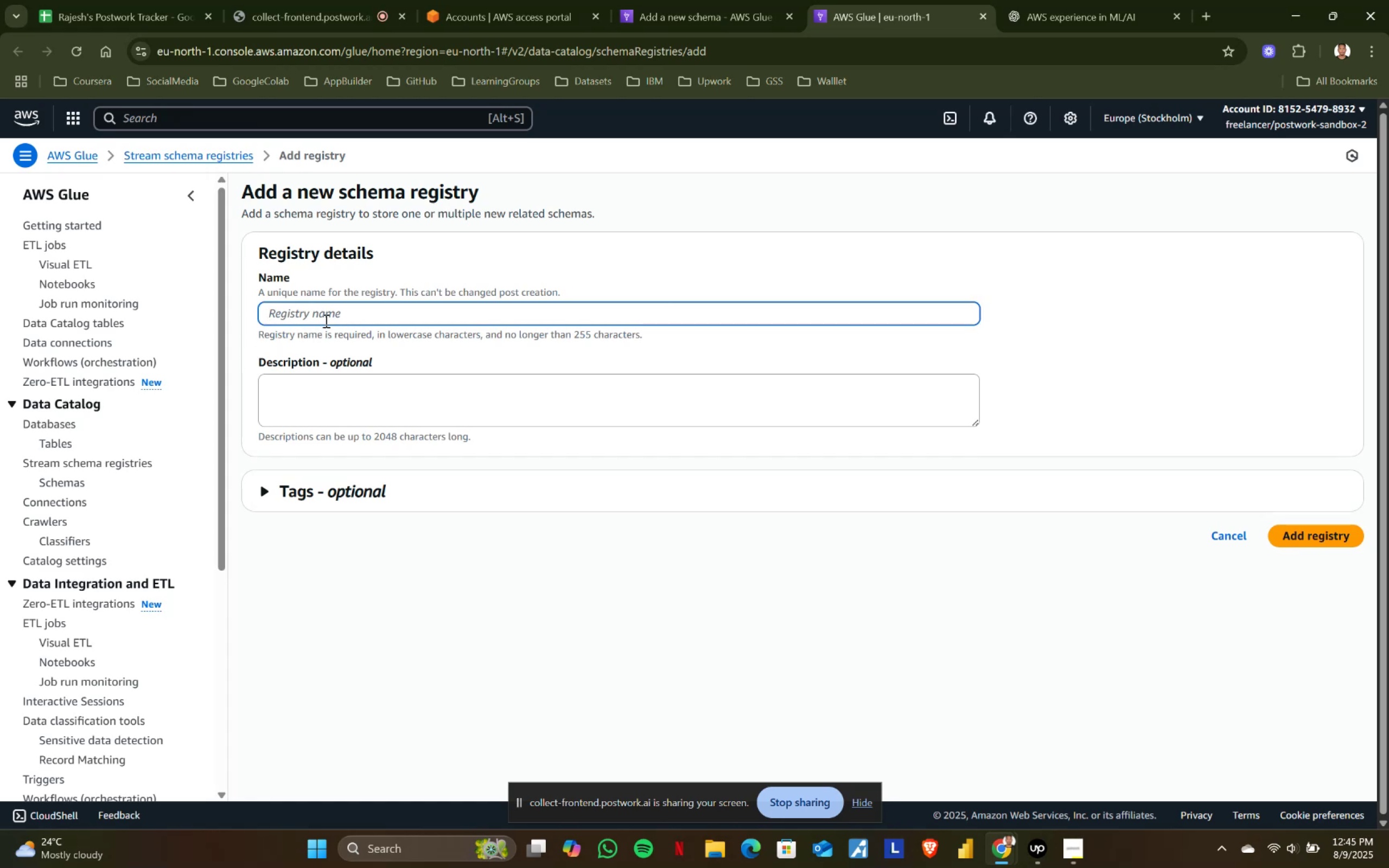 
wait(6.59)
 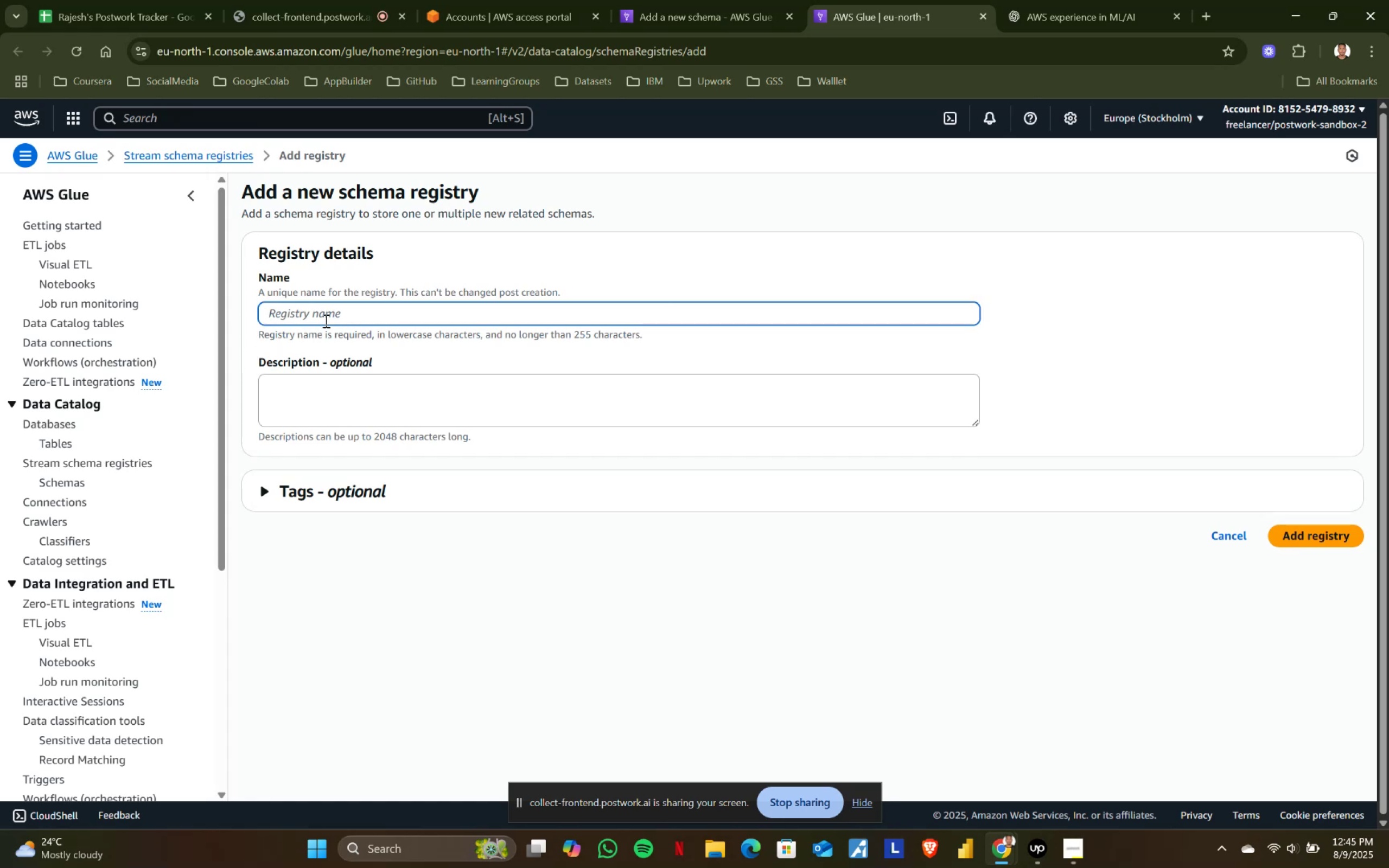 
left_click([992, 18])
 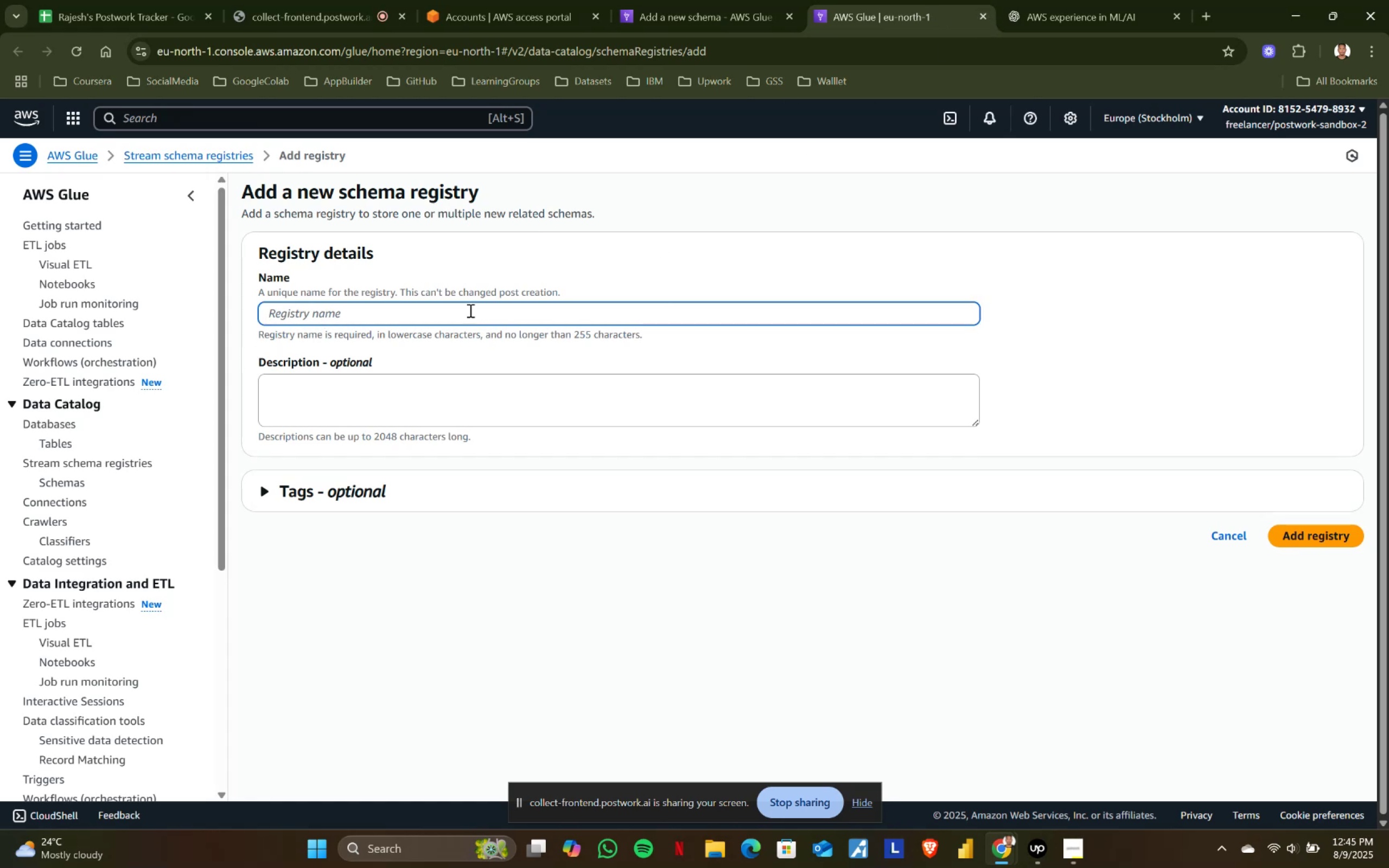 
left_click([456, 309])
 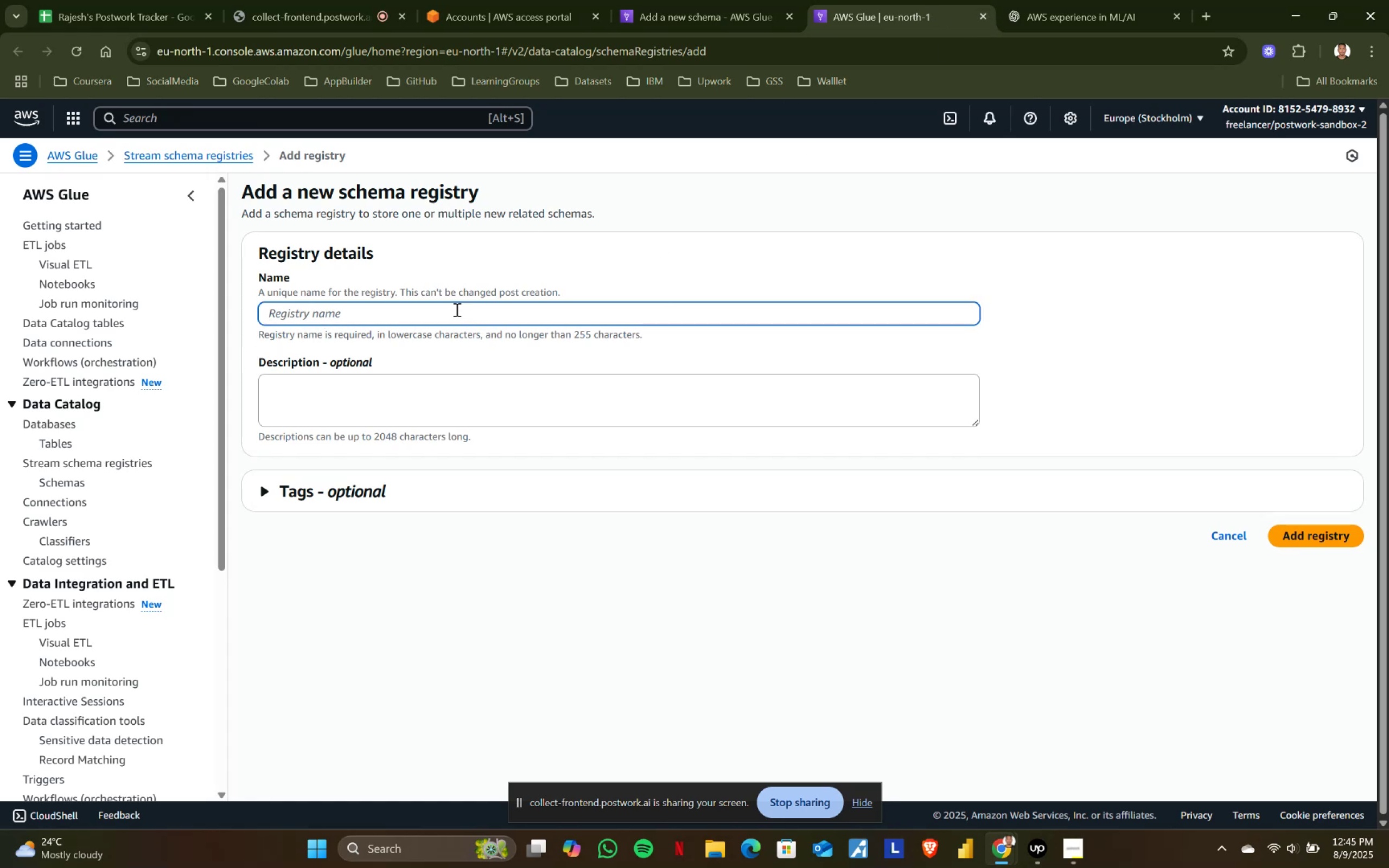 
type(schema-registery)
 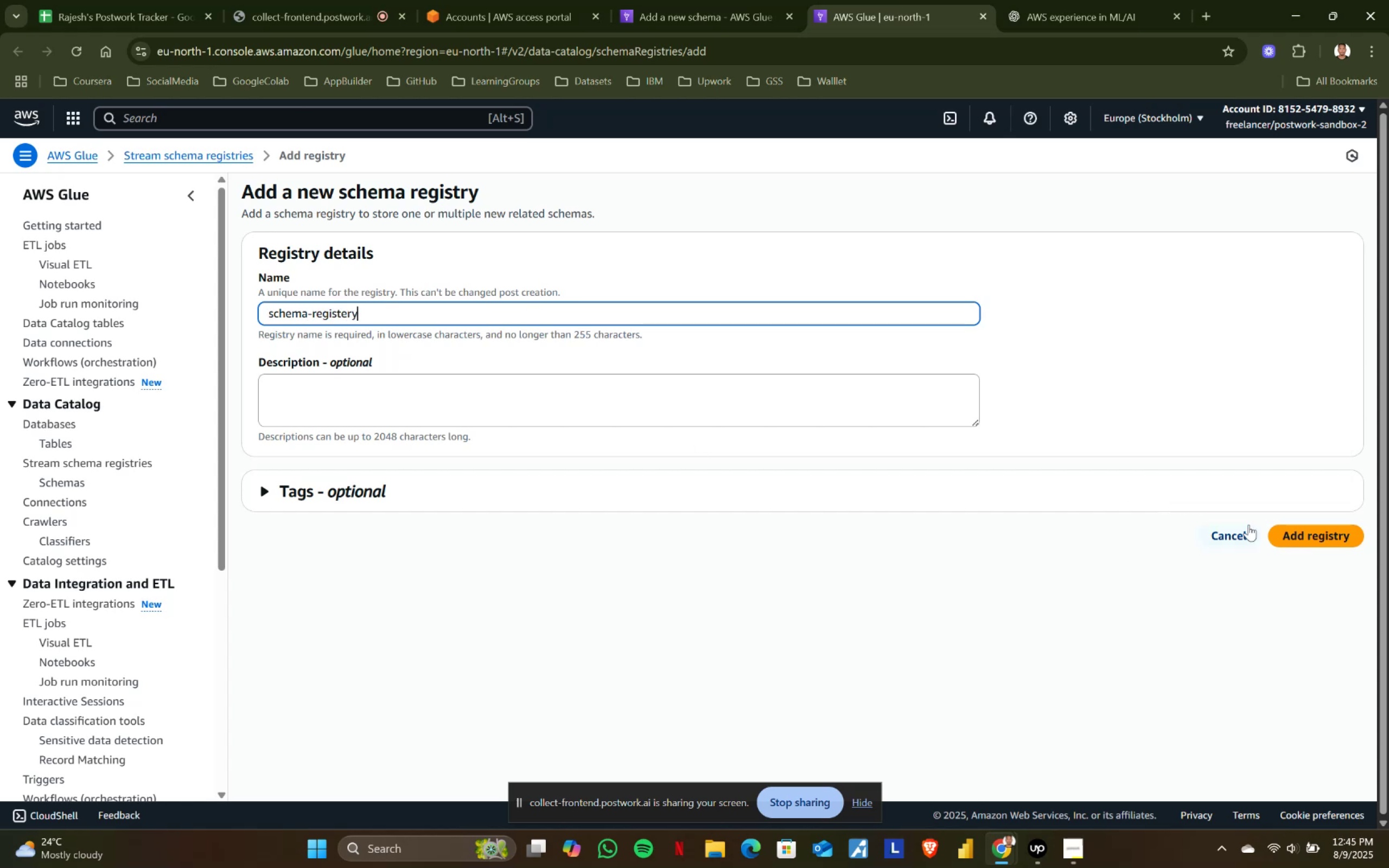 
left_click([1307, 532])
 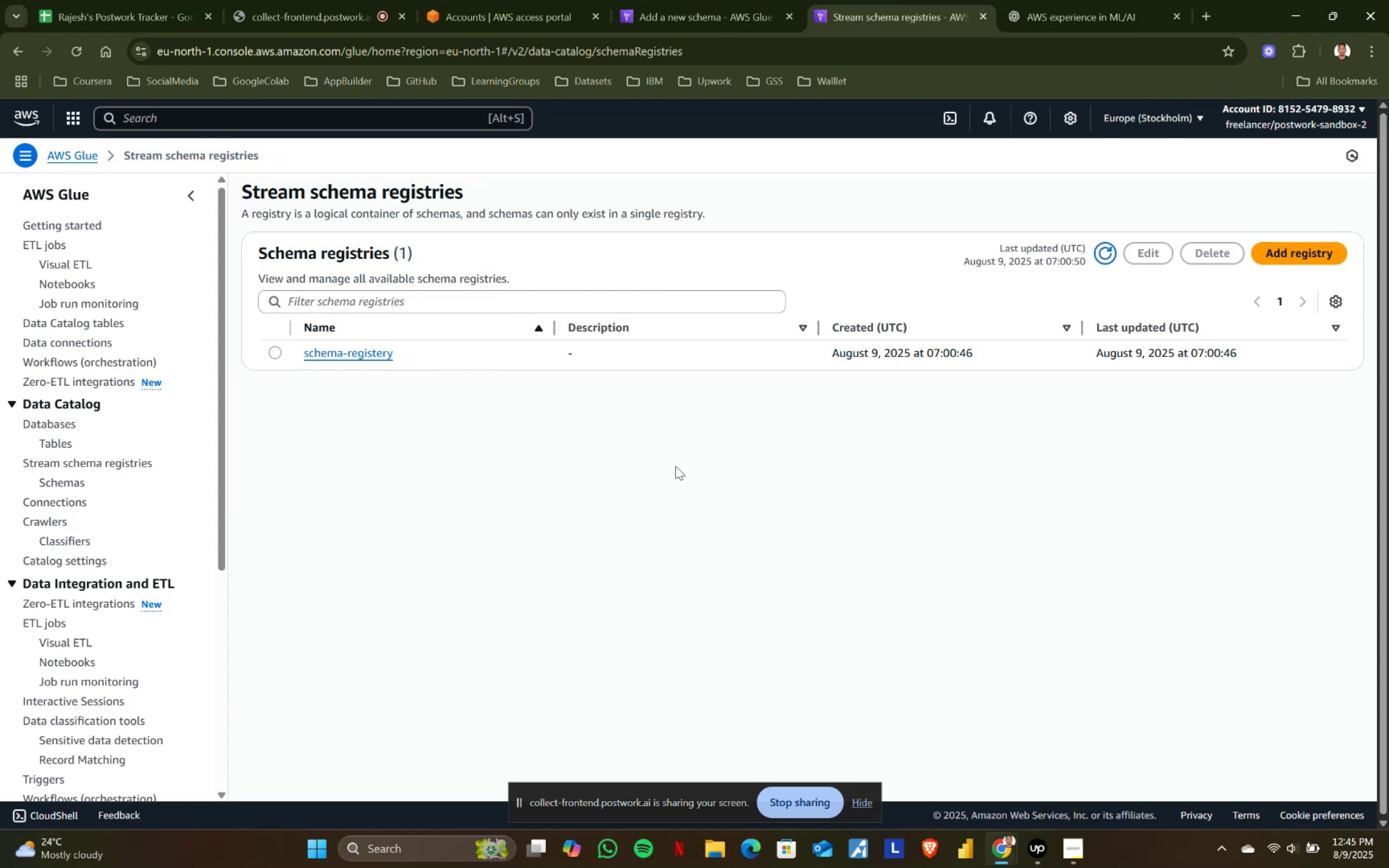 
left_click([742, 0])
 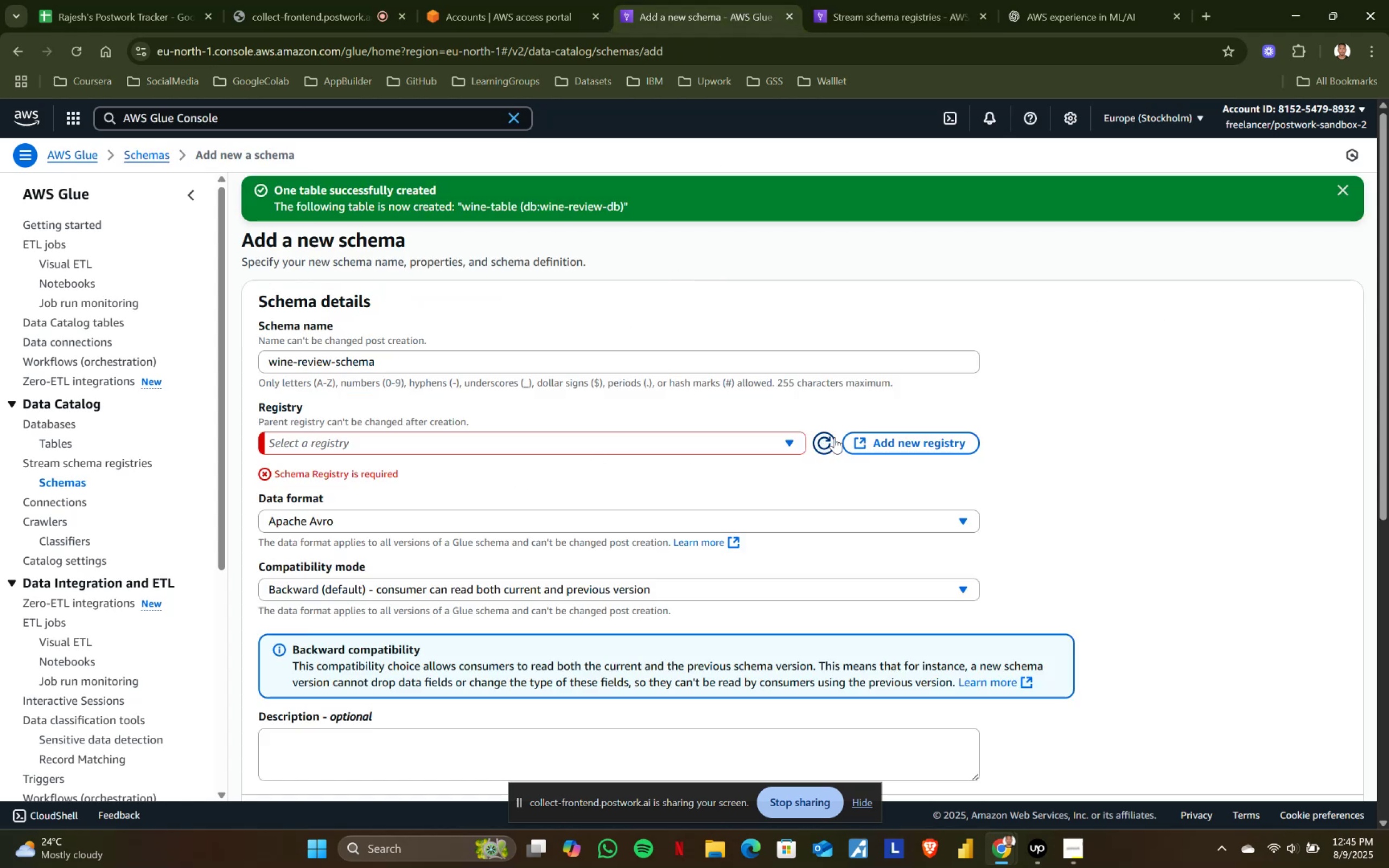 
left_click([818, 441])
 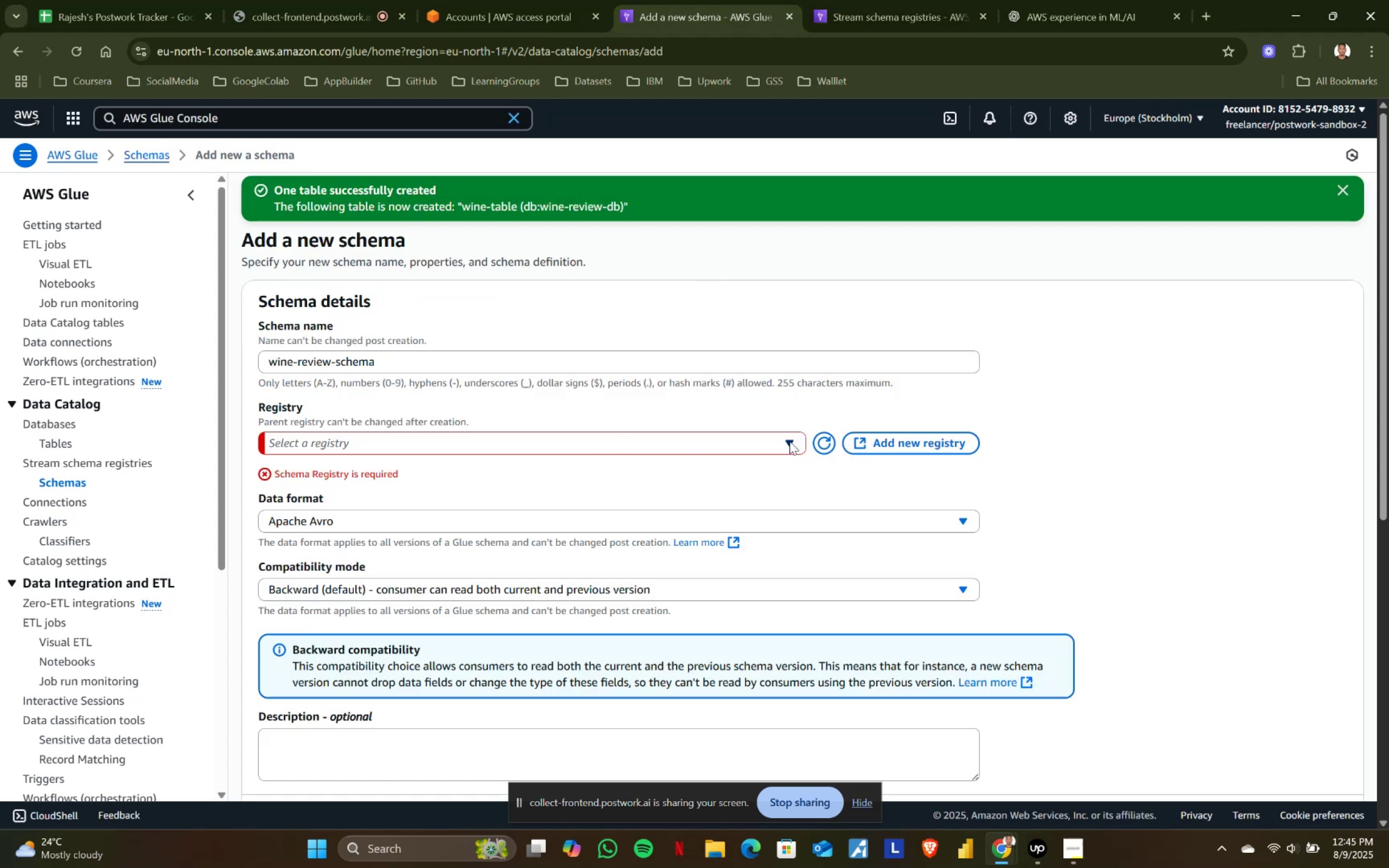 
left_click([789, 441])
 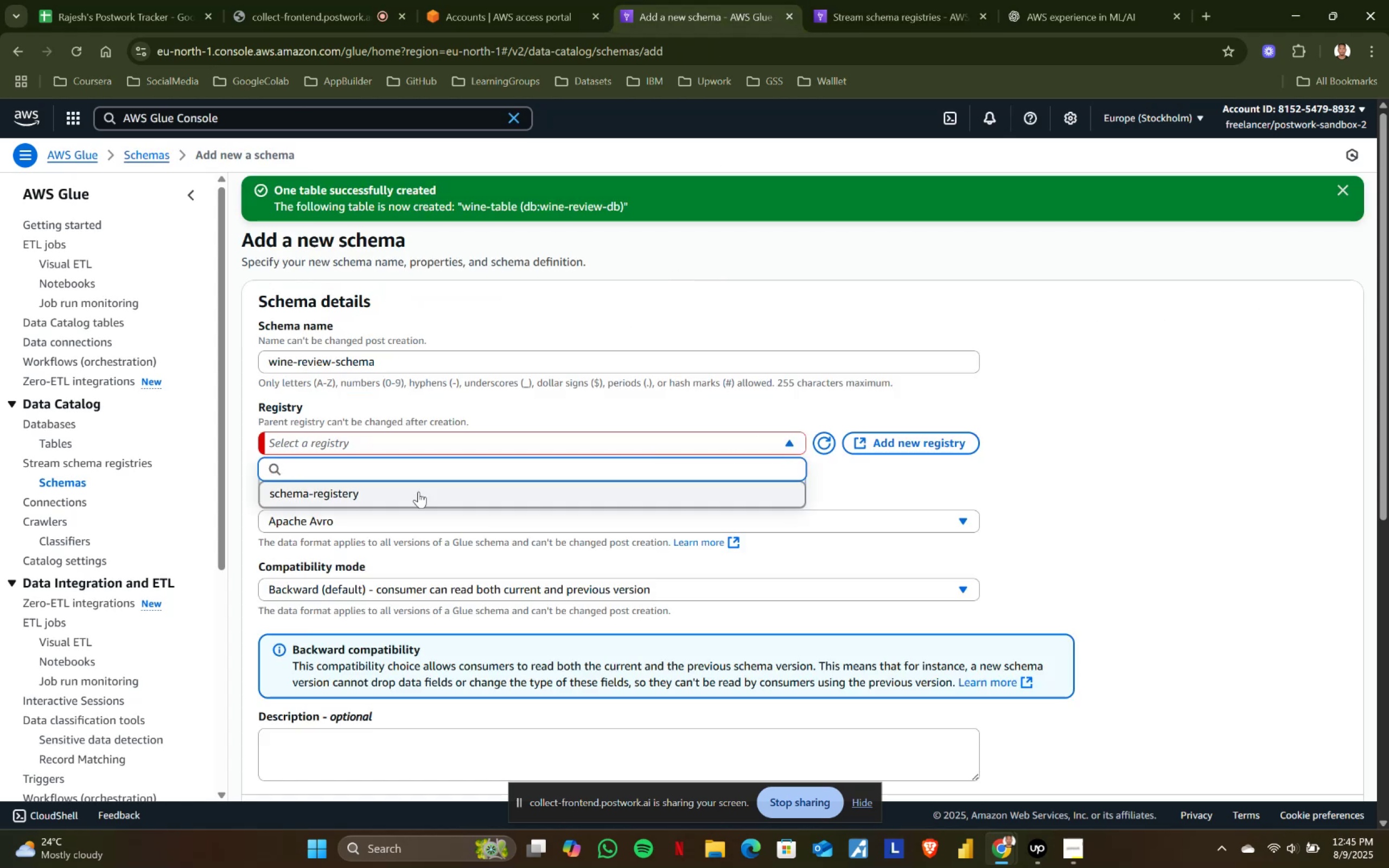 
left_click([406, 494])
 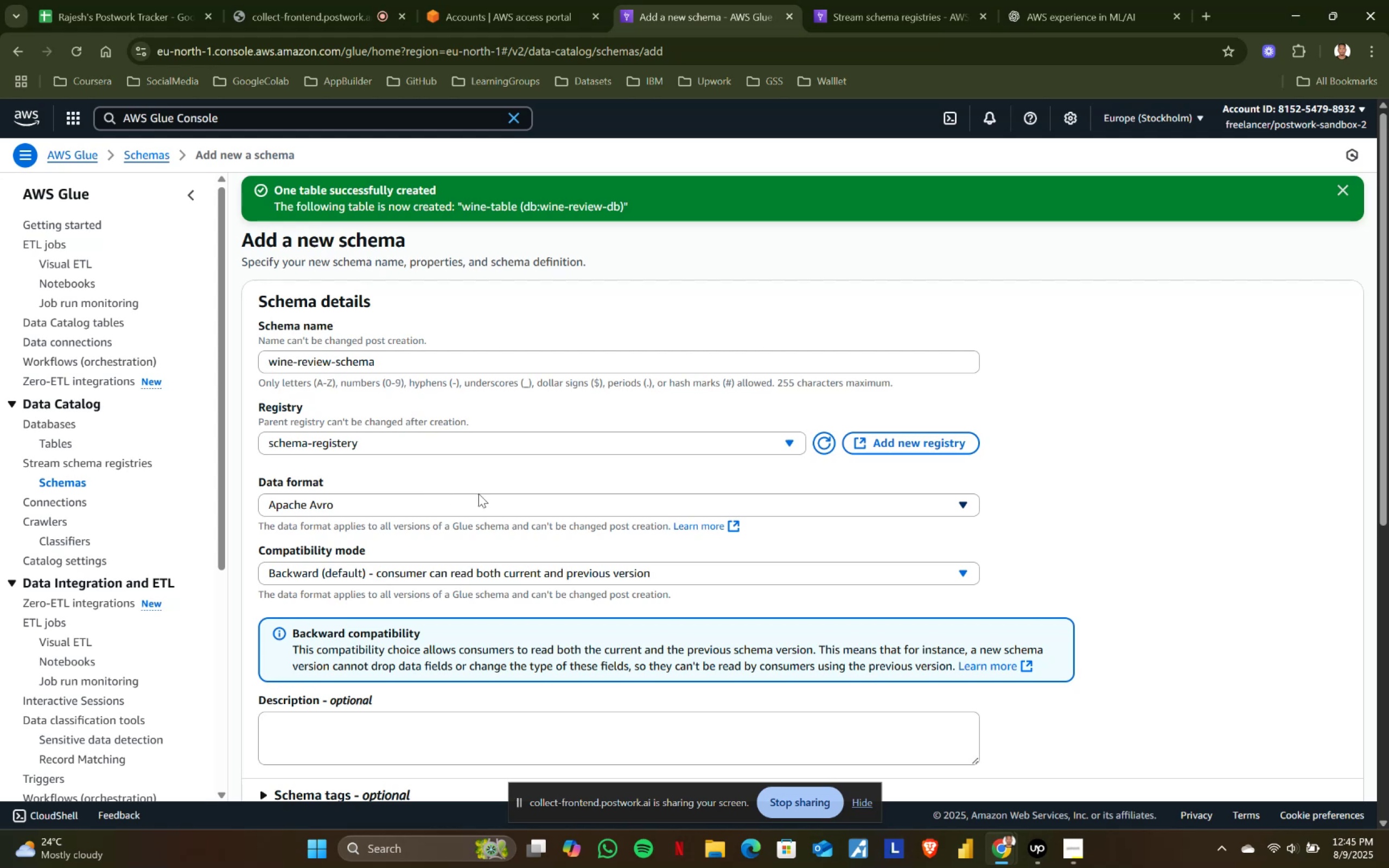 
scroll: coordinate [596, 506], scroll_direction: down, amount: 3.0
 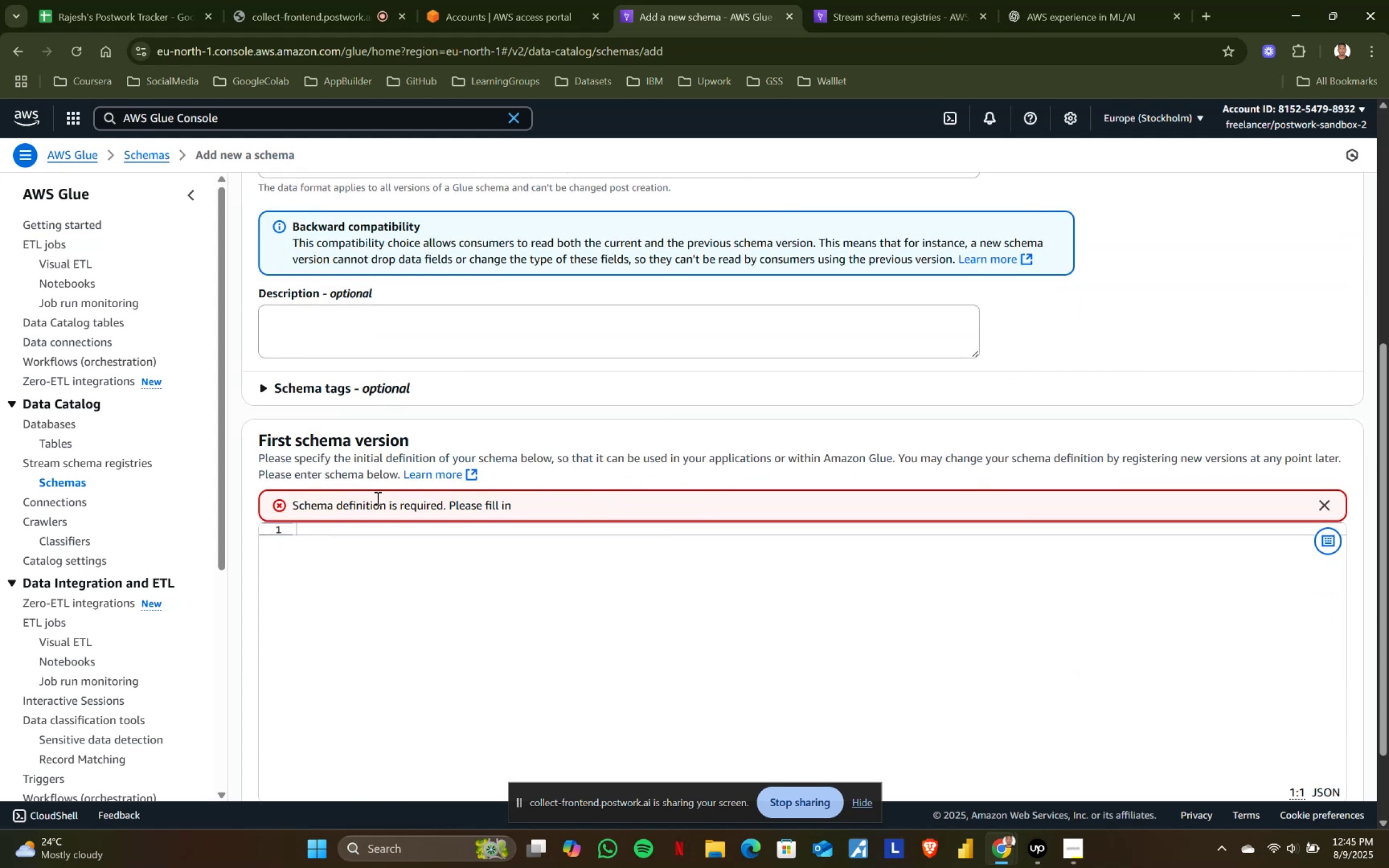 
scroll: coordinate [499, 498], scroll_direction: up, amount: 2.0
 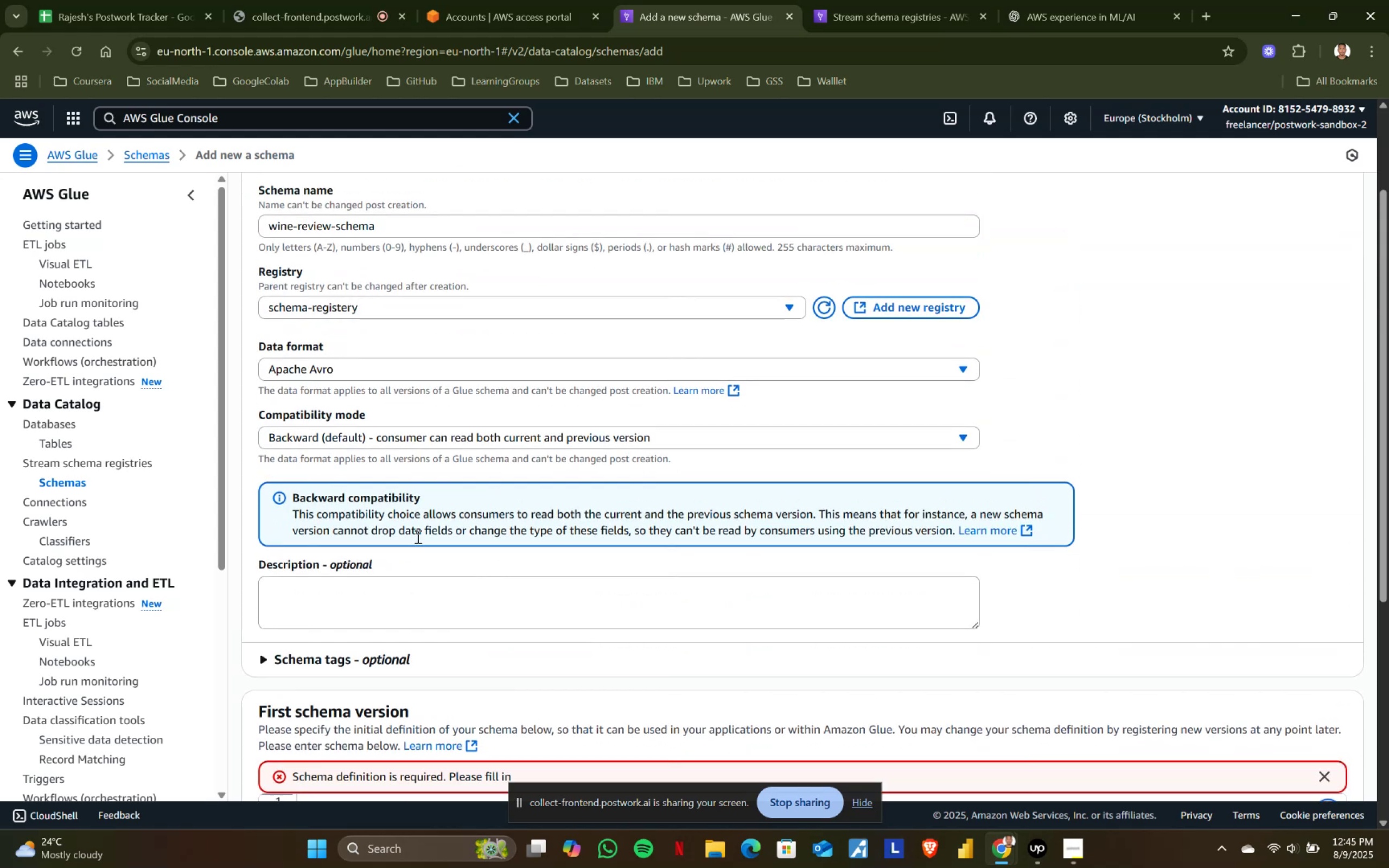 
scroll: coordinate [461, 558], scroll_direction: down, amount: 5.0
 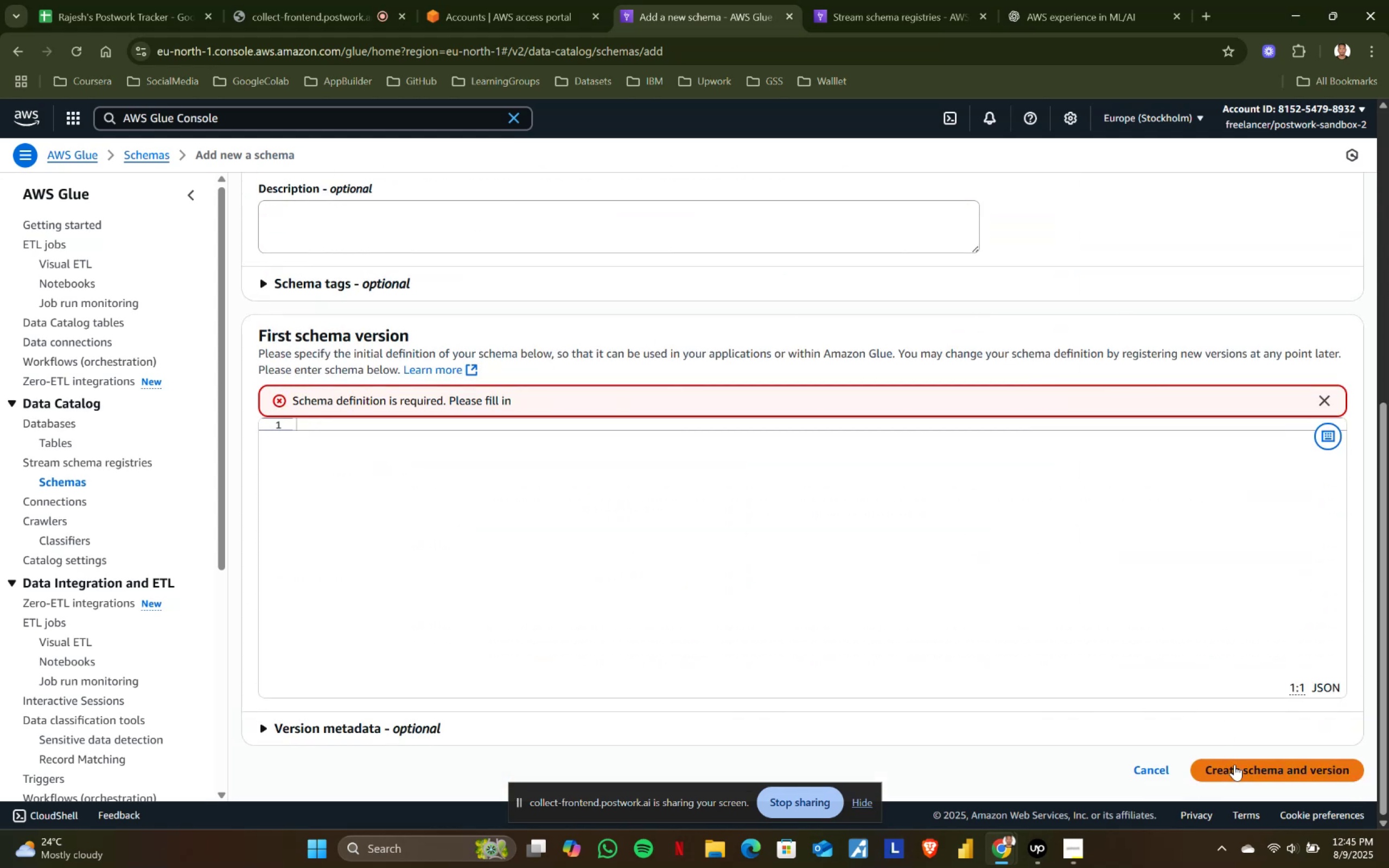 
left_click([1234, 764])
 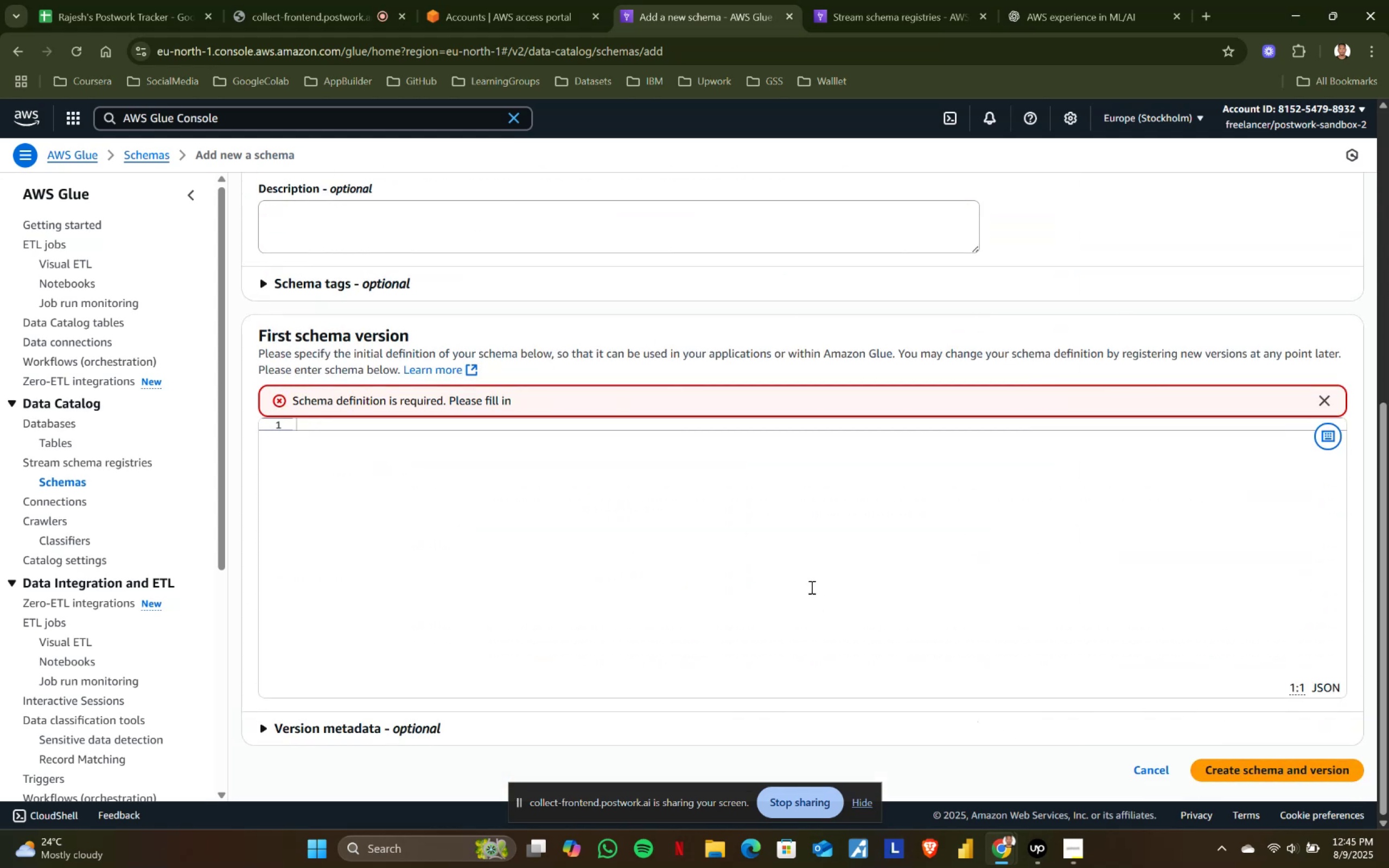 
scroll: coordinate [717, 565], scroll_direction: up, amount: 1.0
 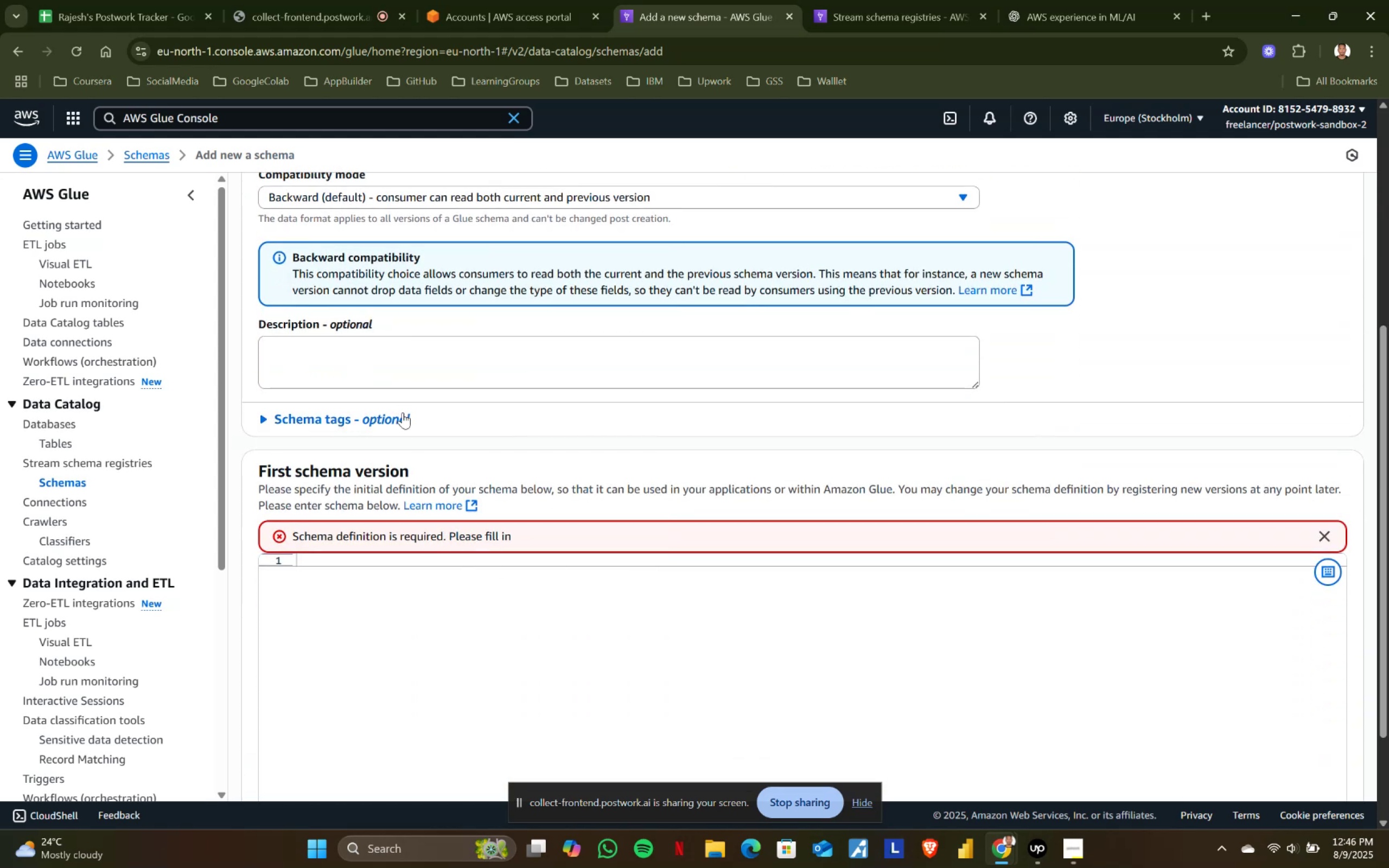 
left_click([360, 531])
 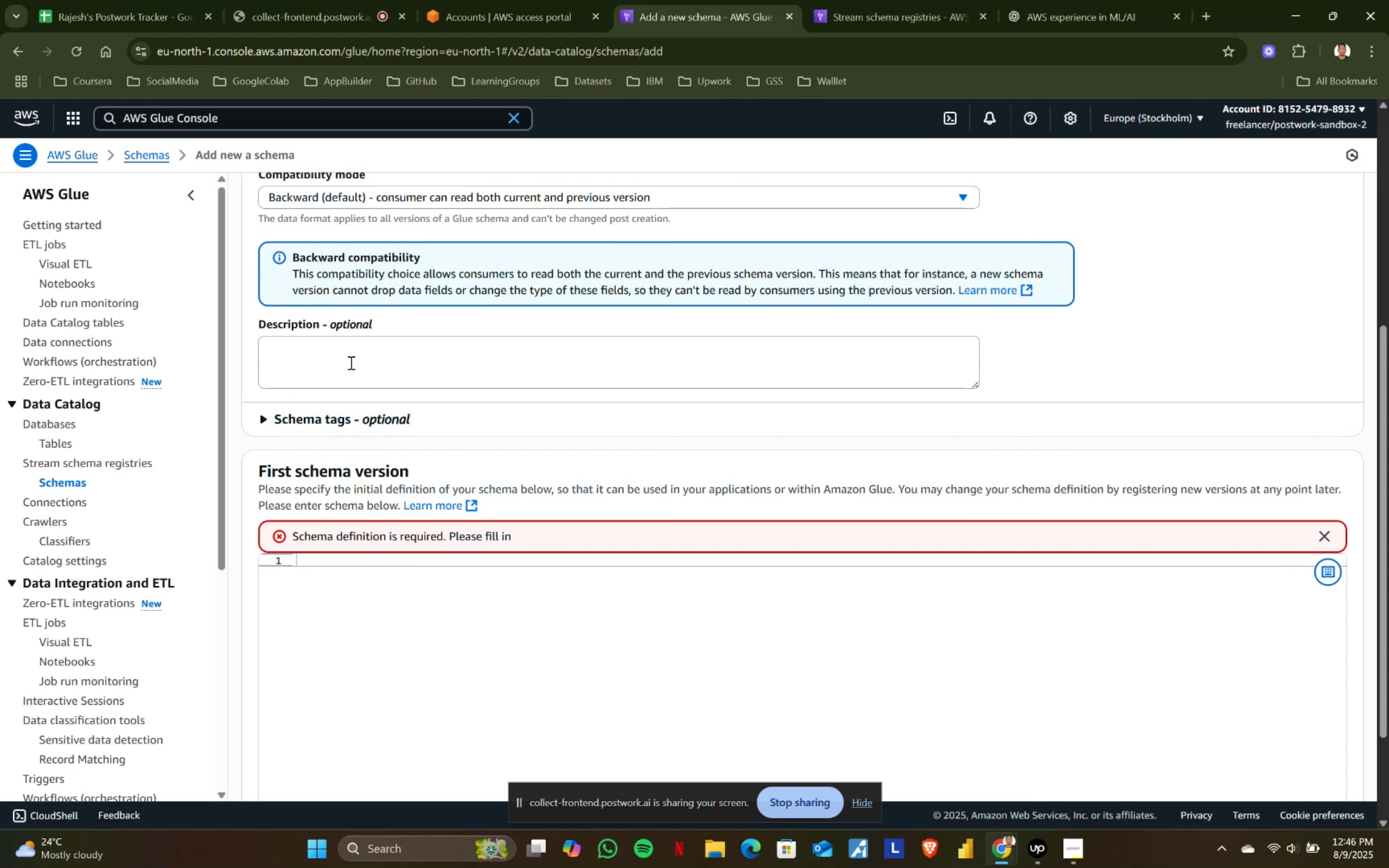 
left_click([352, 420])
 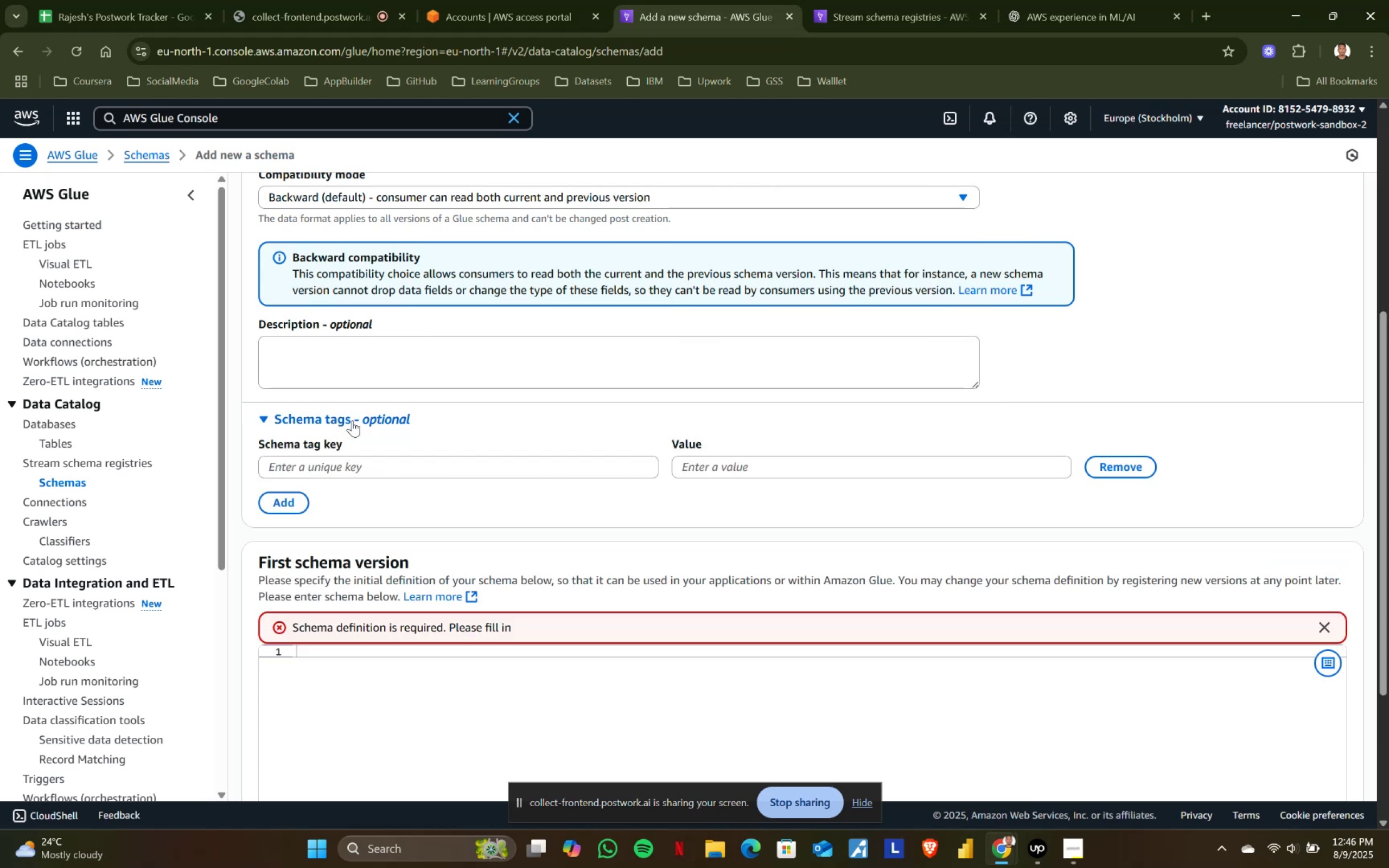 
left_click([352, 420])
 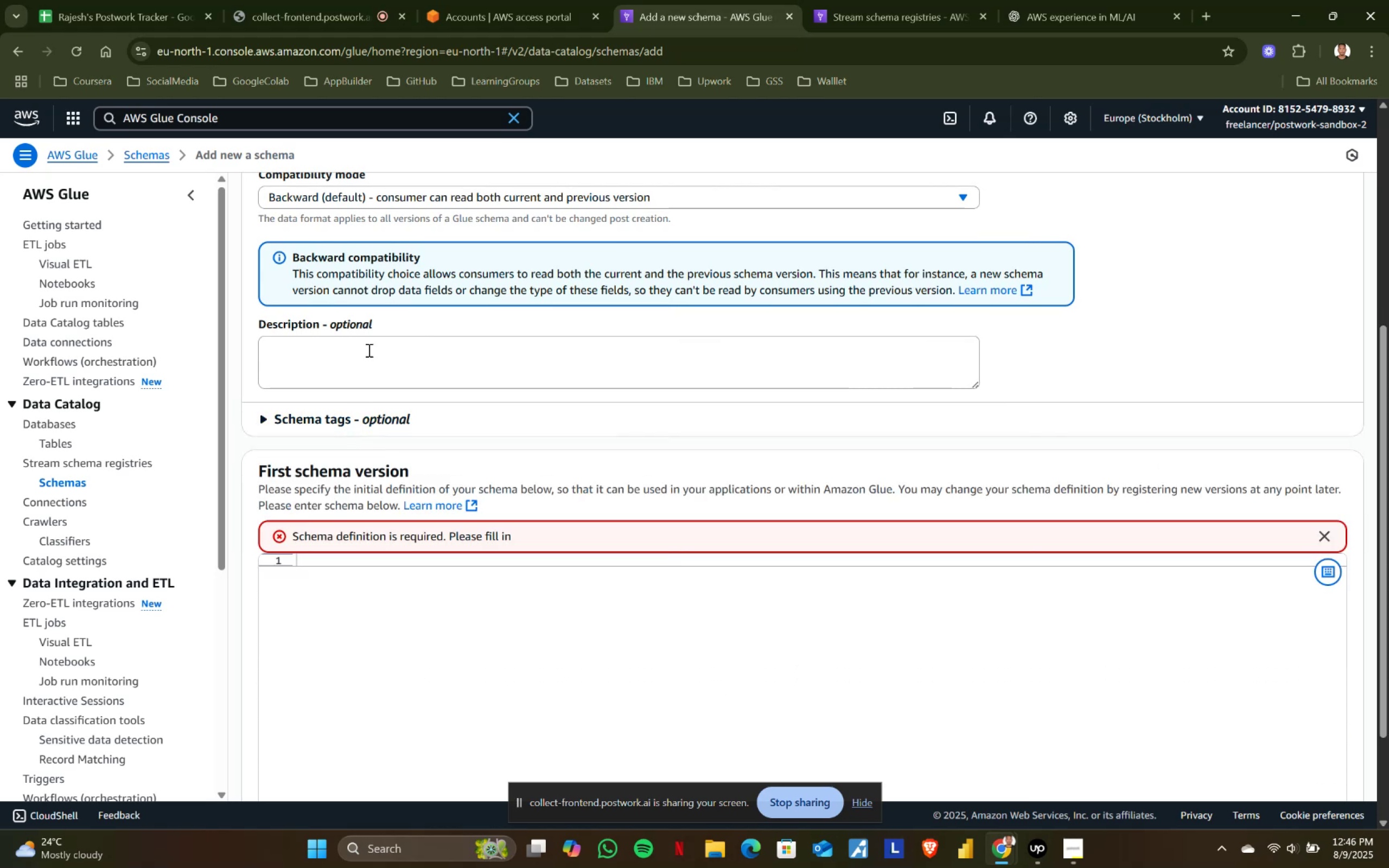 
scroll: coordinate [346, 400], scroll_direction: up, amount: 2.0
 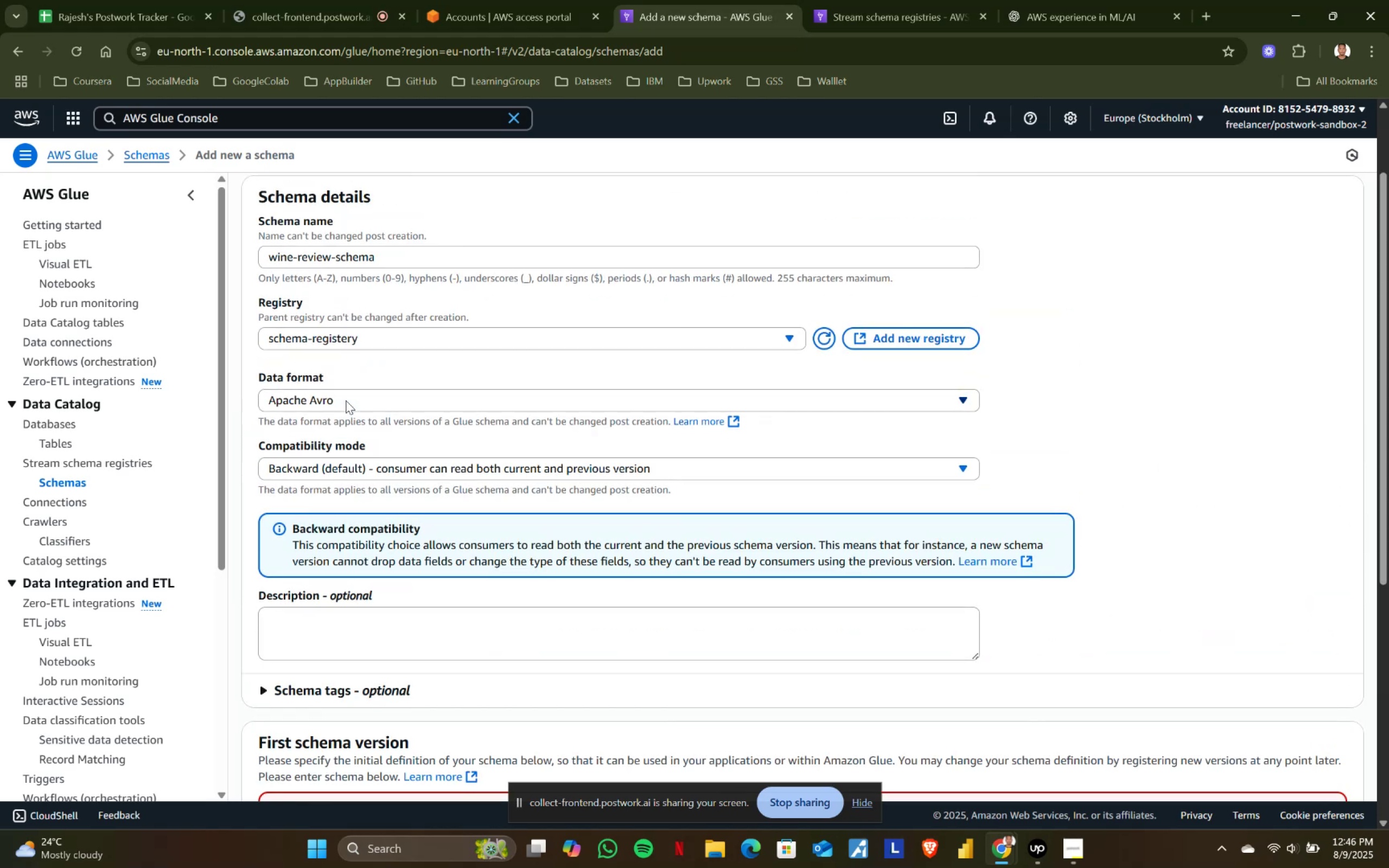 
scroll: coordinate [346, 404], scroll_direction: down, amount: 4.0
 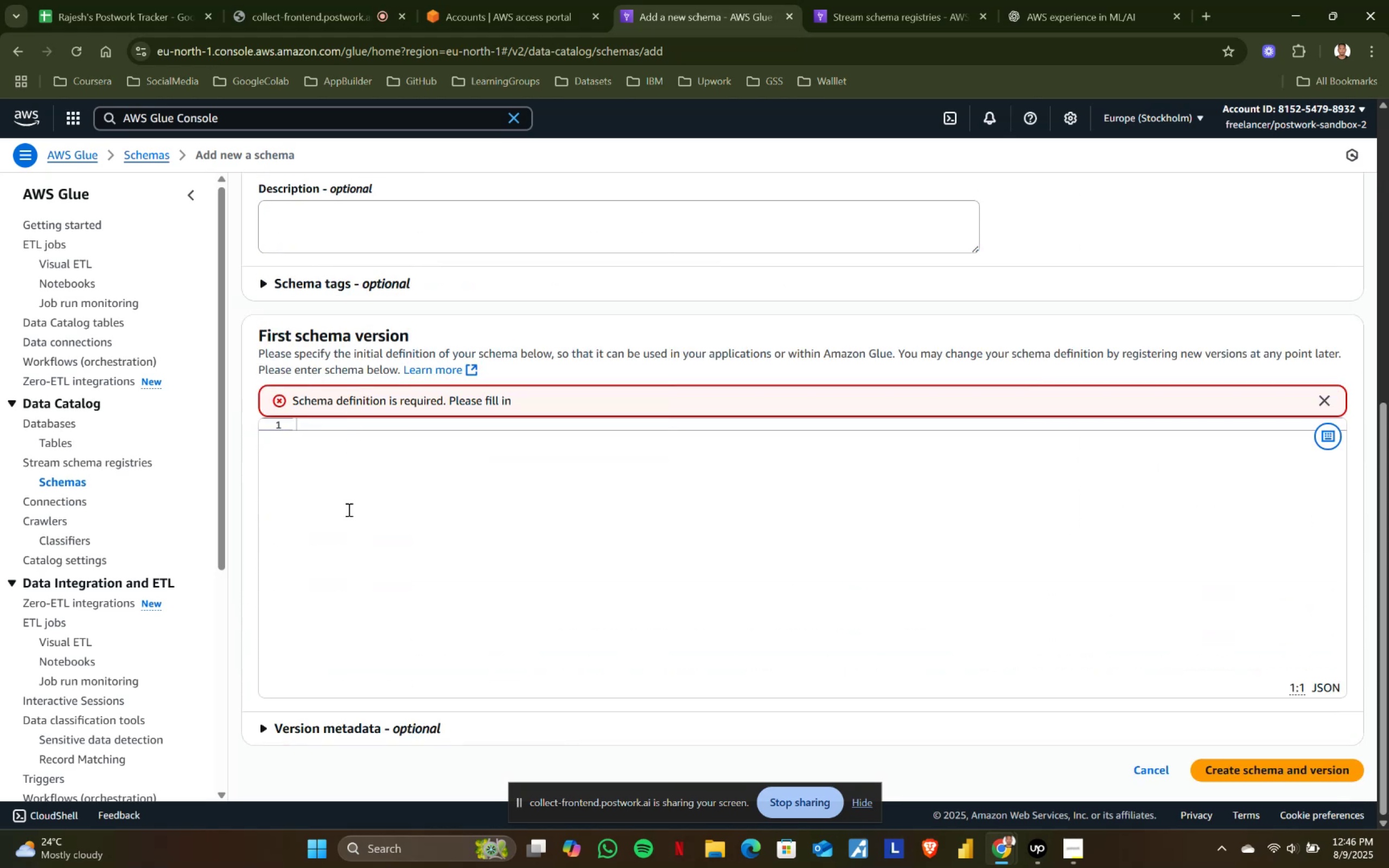 
left_click([346, 533])
 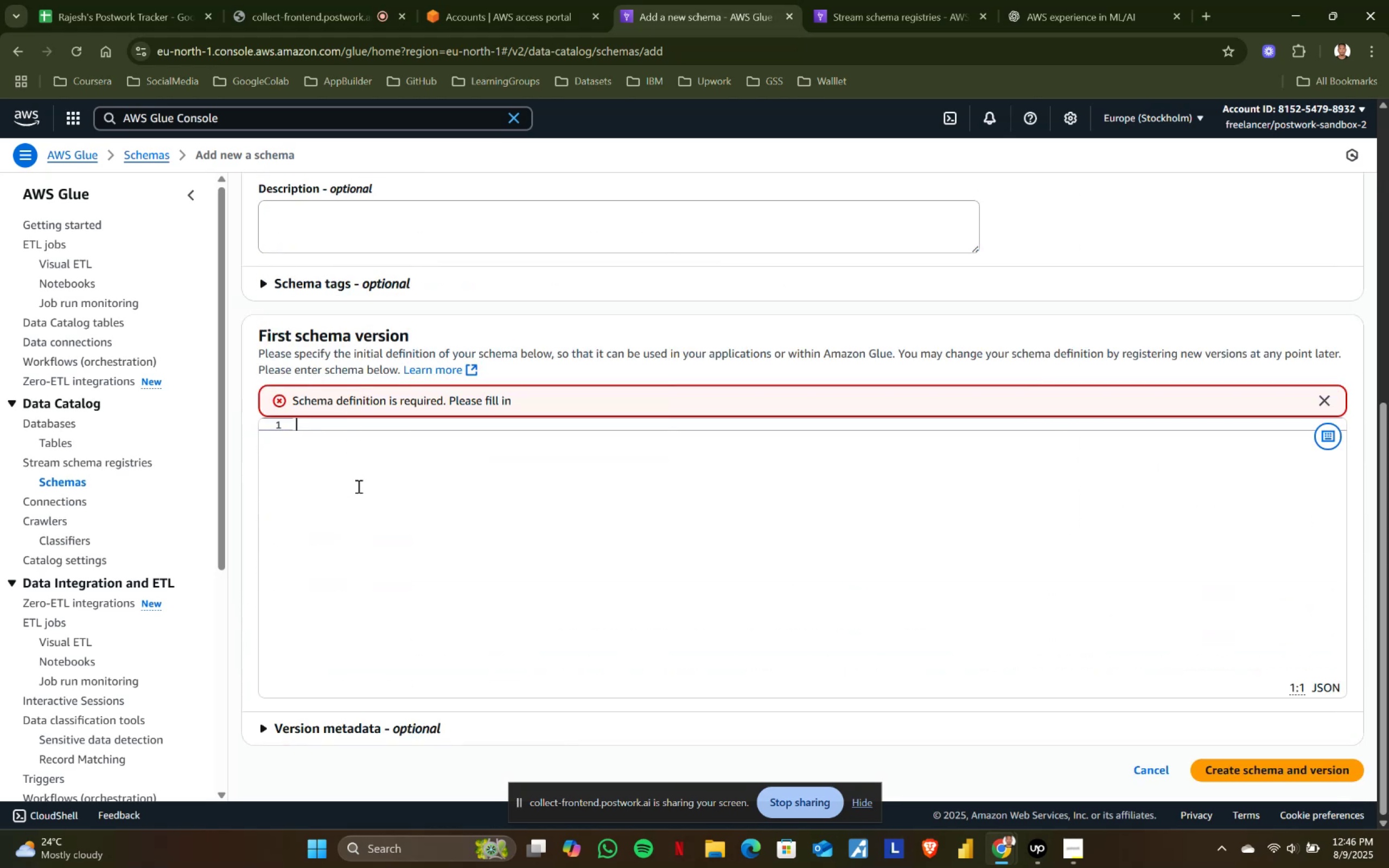 
key(D)
 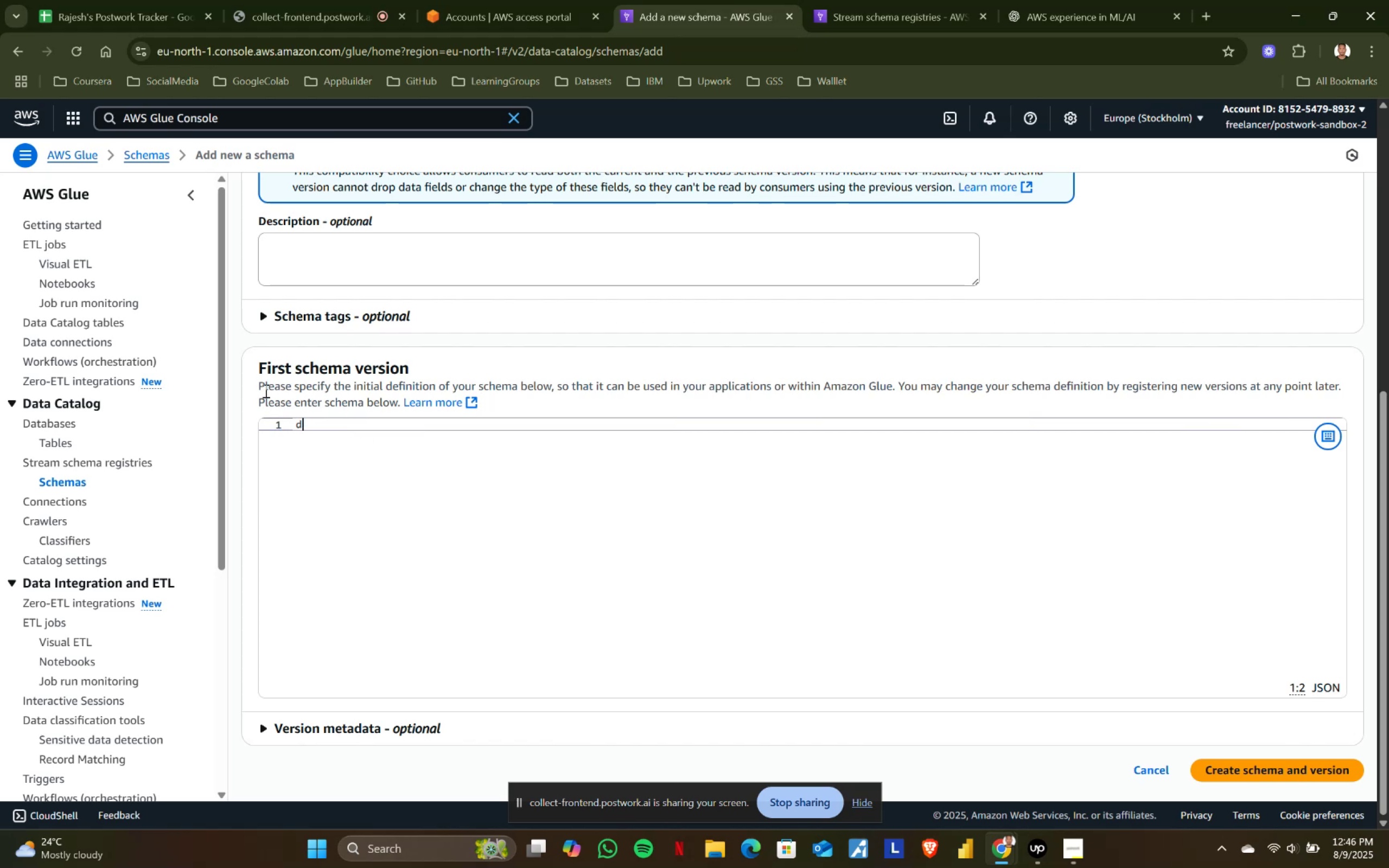 
left_click_drag(start_coordinate=[259, 382], to_coordinate=[410, 406])
 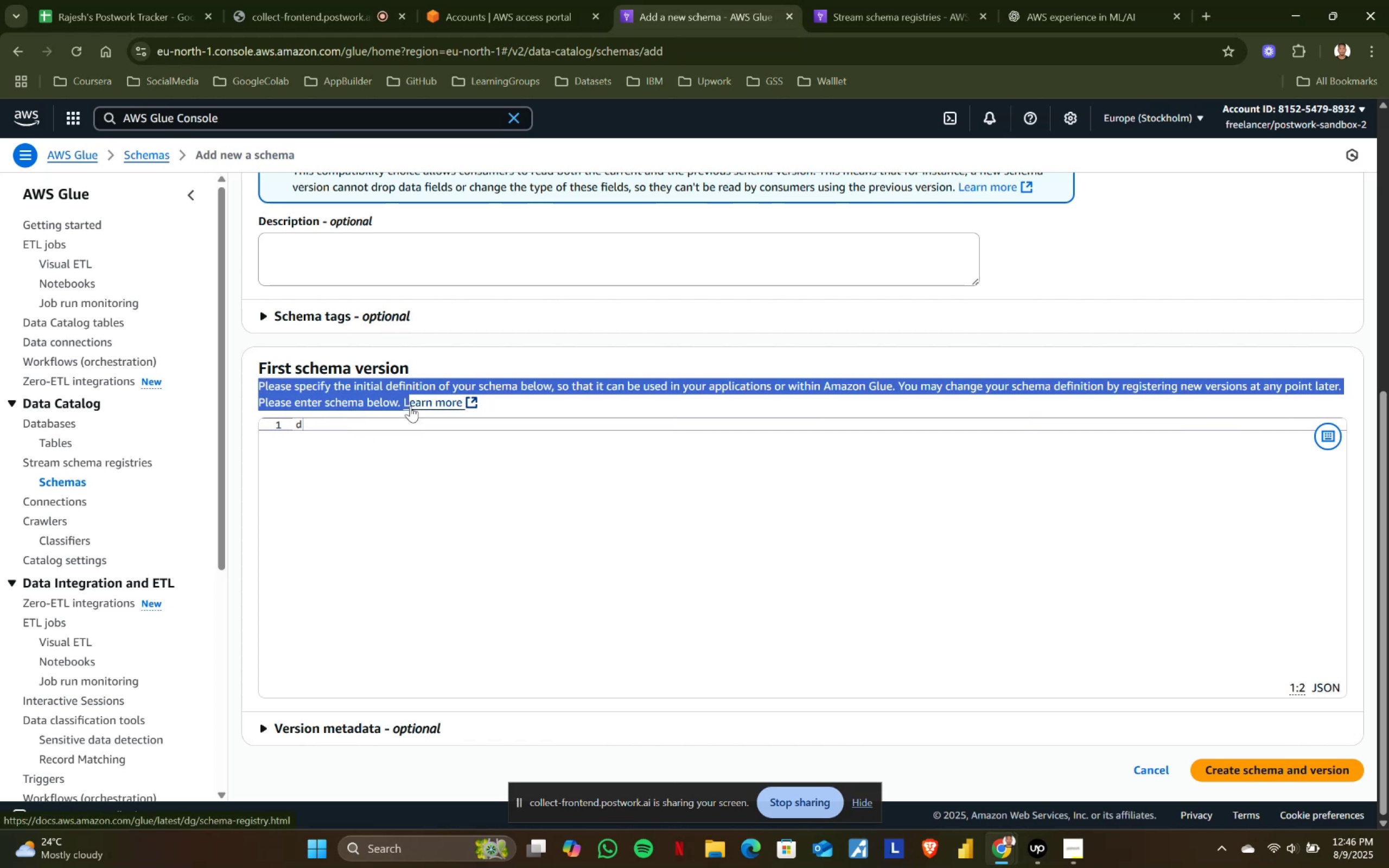 
hold_key(key=ControlLeft, duration=0.45)
left_click([429, 406])
 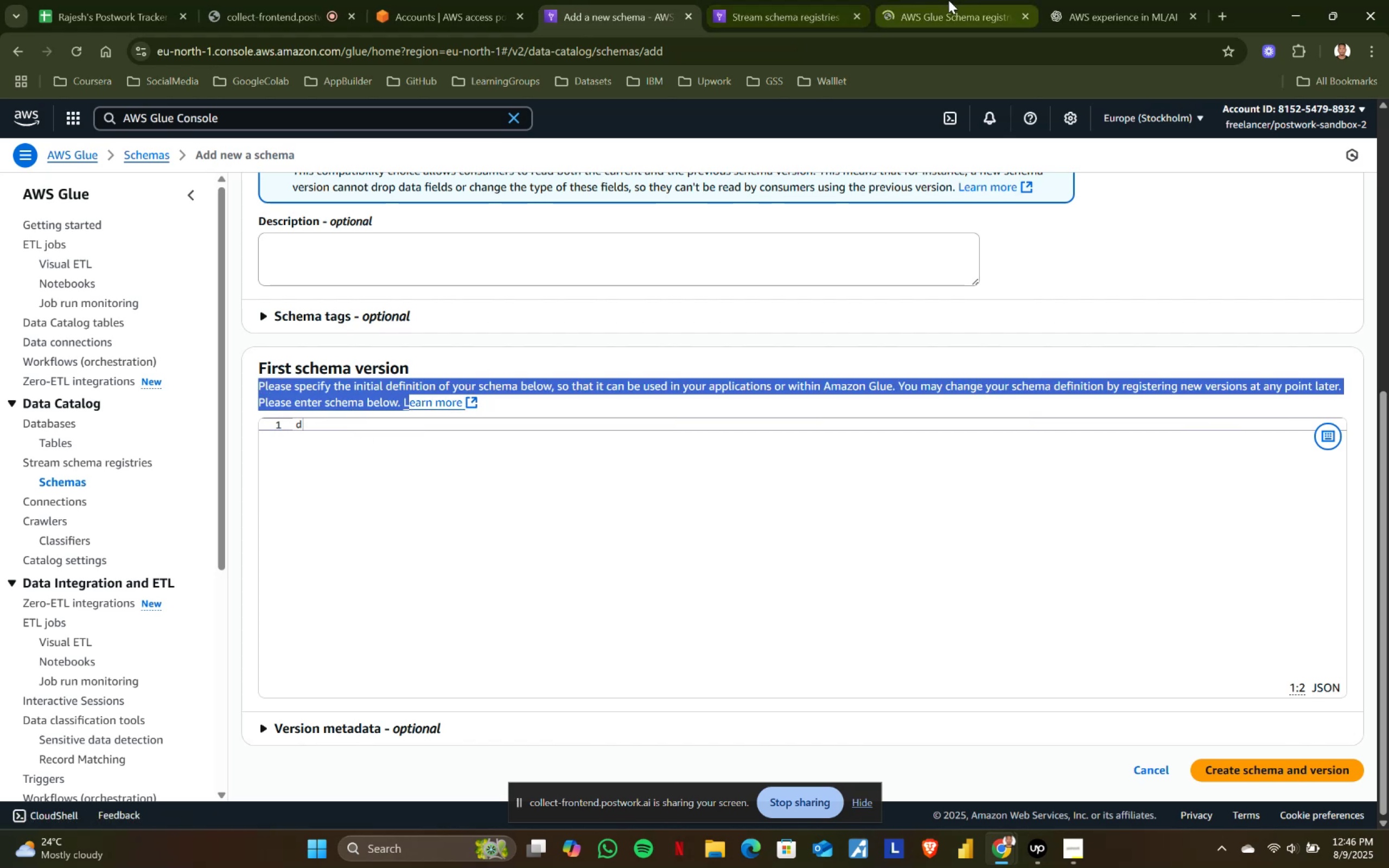 
left_click([948, 0])
 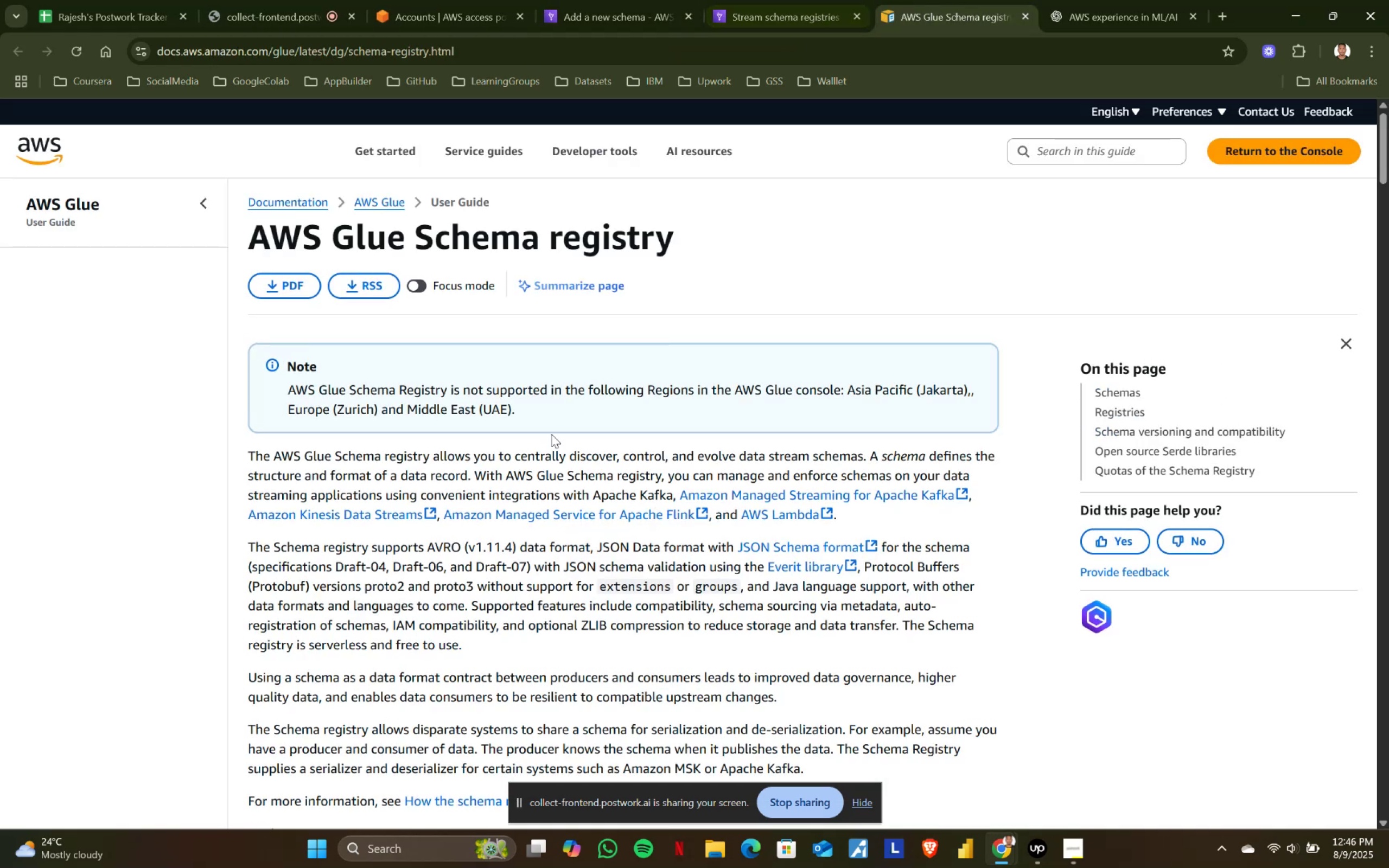 
scroll: coordinate [412, 514], scroll_direction: down, amount: 7.0
 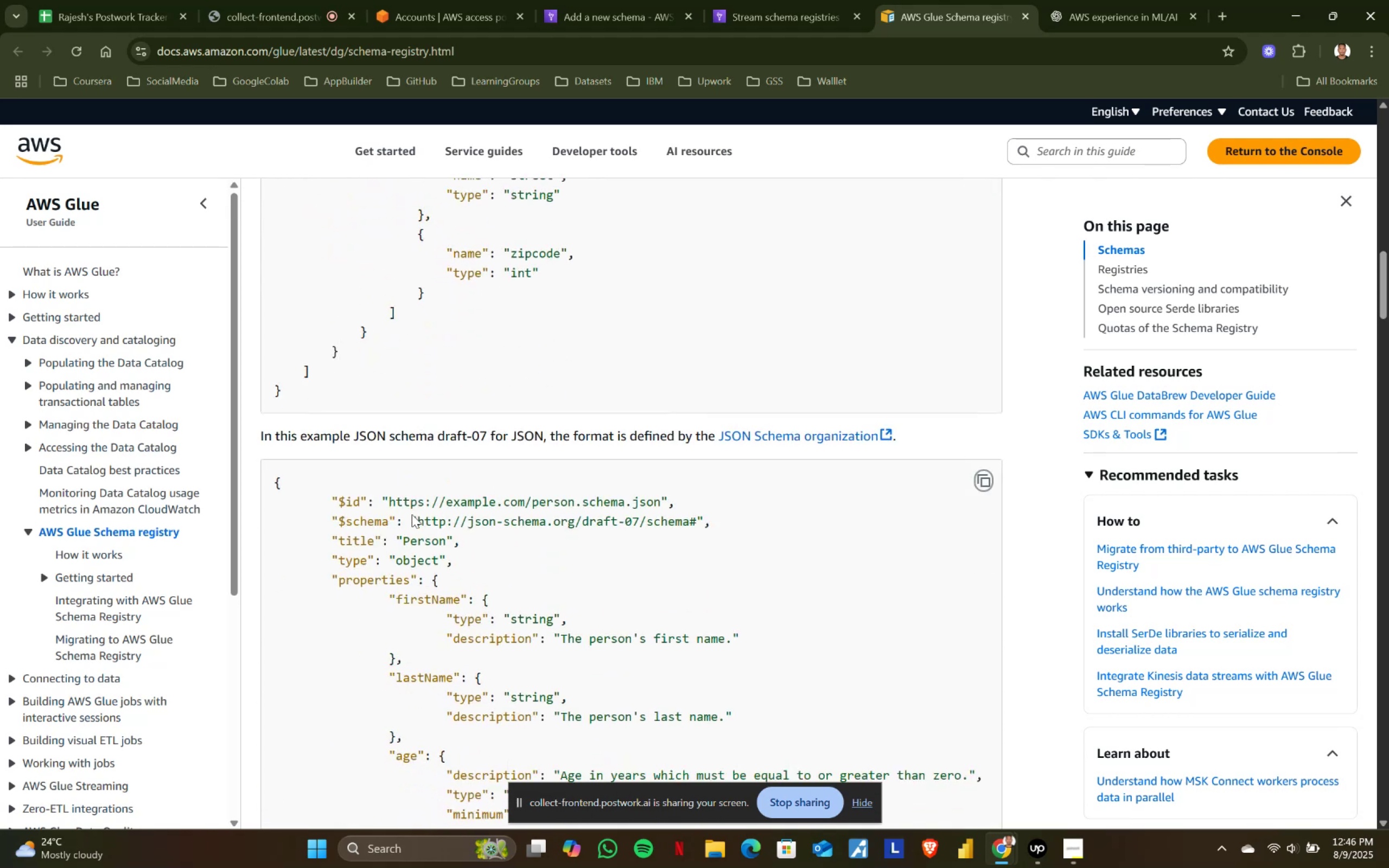 
scroll: coordinate [412, 514], scroll_direction: none, amount: 0.0
 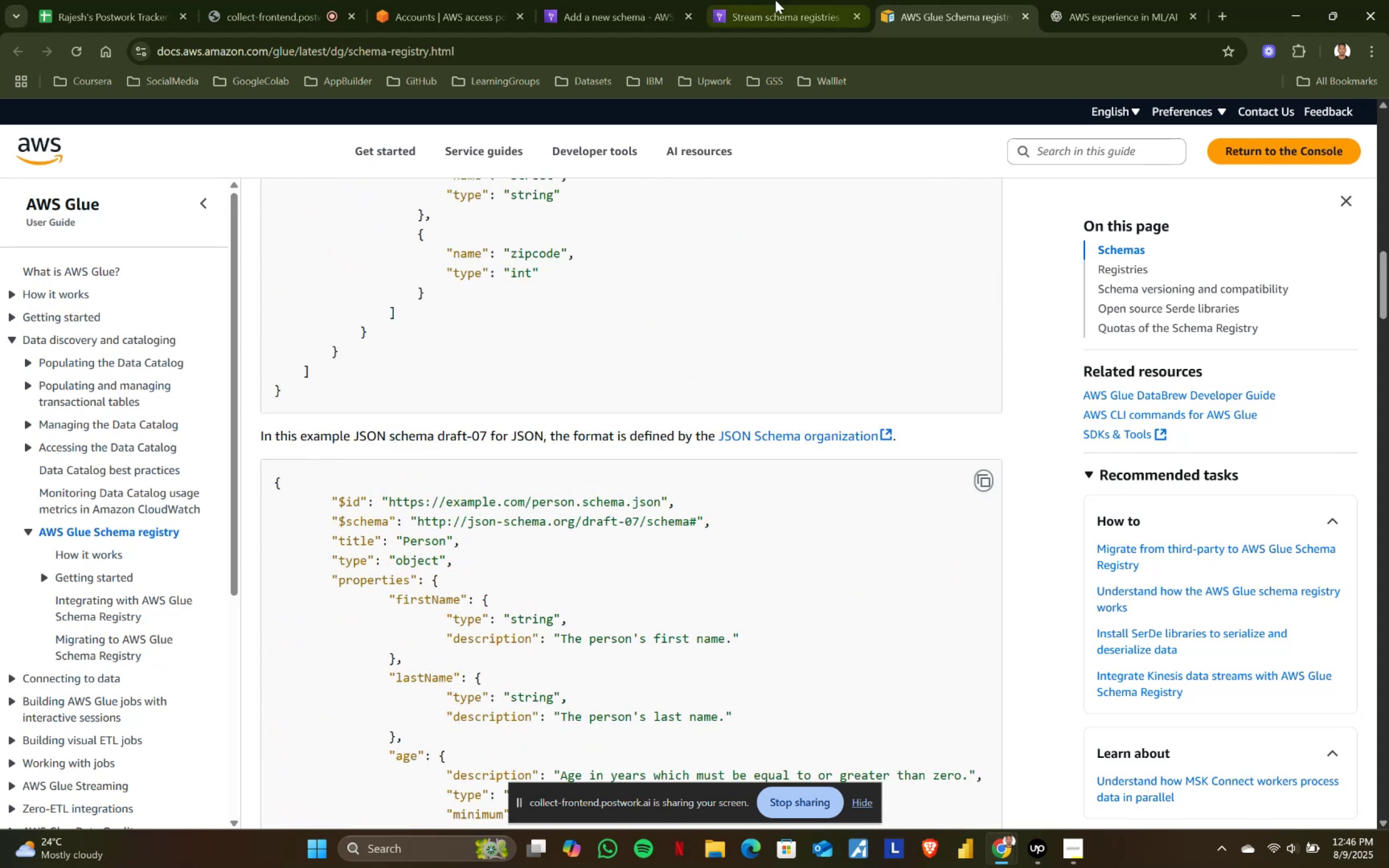 
left_click([784, 0])
 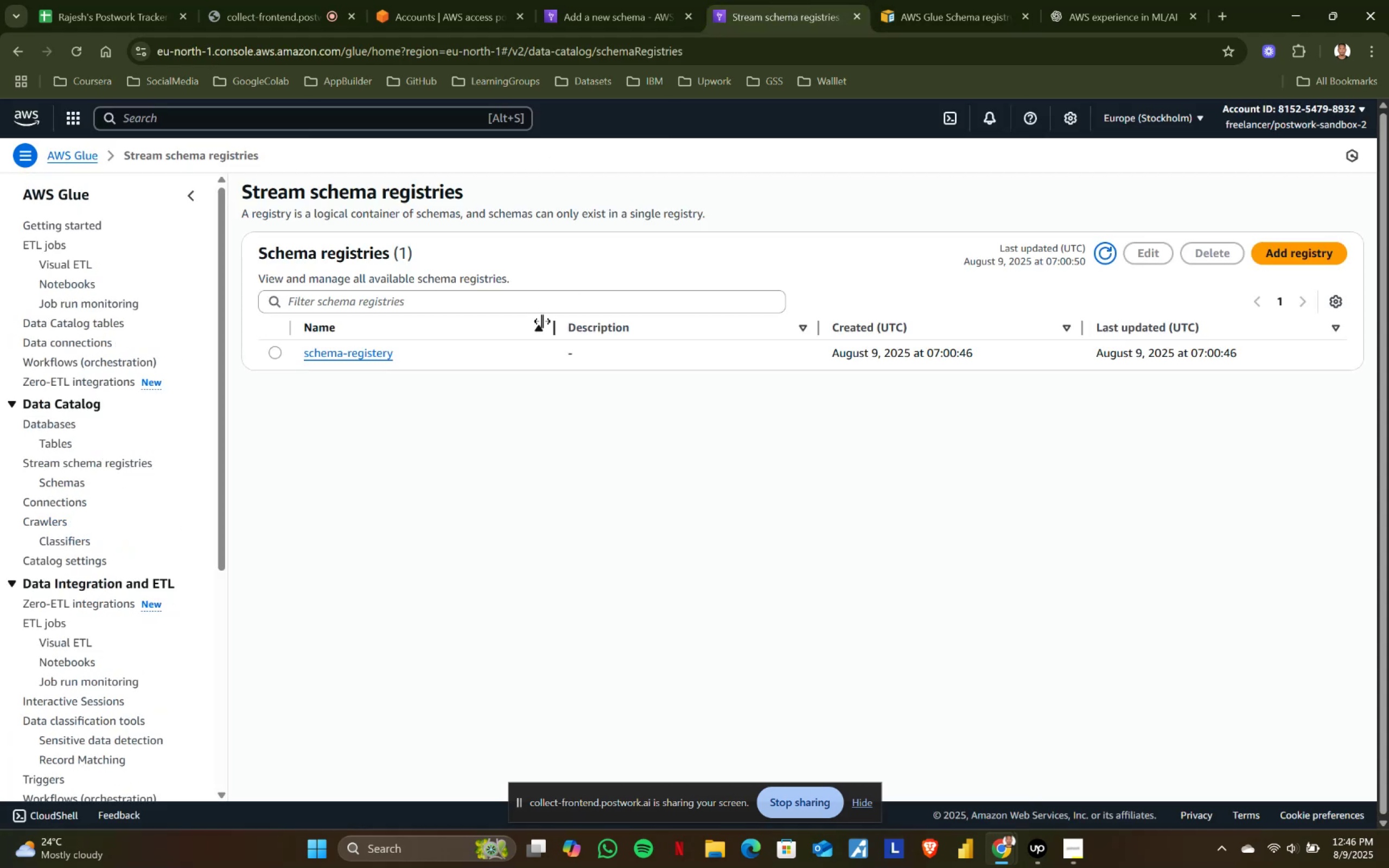 
scroll: coordinate [511, 344], scroll_direction: up, amount: 1.0
 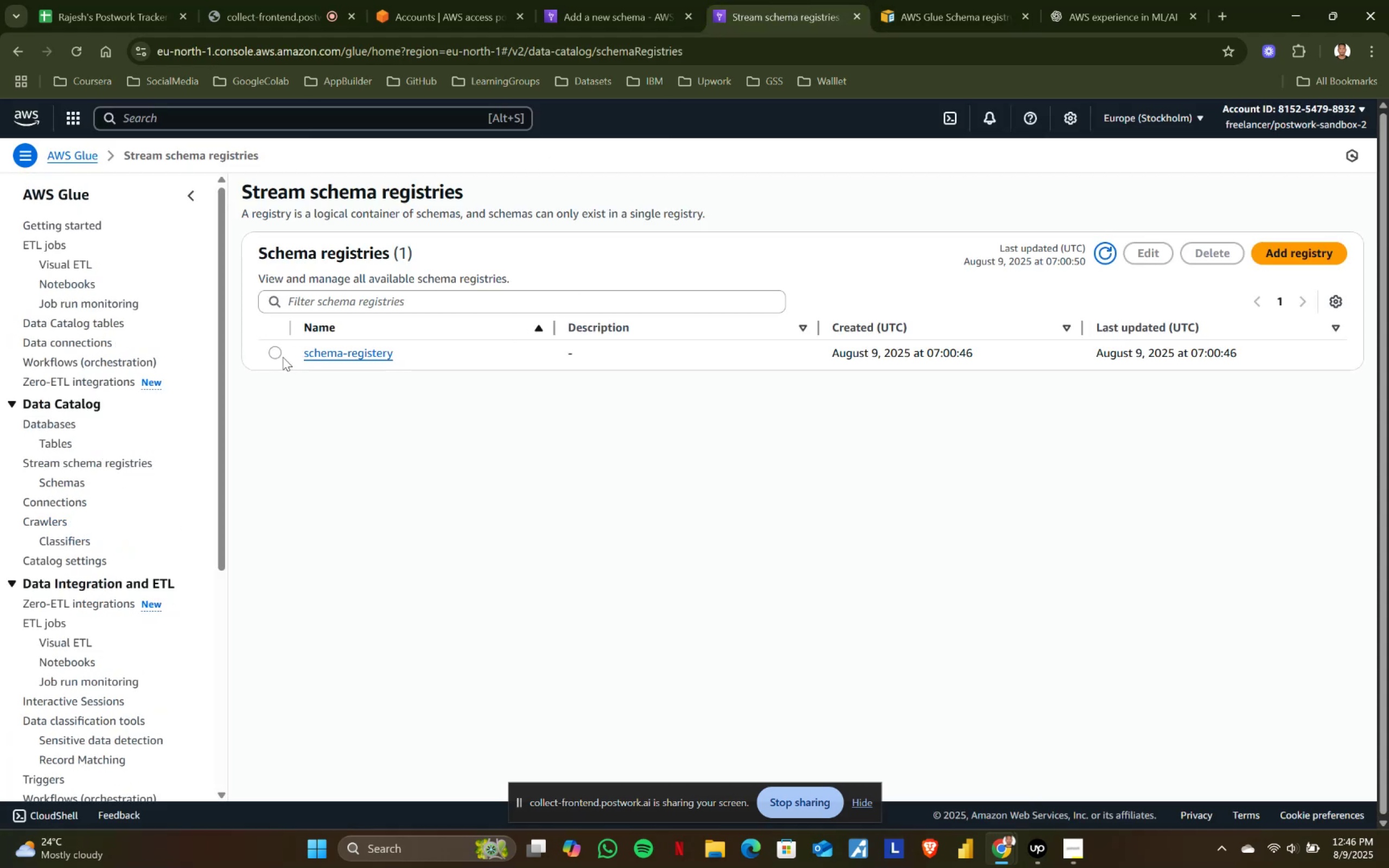 
left_click([273, 355])
 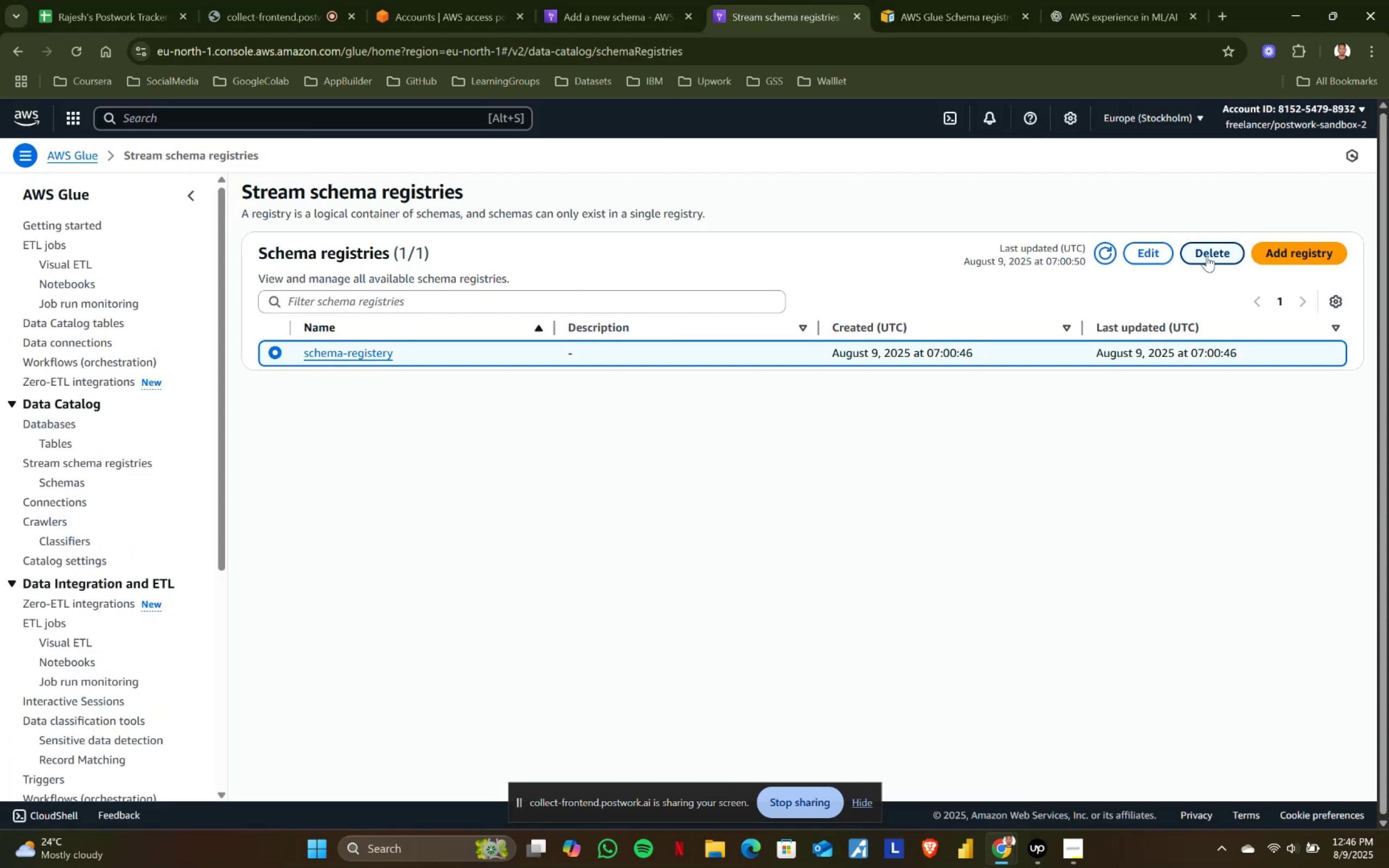 
left_click([1207, 253])
 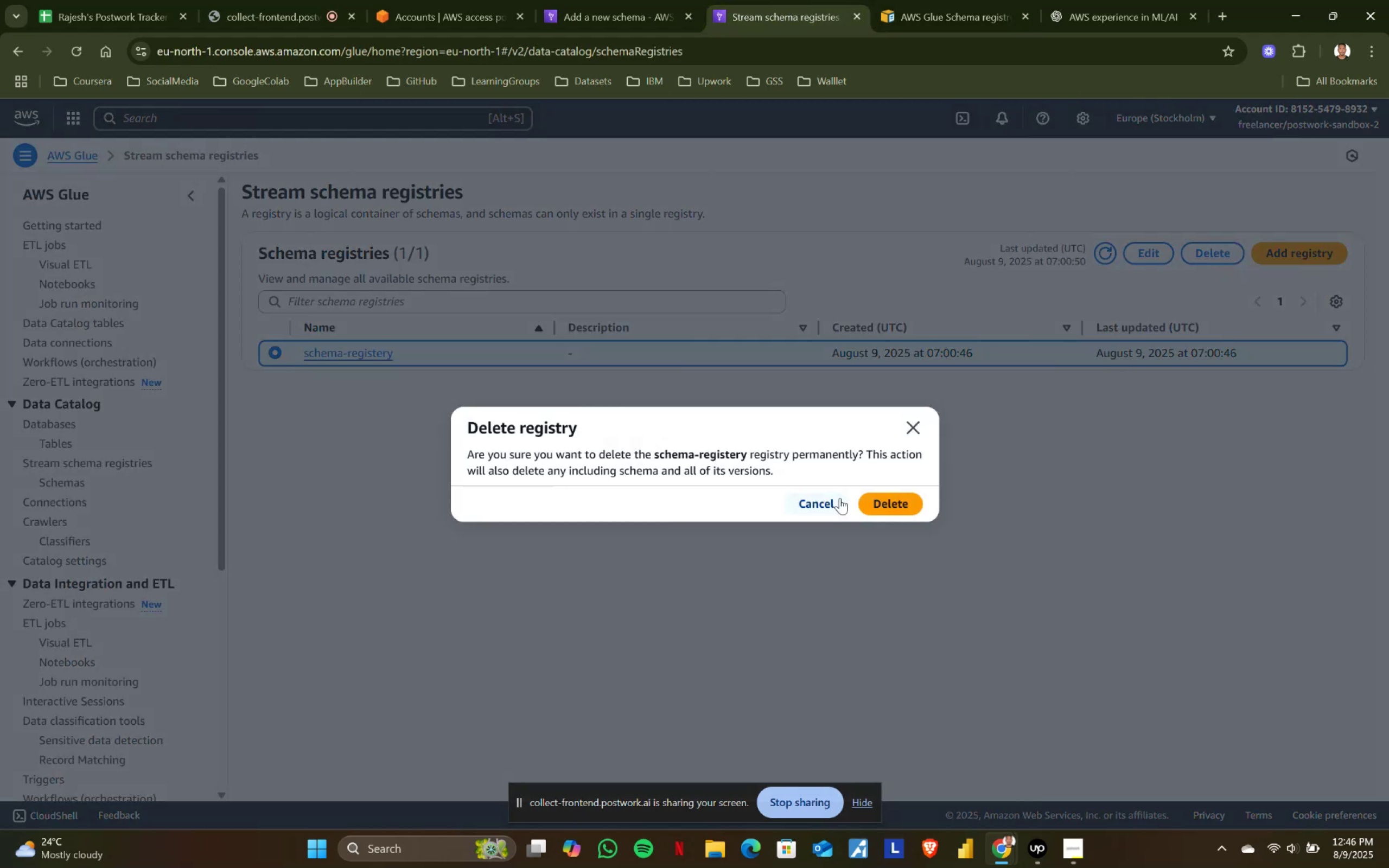 
left_click([895, 502])
 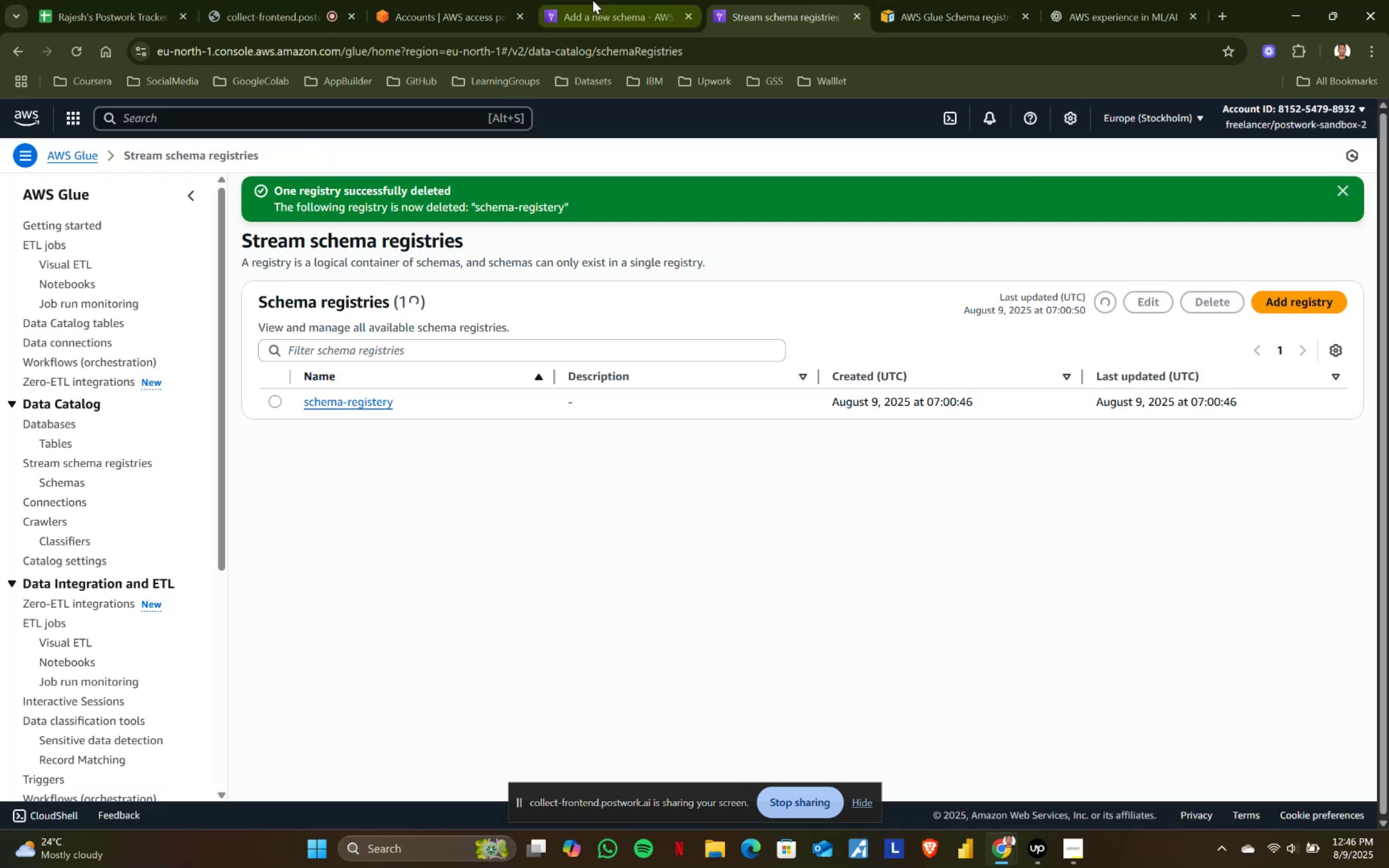 
left_click([608, 0])
 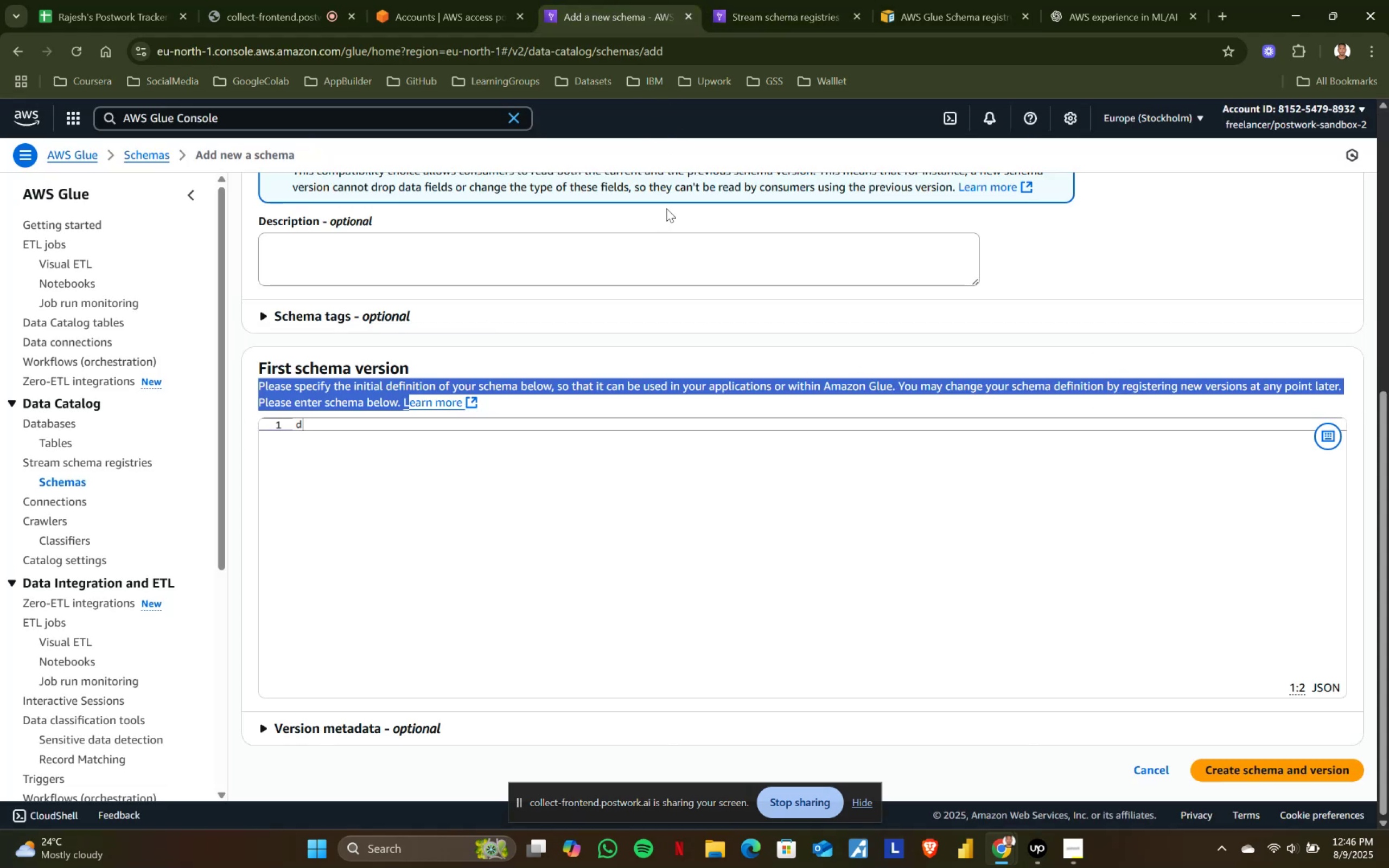 
scroll: coordinate [249, 270], scroll_direction: up, amount: 10.0
 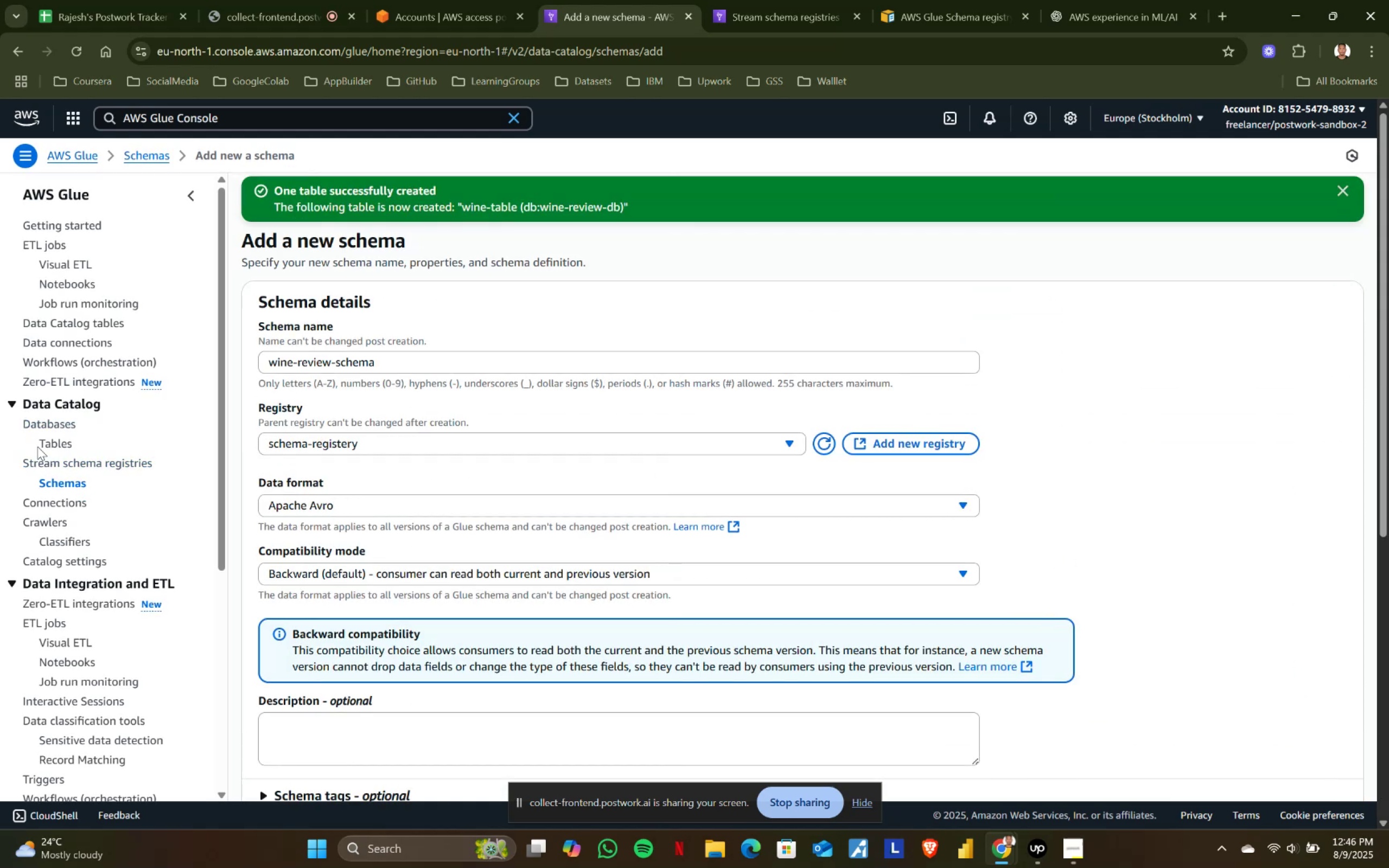 
left_click([42, 444])
 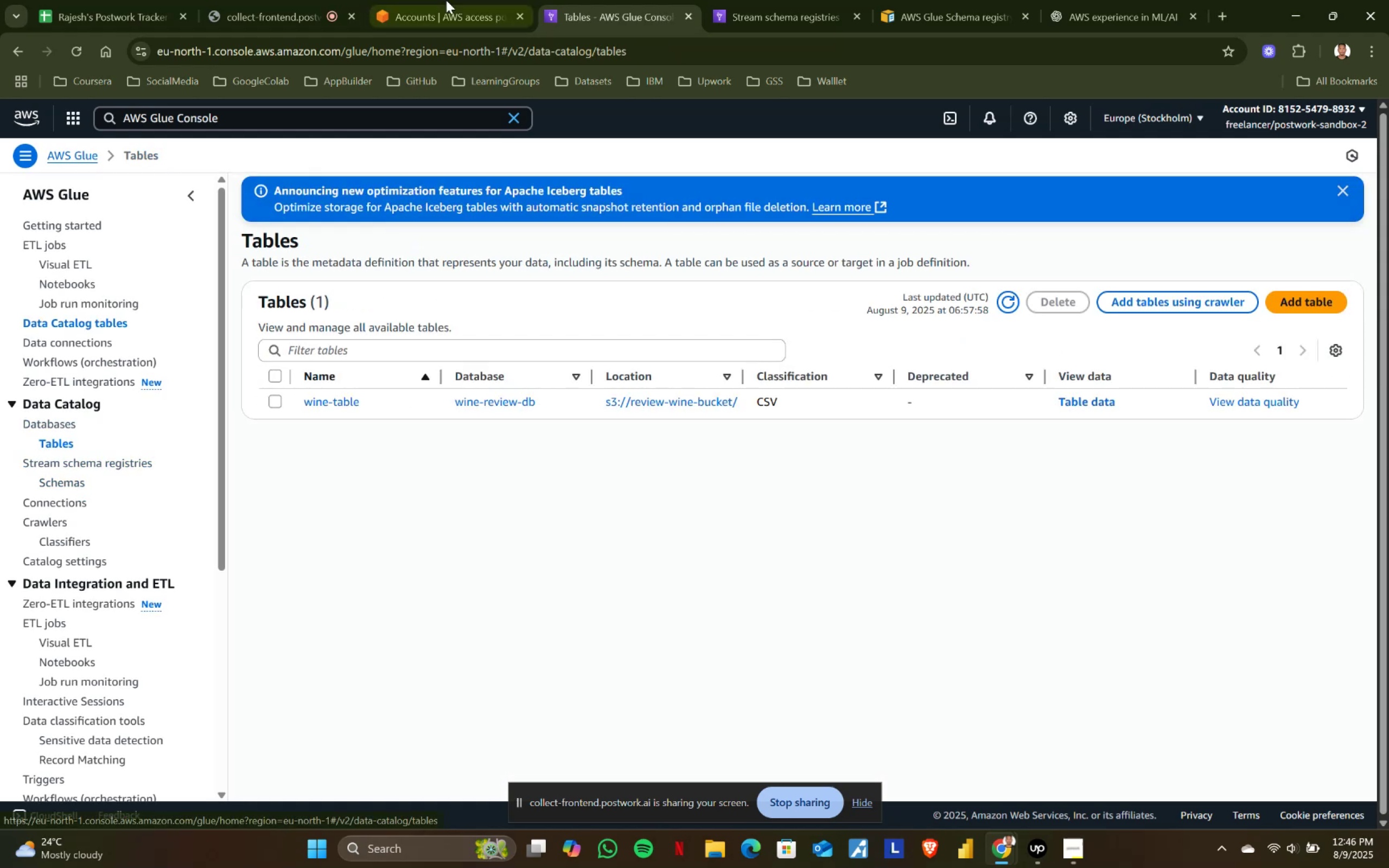 
left_click([446, 0])
 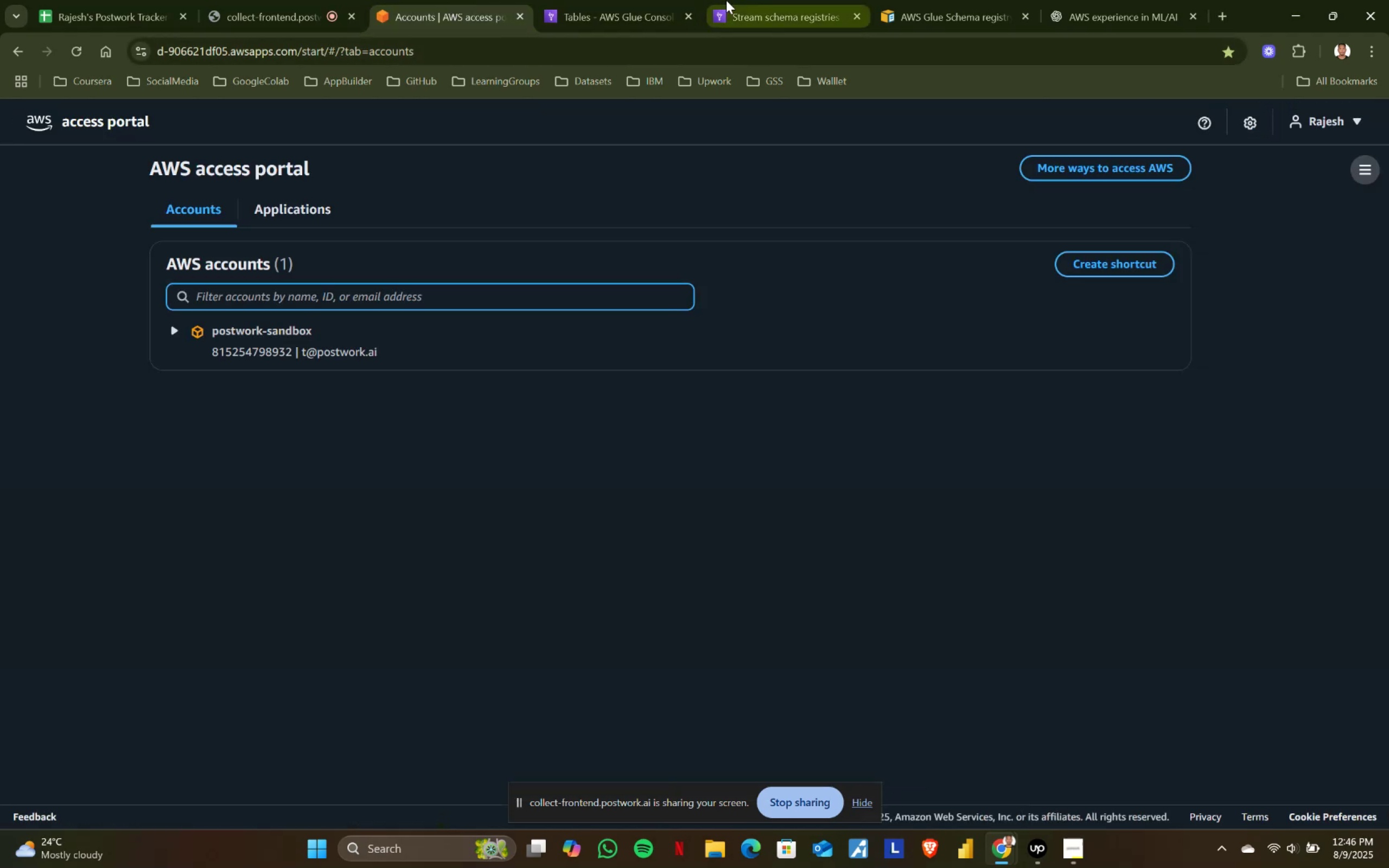 
left_click([745, 0])
 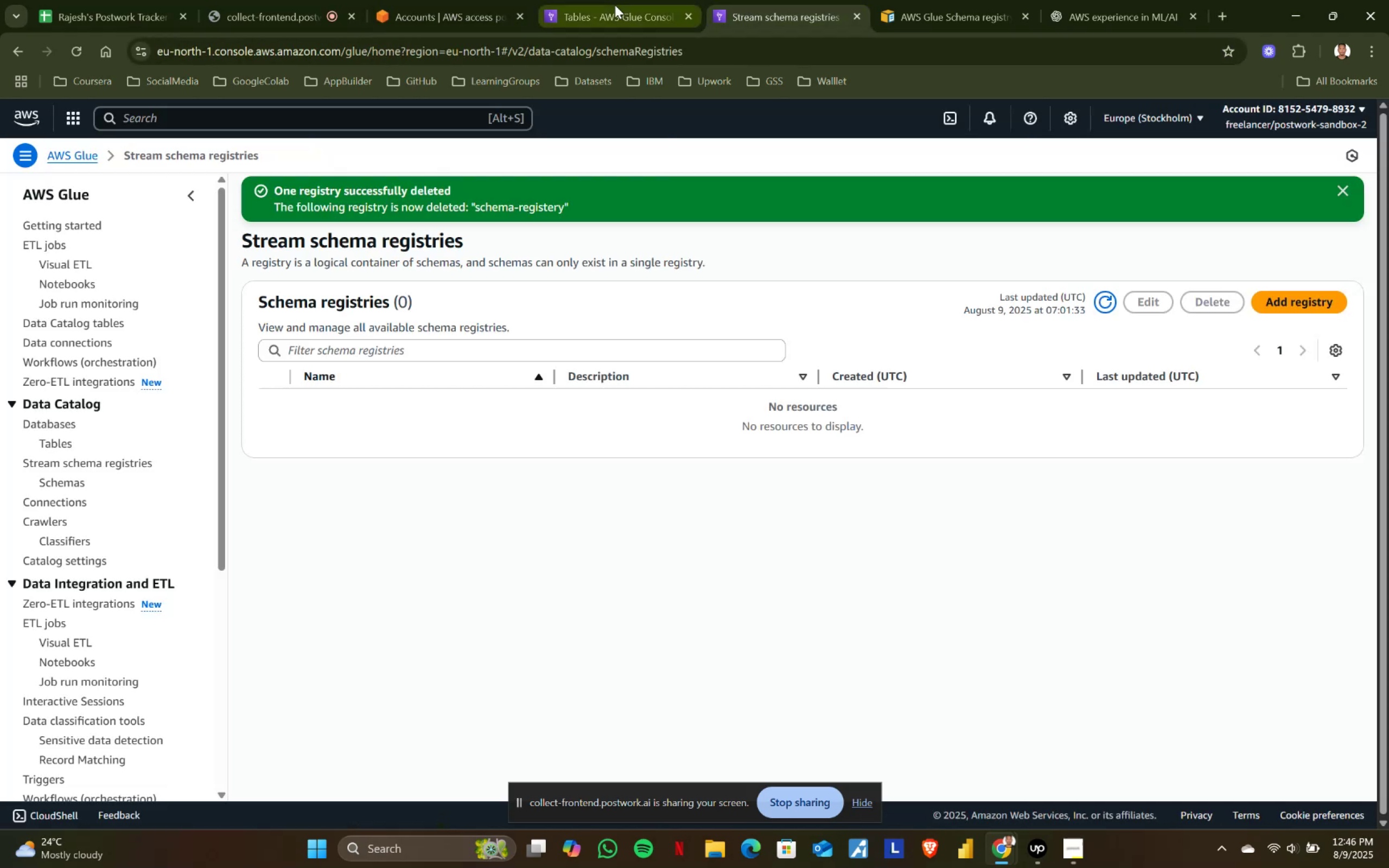 
left_click([615, 5])
 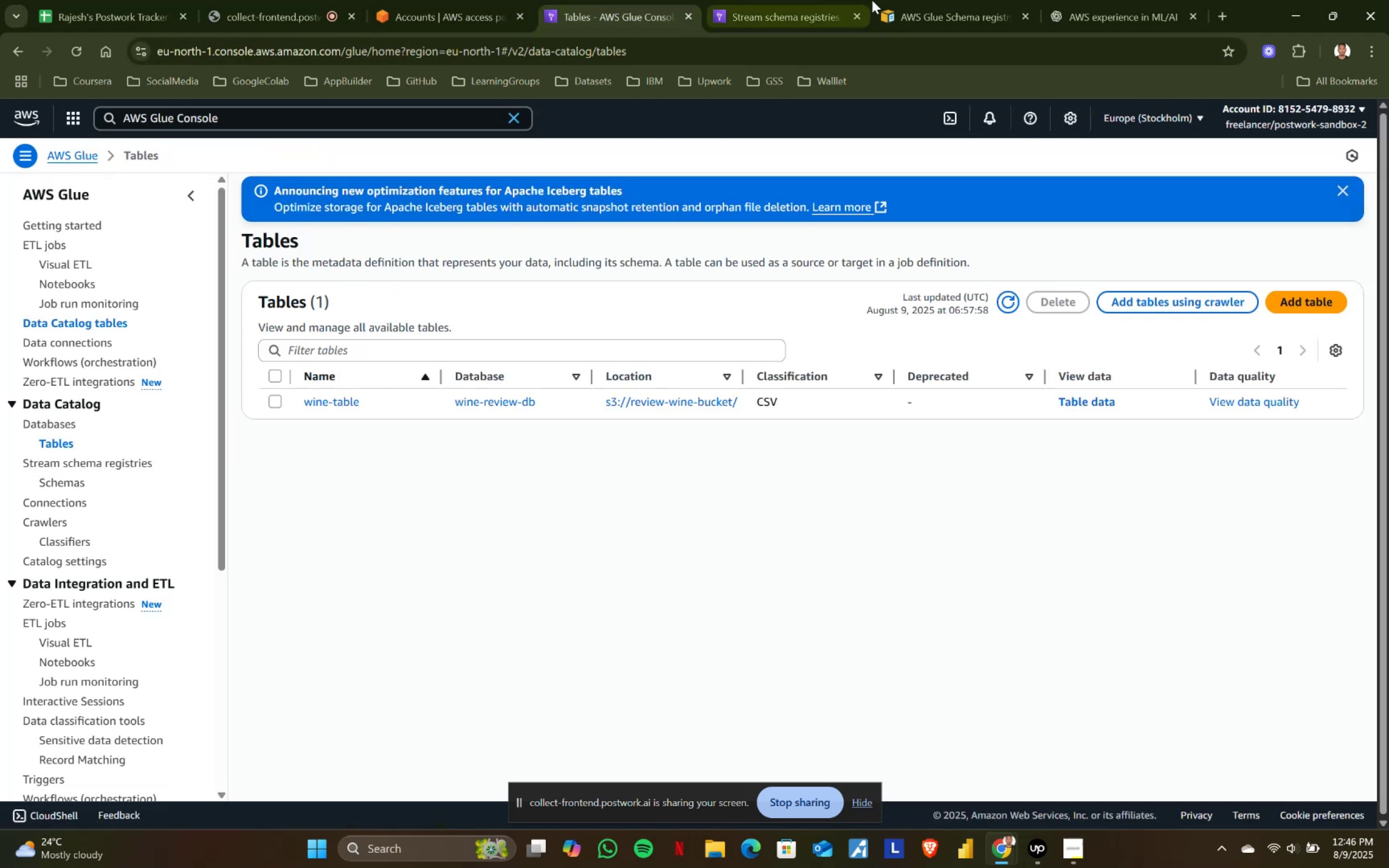 
left_click([975, 0])
 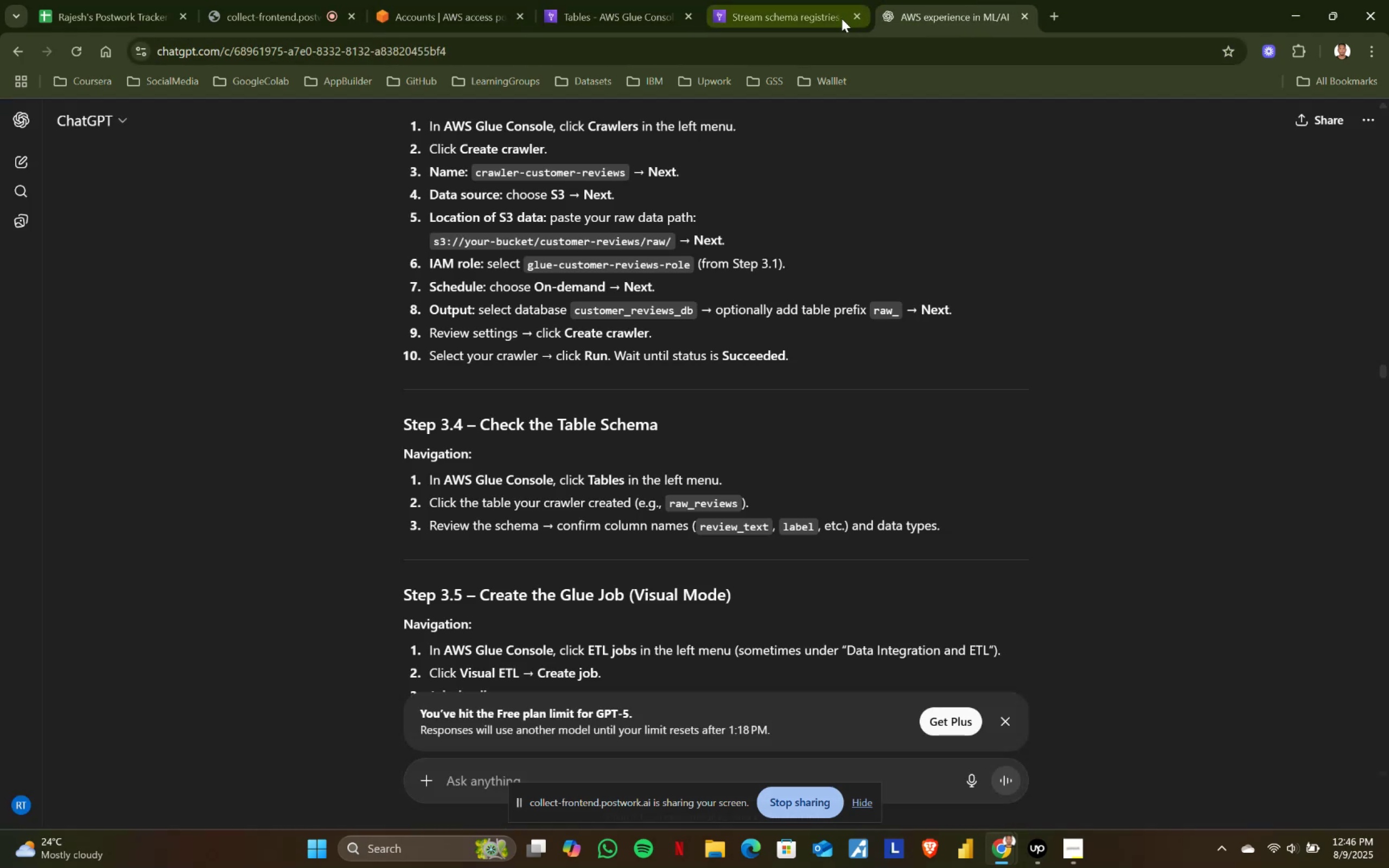 
left_click([860, 15])
 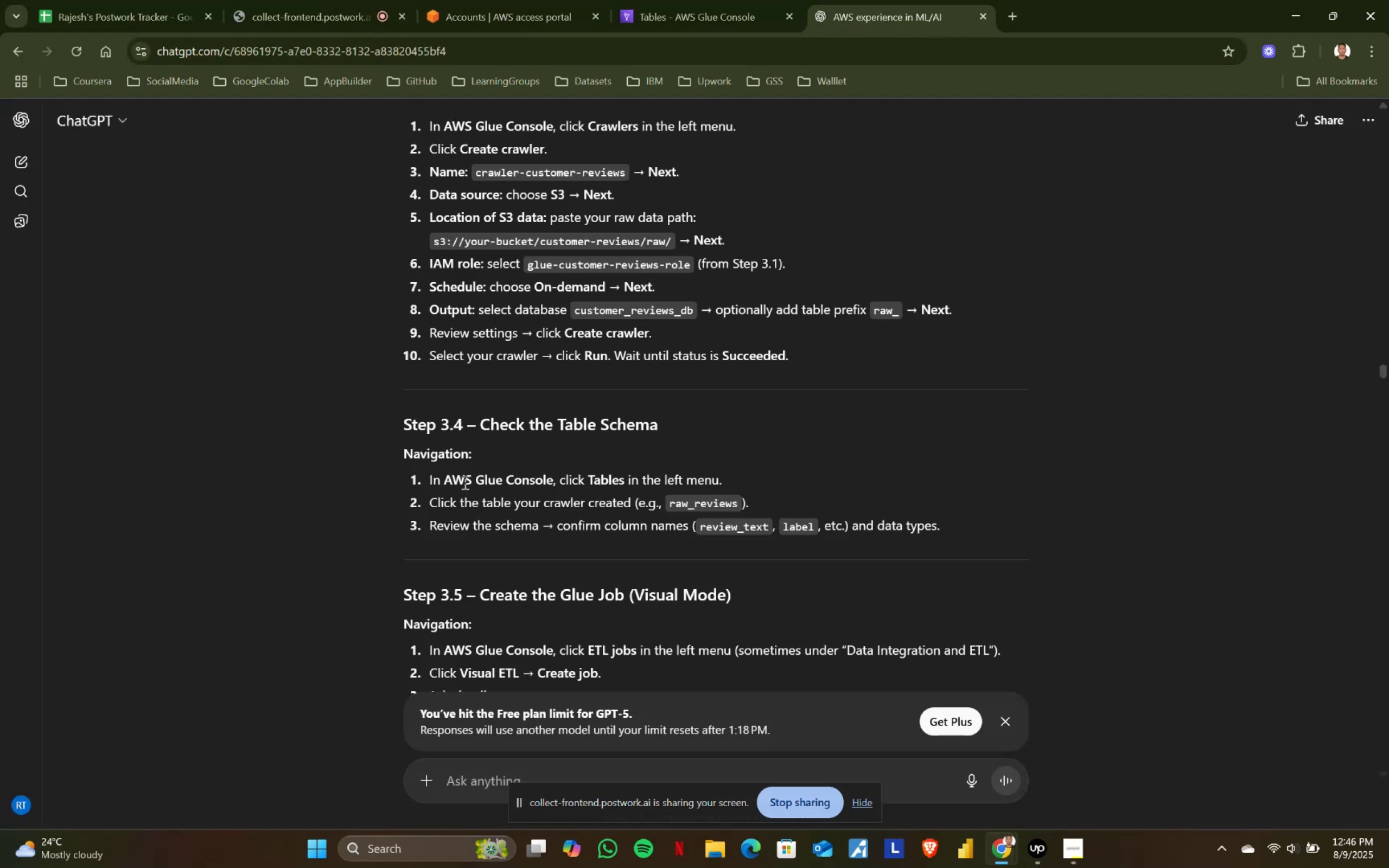 
left_click_drag(start_coordinate=[429, 481], to_coordinate=[787, 481])
 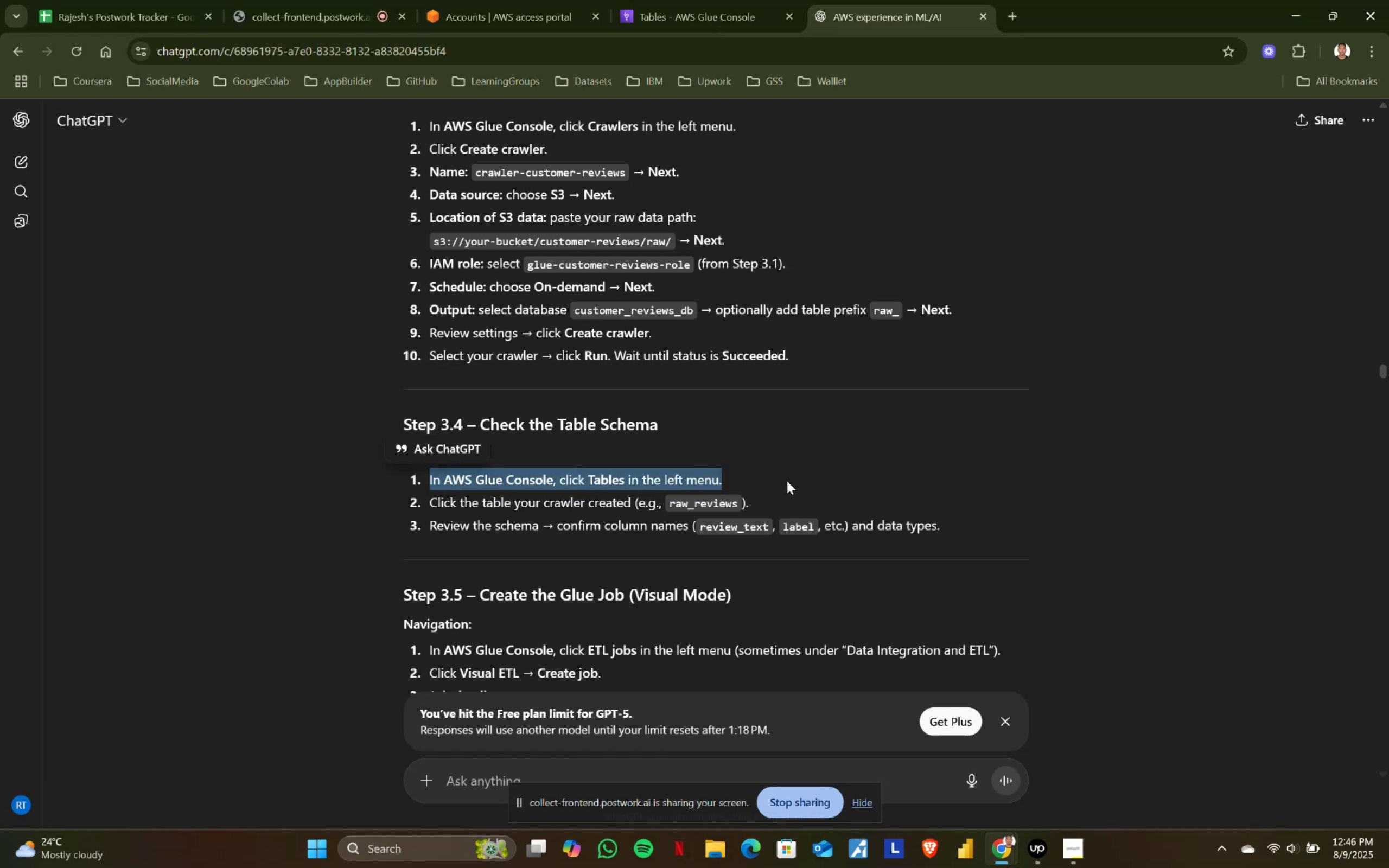 
left_click([787, 481])
 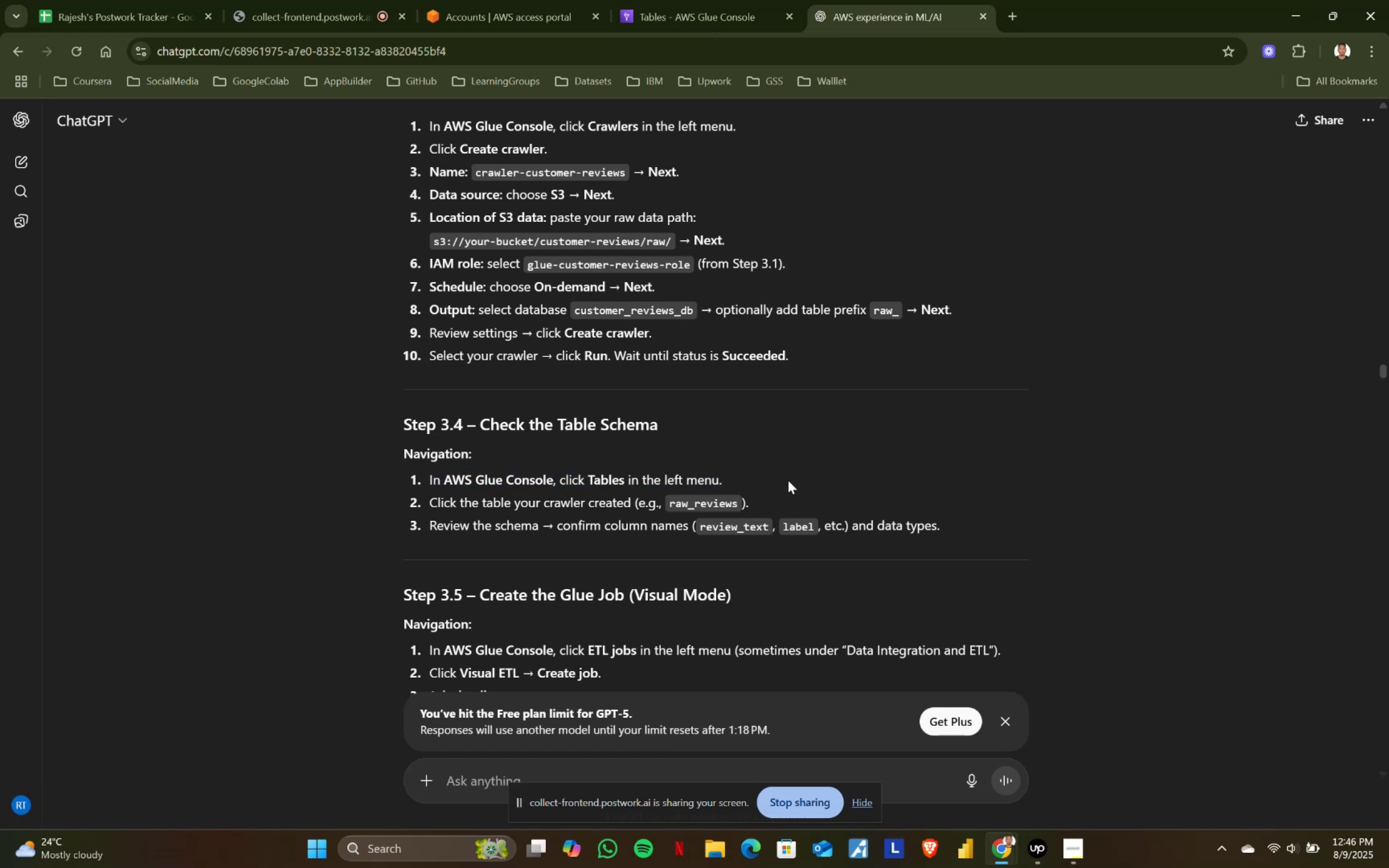 
scroll: coordinate [788, 480], scroll_direction: down, amount: 1.0
 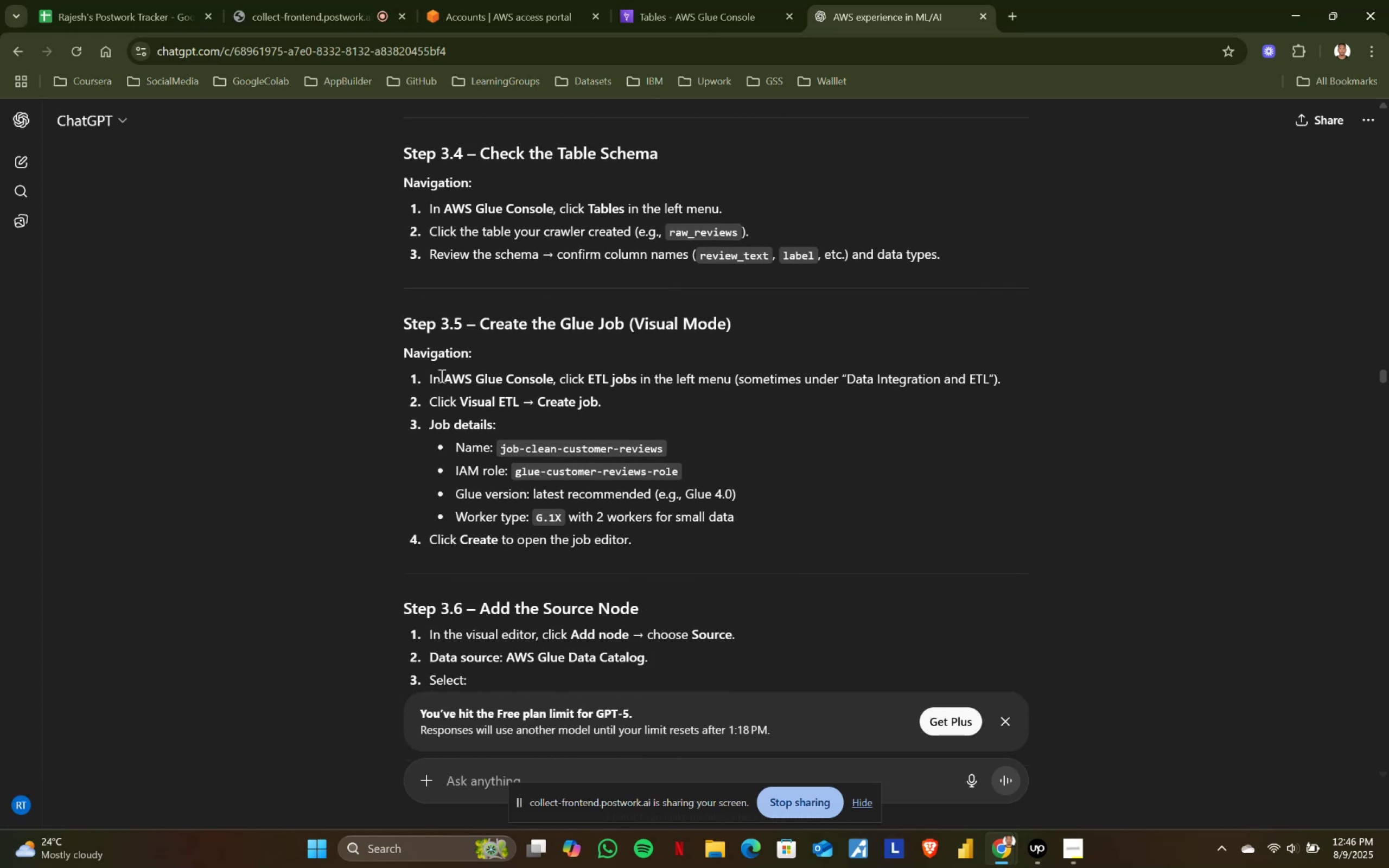 
left_click_drag(start_coordinate=[427, 378], to_coordinate=[591, 378])
 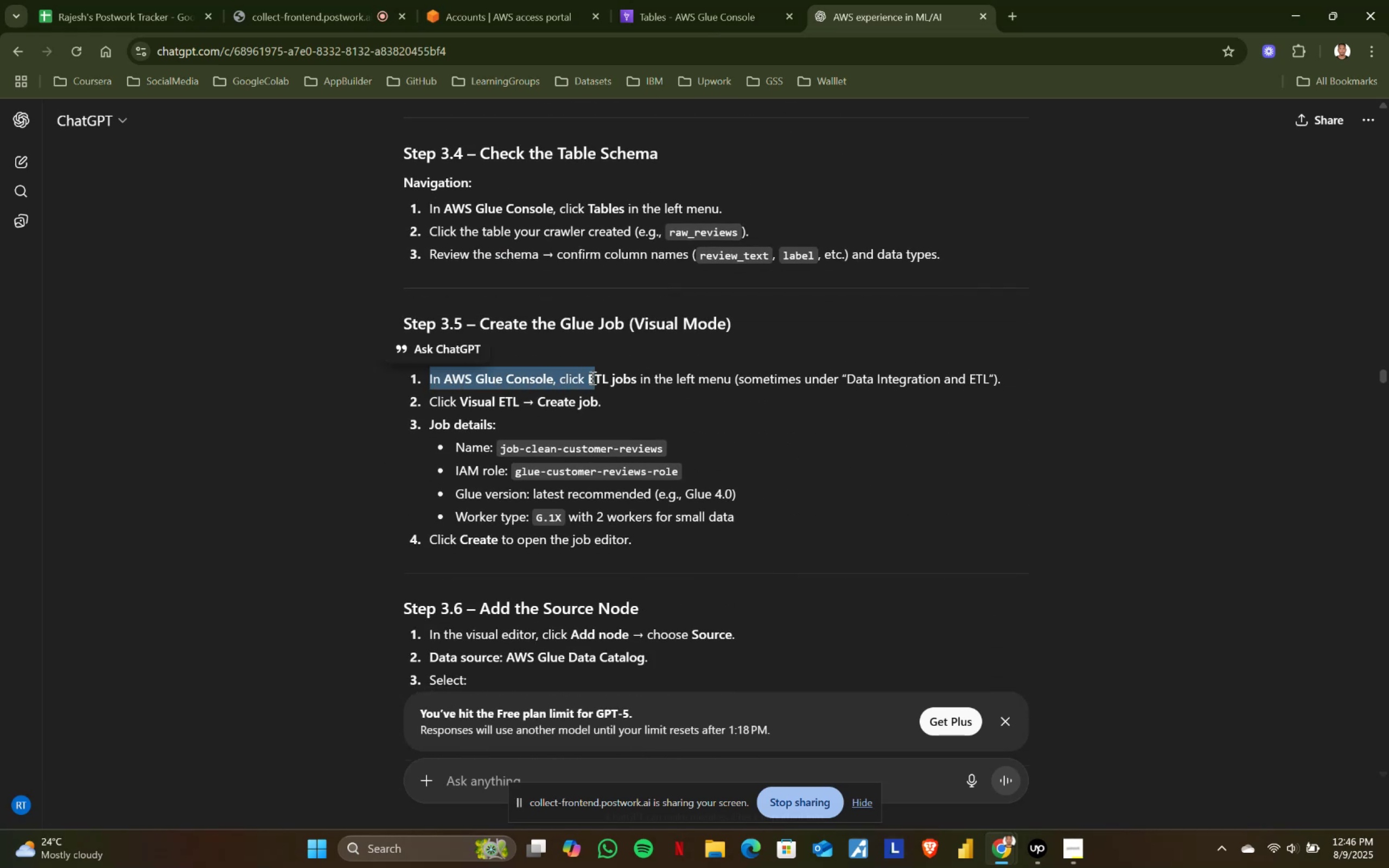 
double_click([591, 378])
 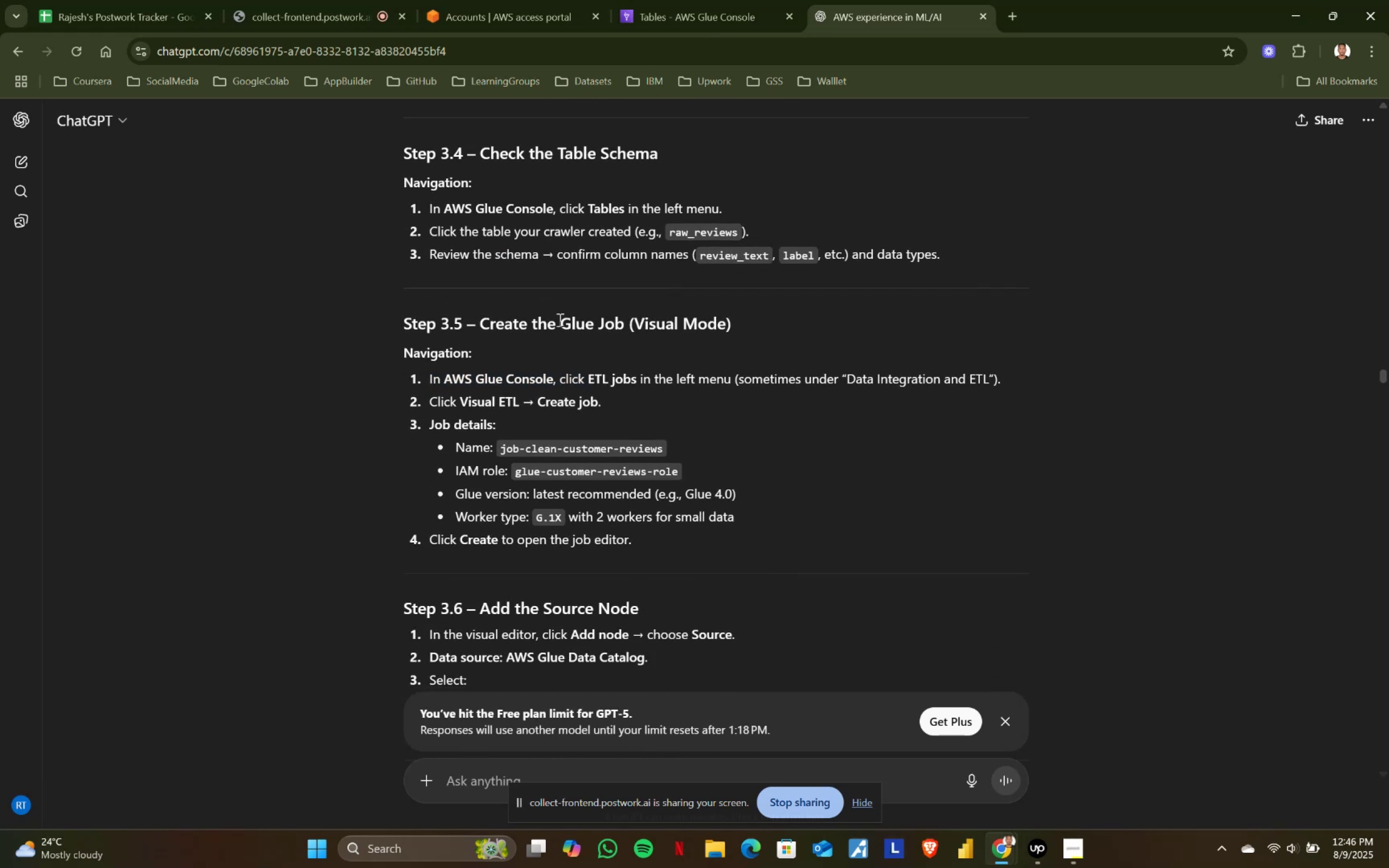 
left_click_drag(start_coordinate=[559, 322], to_coordinate=[622, 321])
 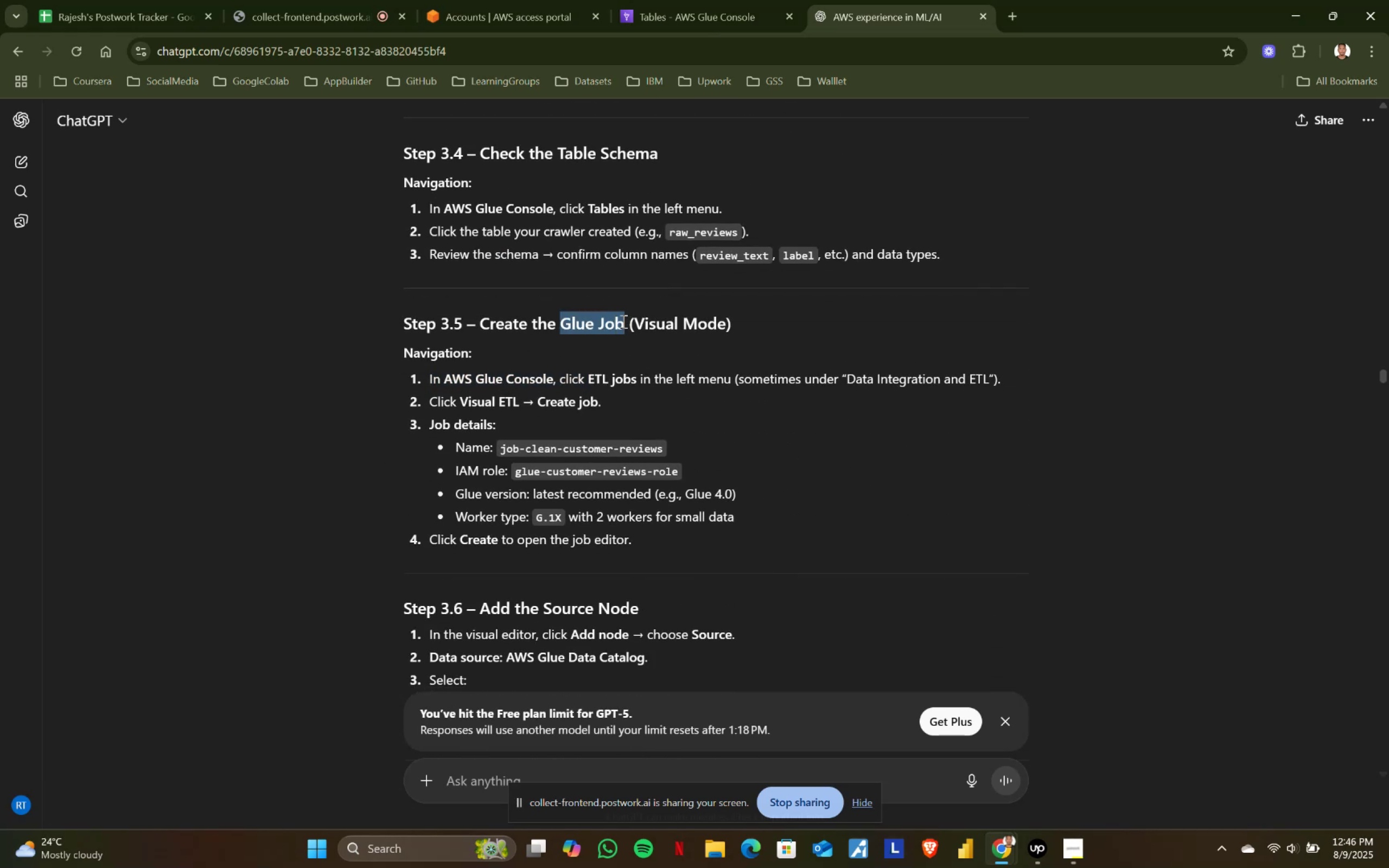 
key(Control+ControlLeft)
 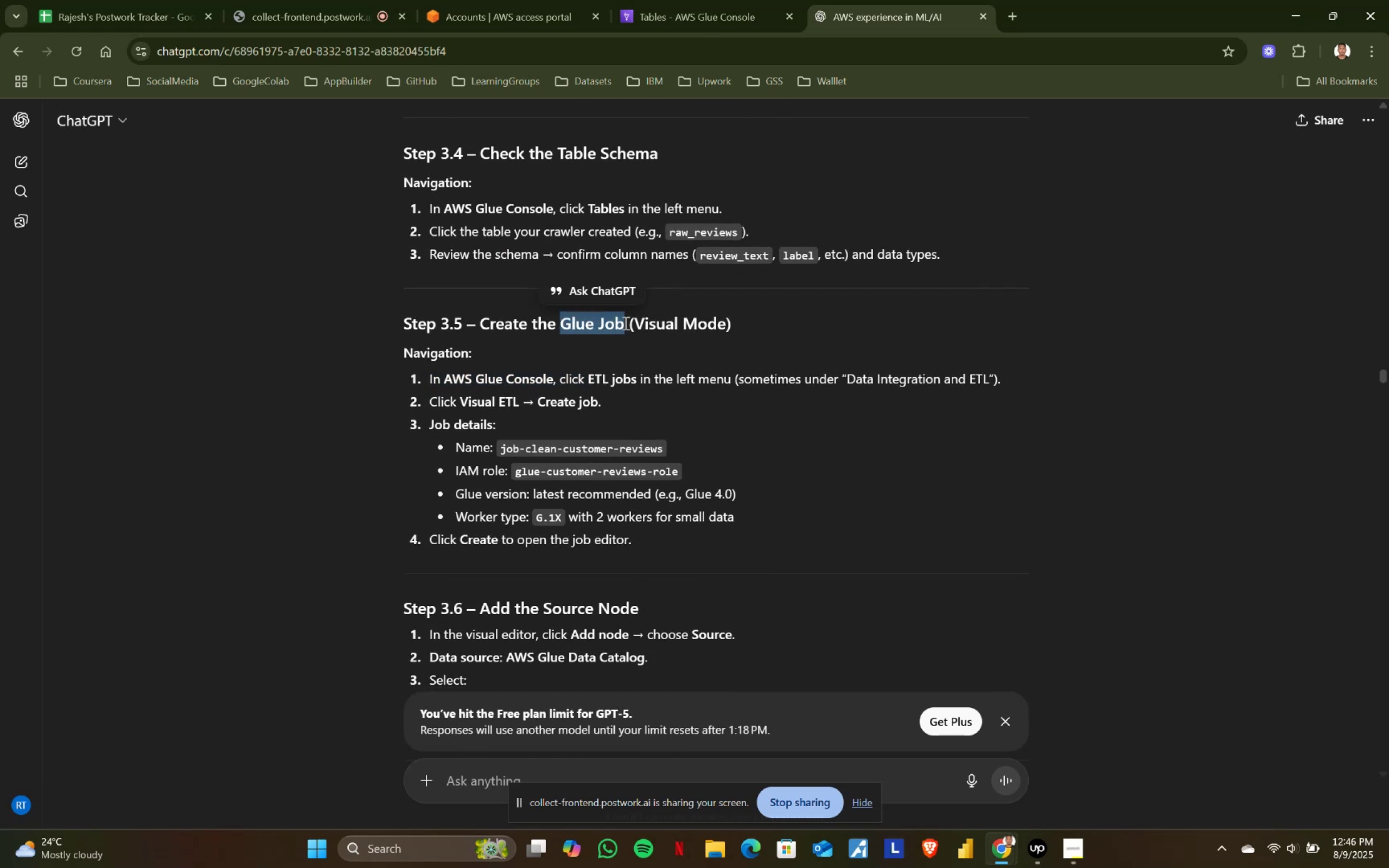 
key(Control+C)
 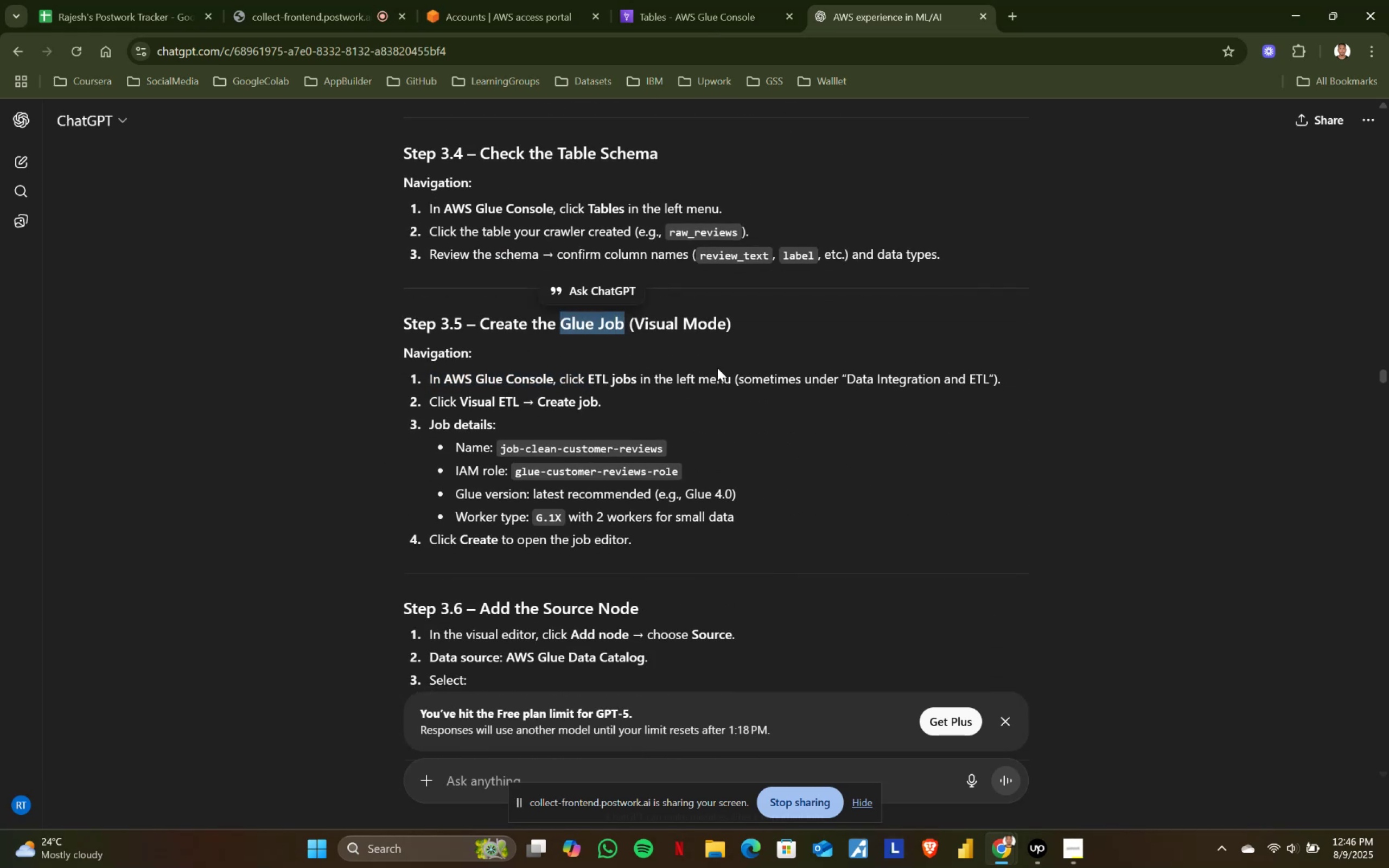 
key(Control+ControlLeft)
 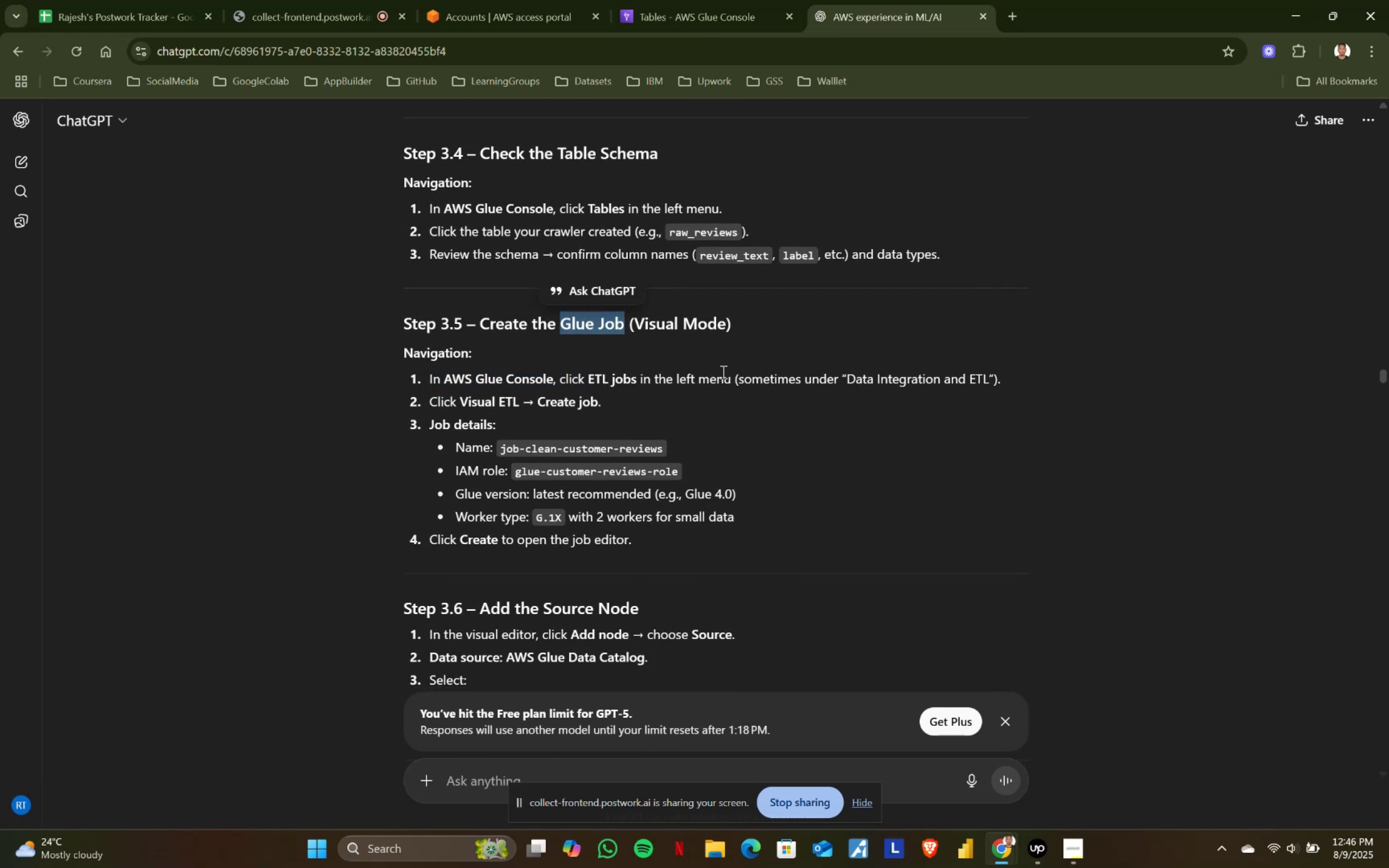 
key(Control+C)
 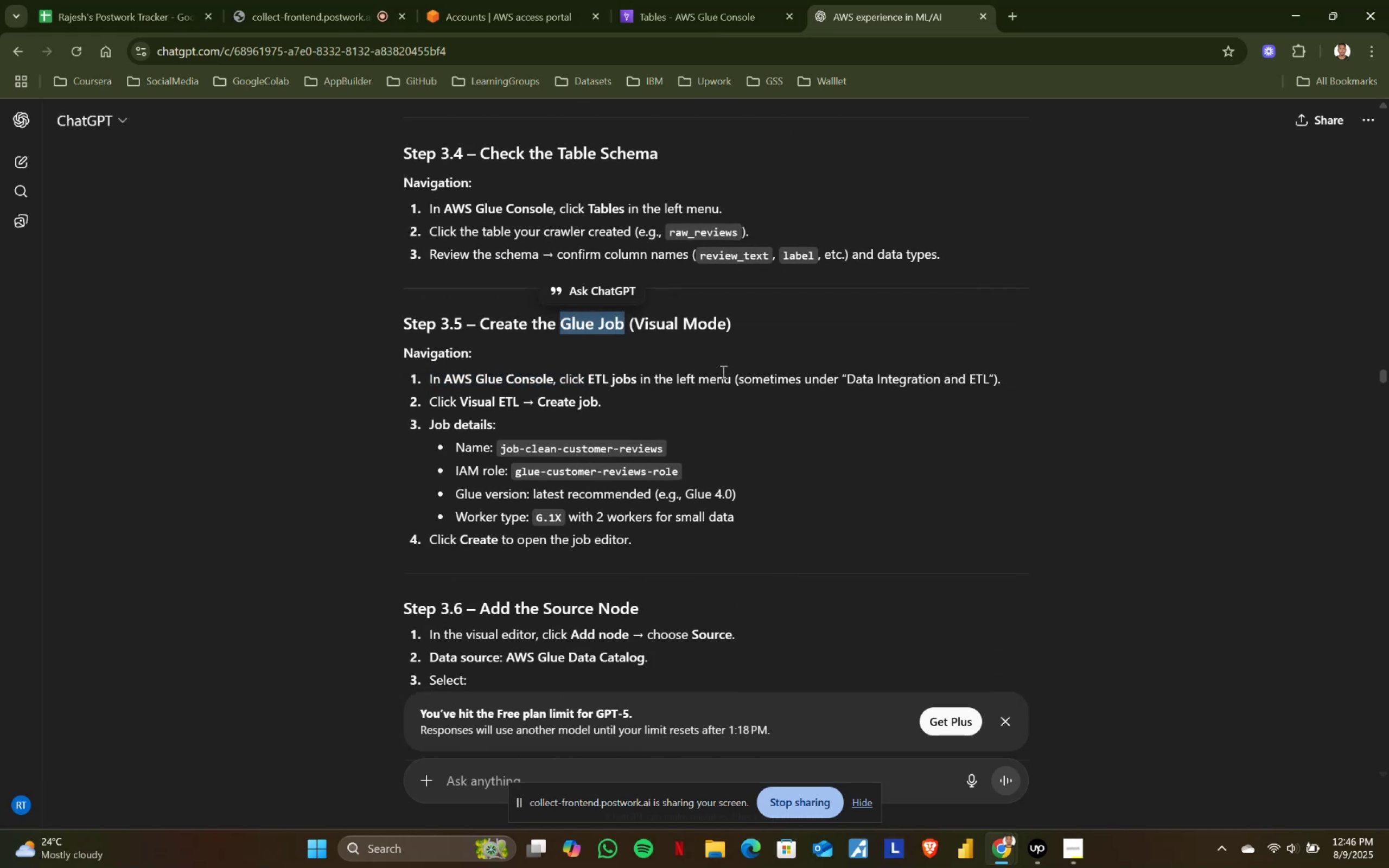 
key(Control+ControlLeft)
 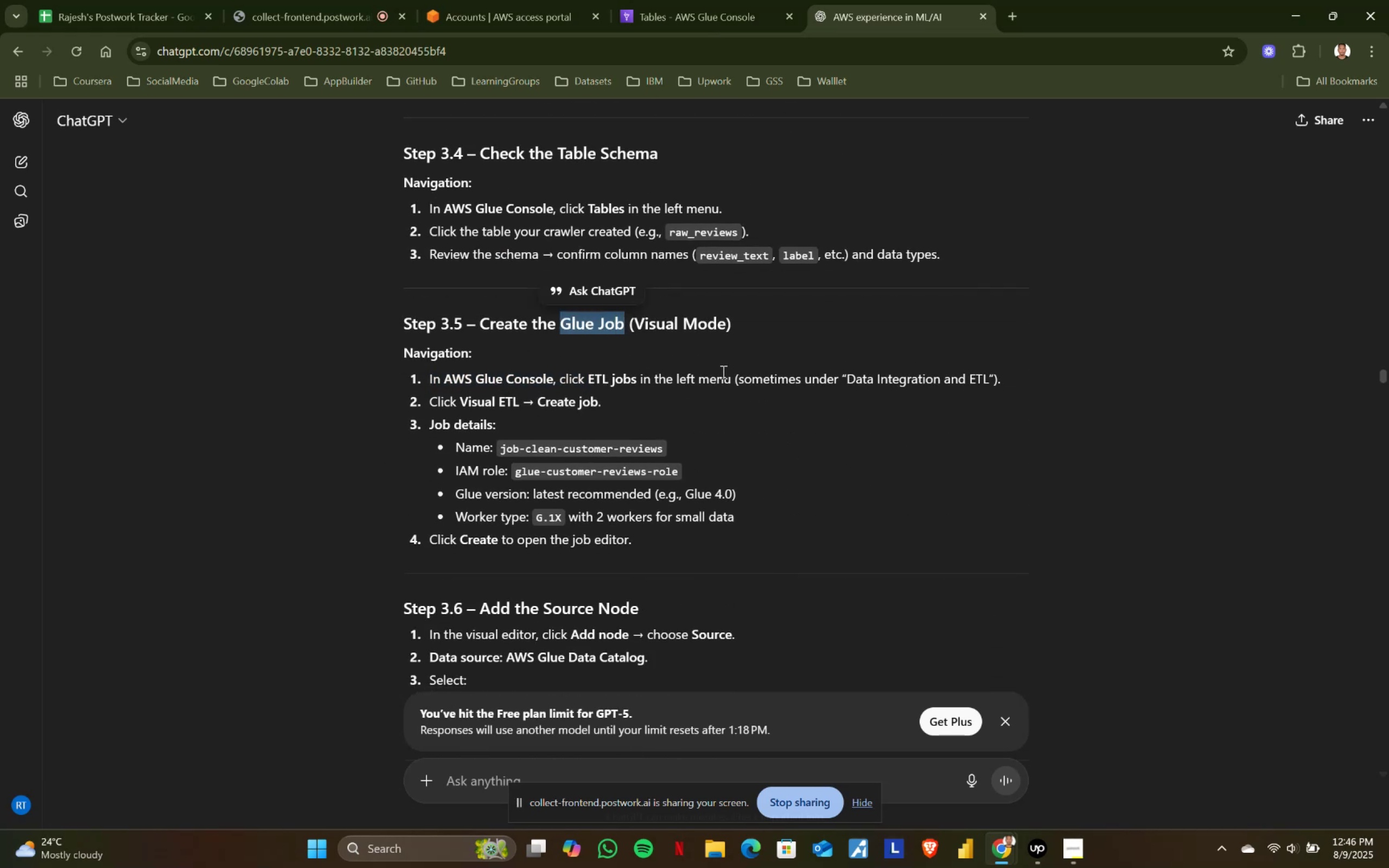 
key(Control+C)
 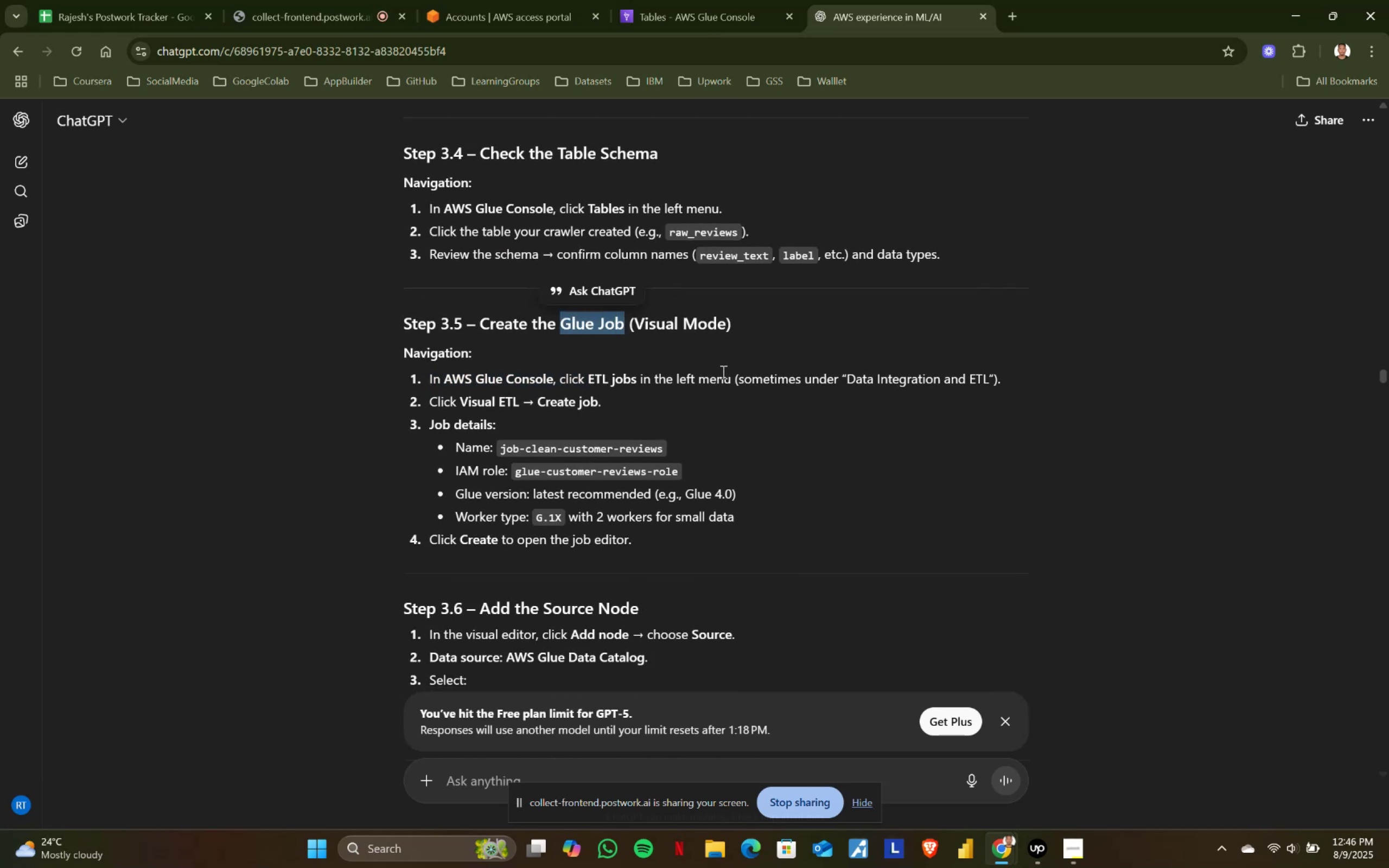 
key(Control+ControlLeft)
 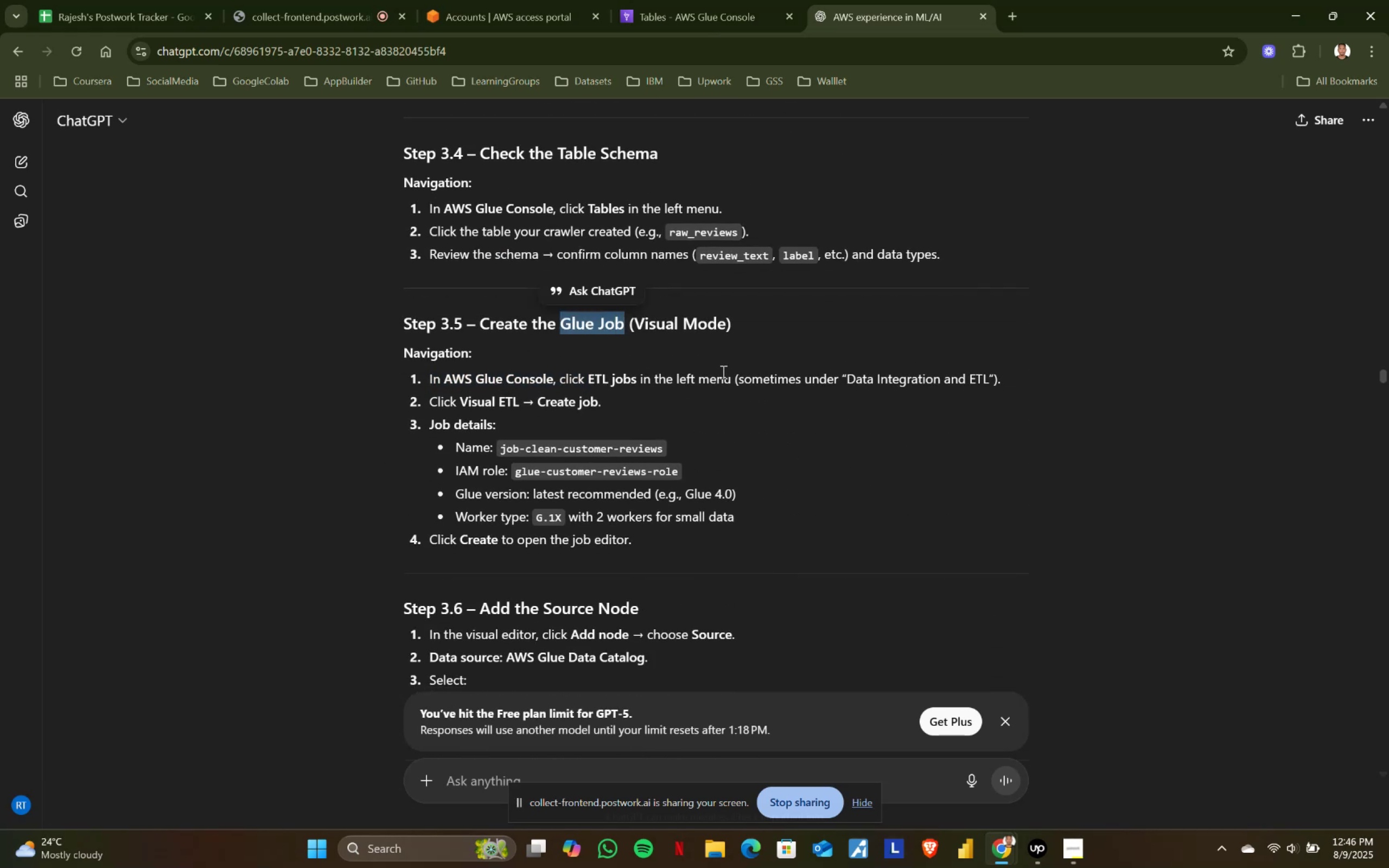 
key(Control+C)
 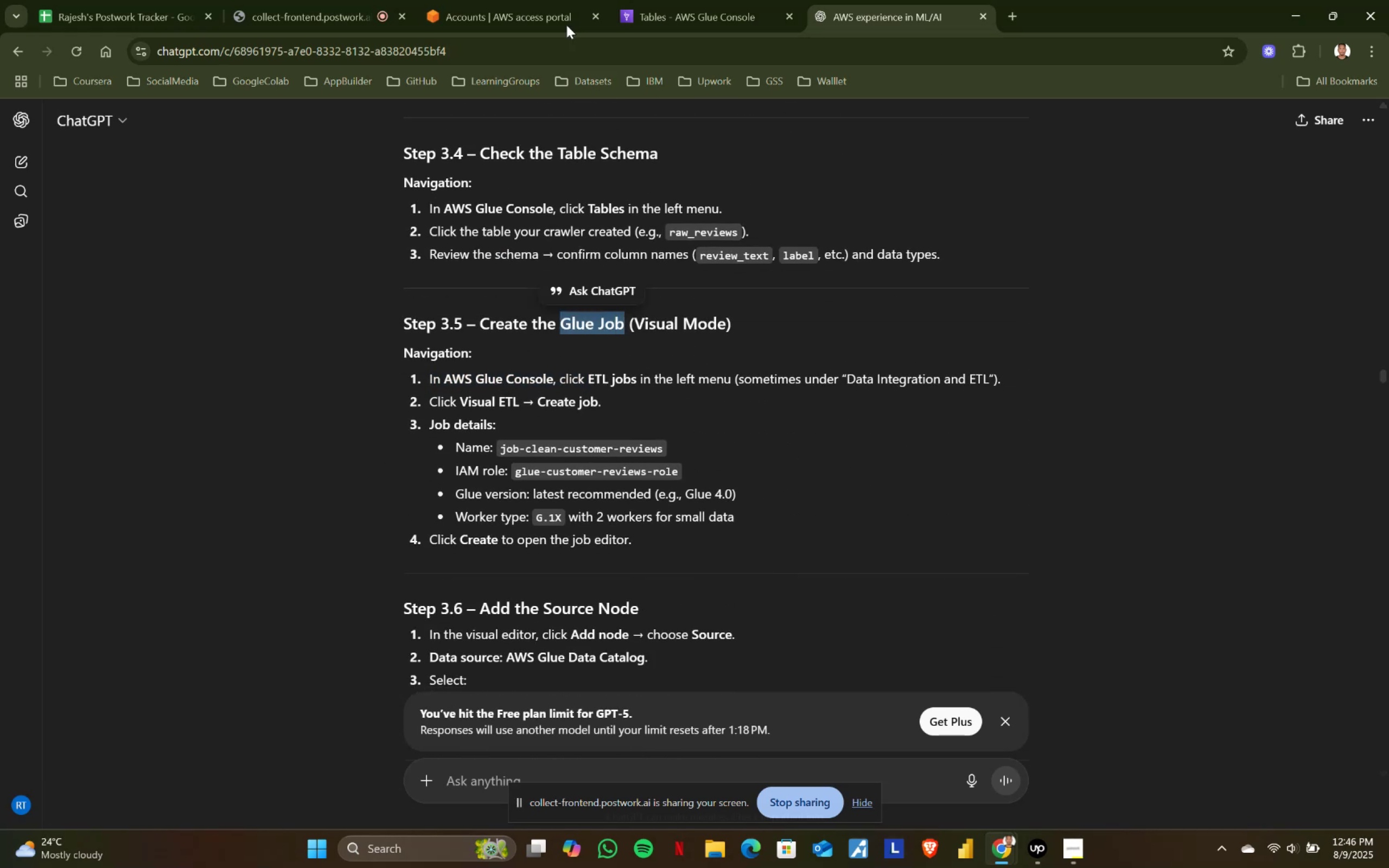 
left_click([530, 0])
 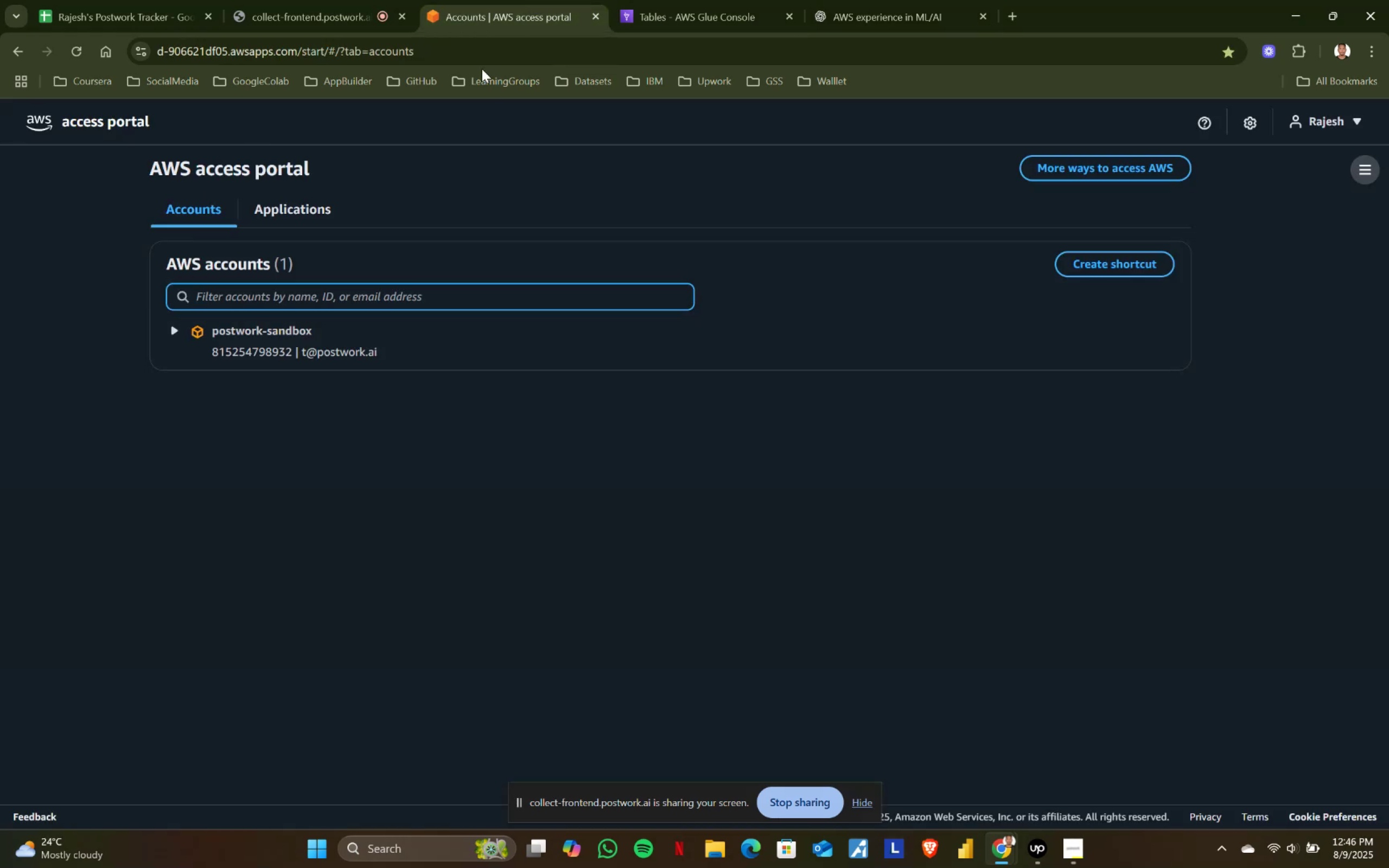 
left_click([660, 23])
 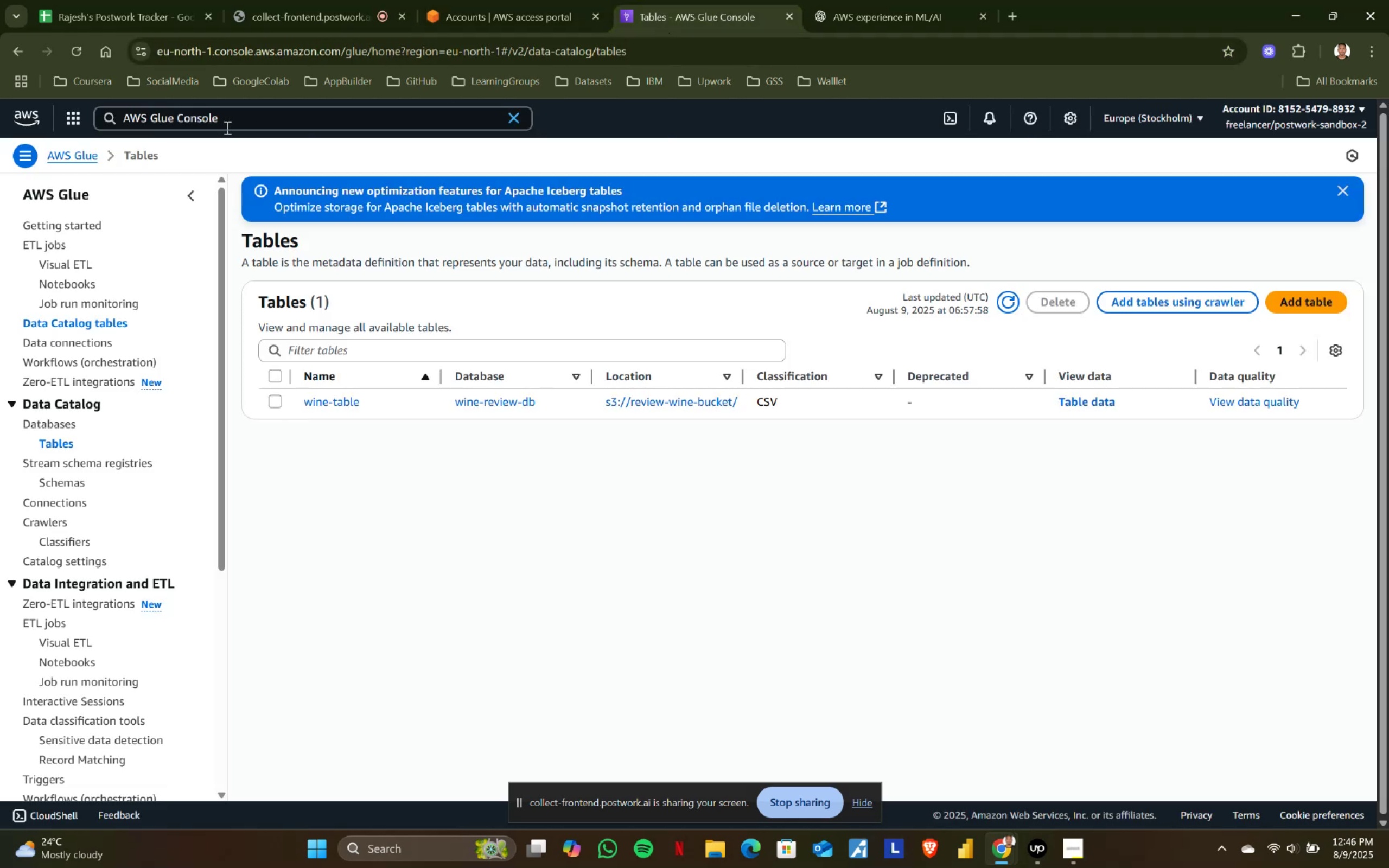 
left_click([225, 127])
 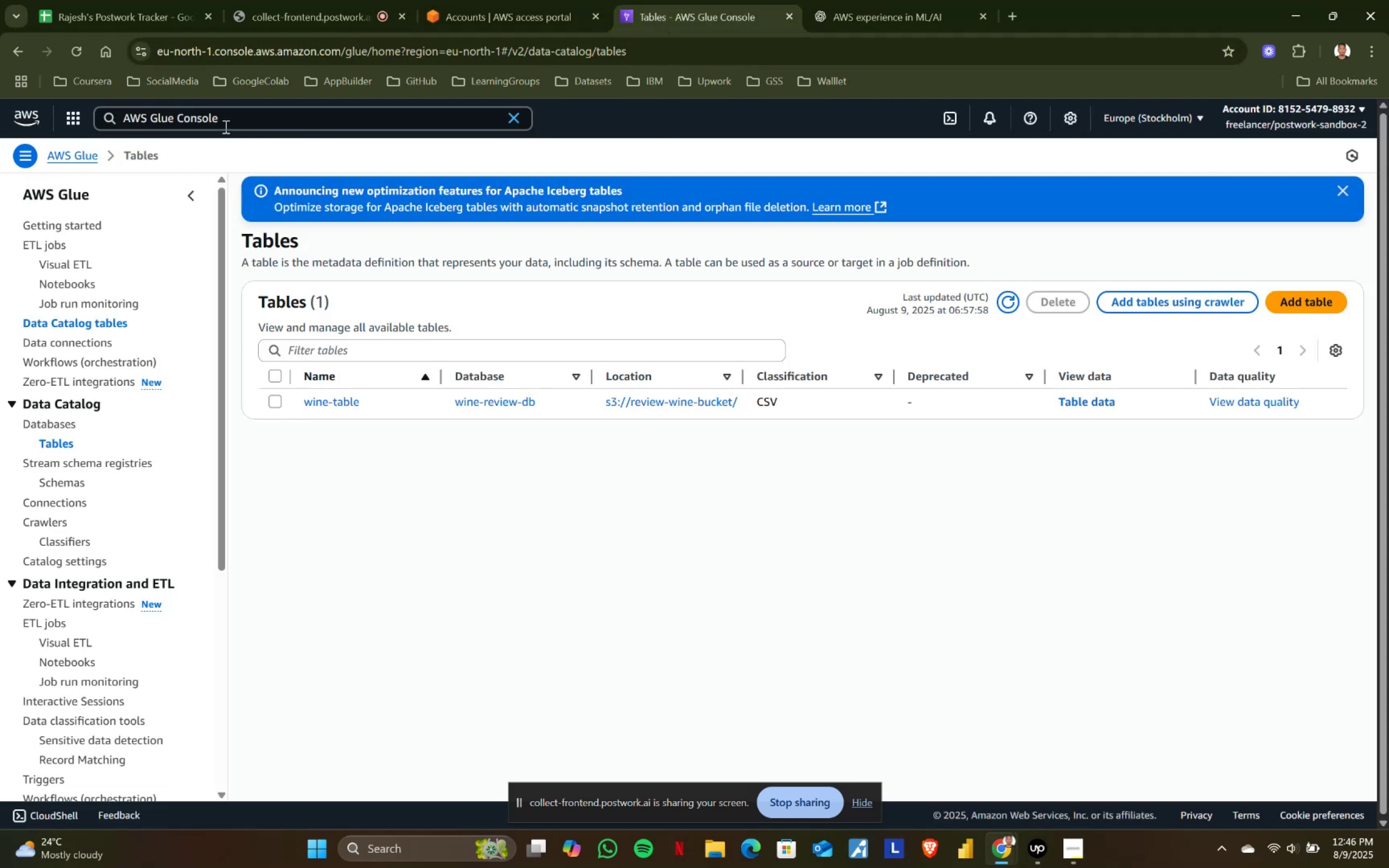 
key(Control+ControlLeft)
 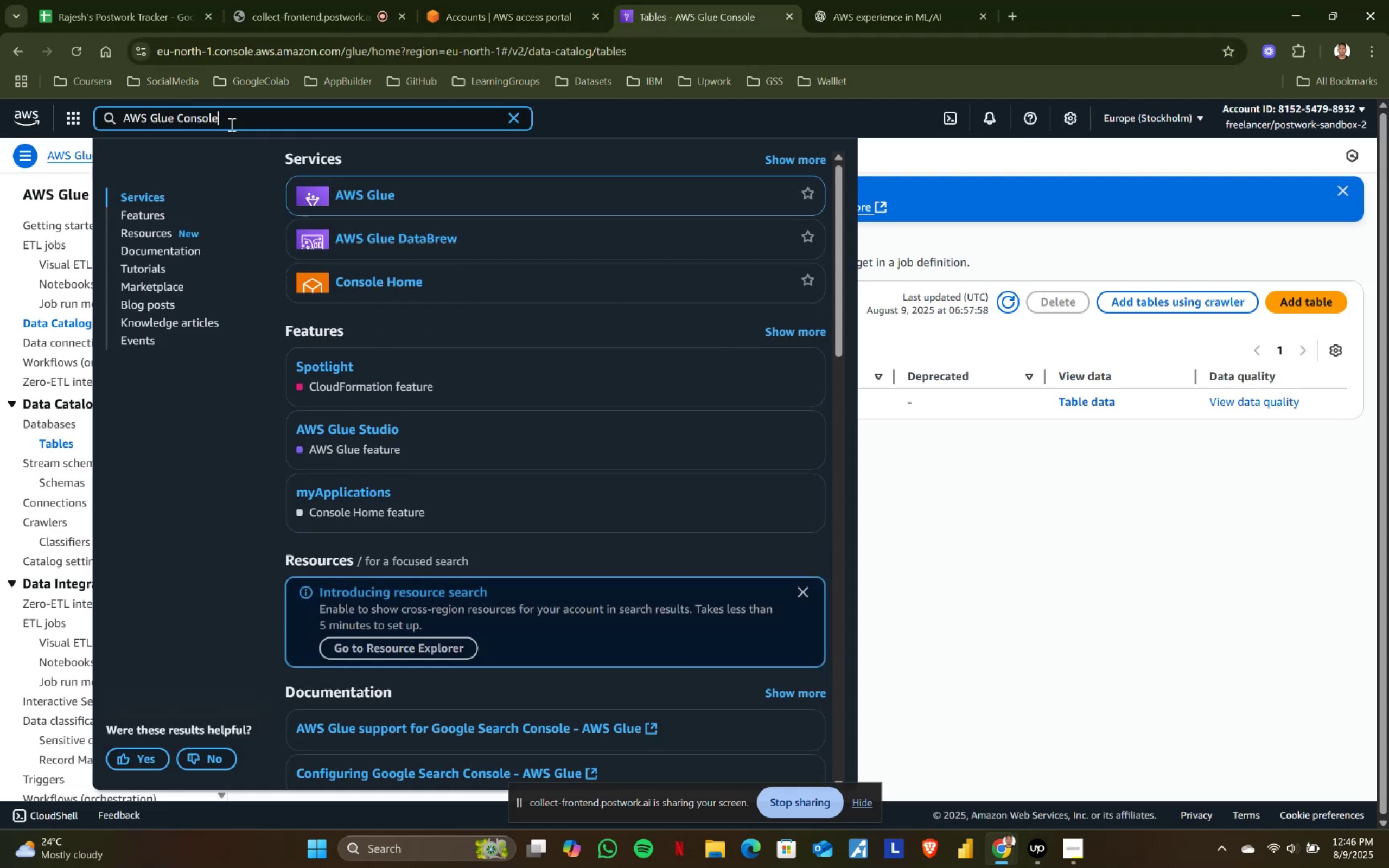 
key(Control+A)
 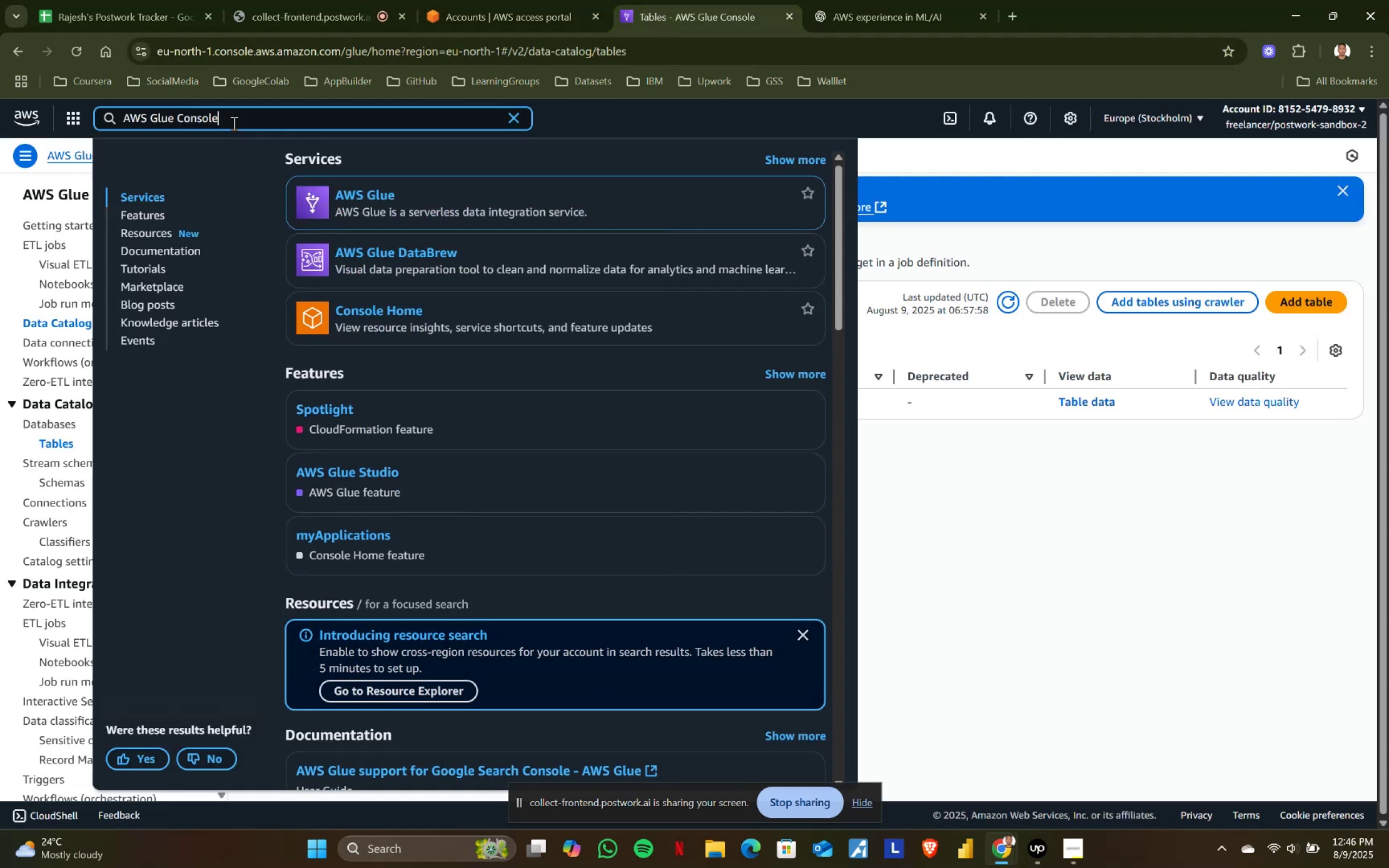 
key(Control+ControlLeft)
 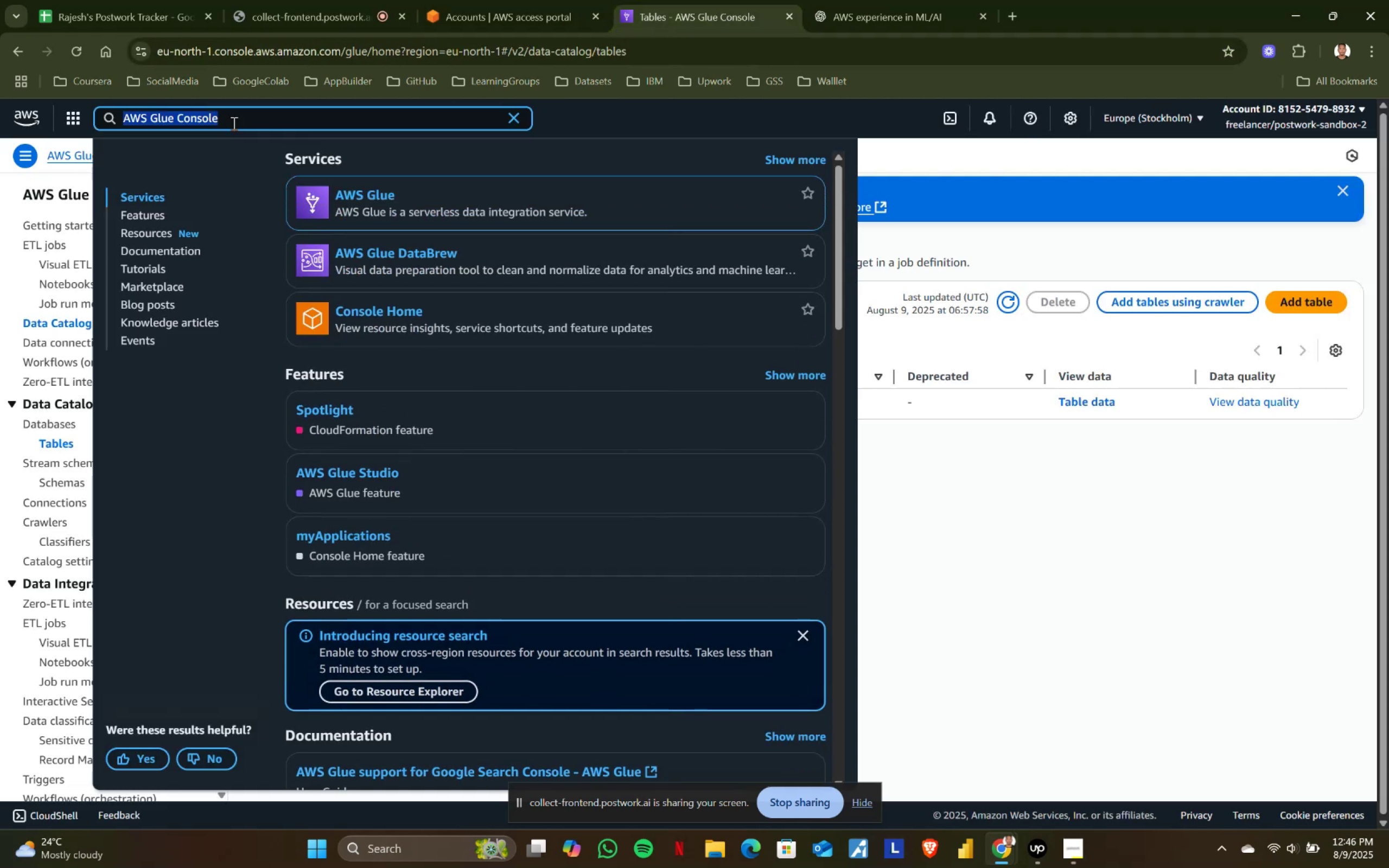 
key(Control+V)
 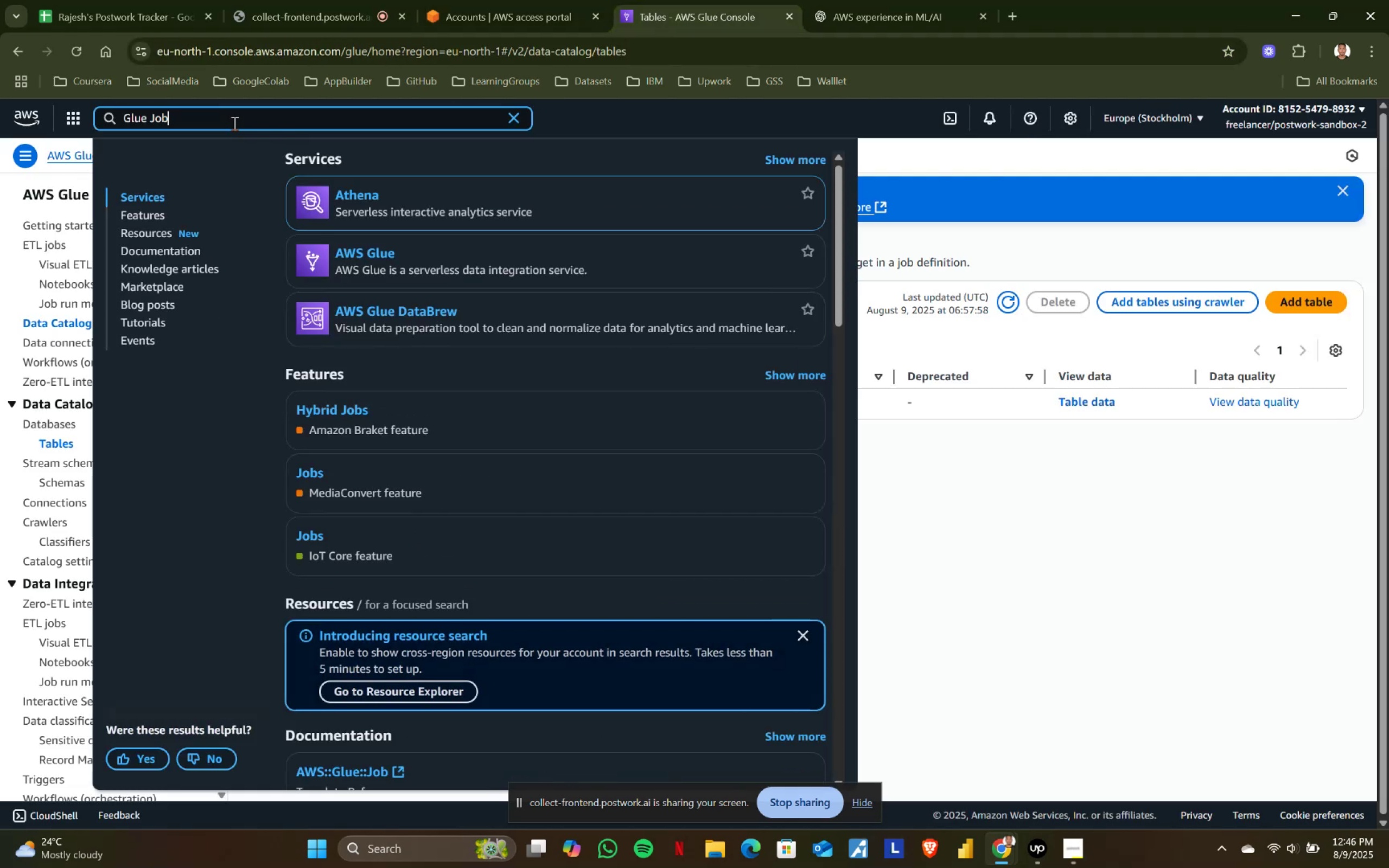 
left_click([388, 254])
 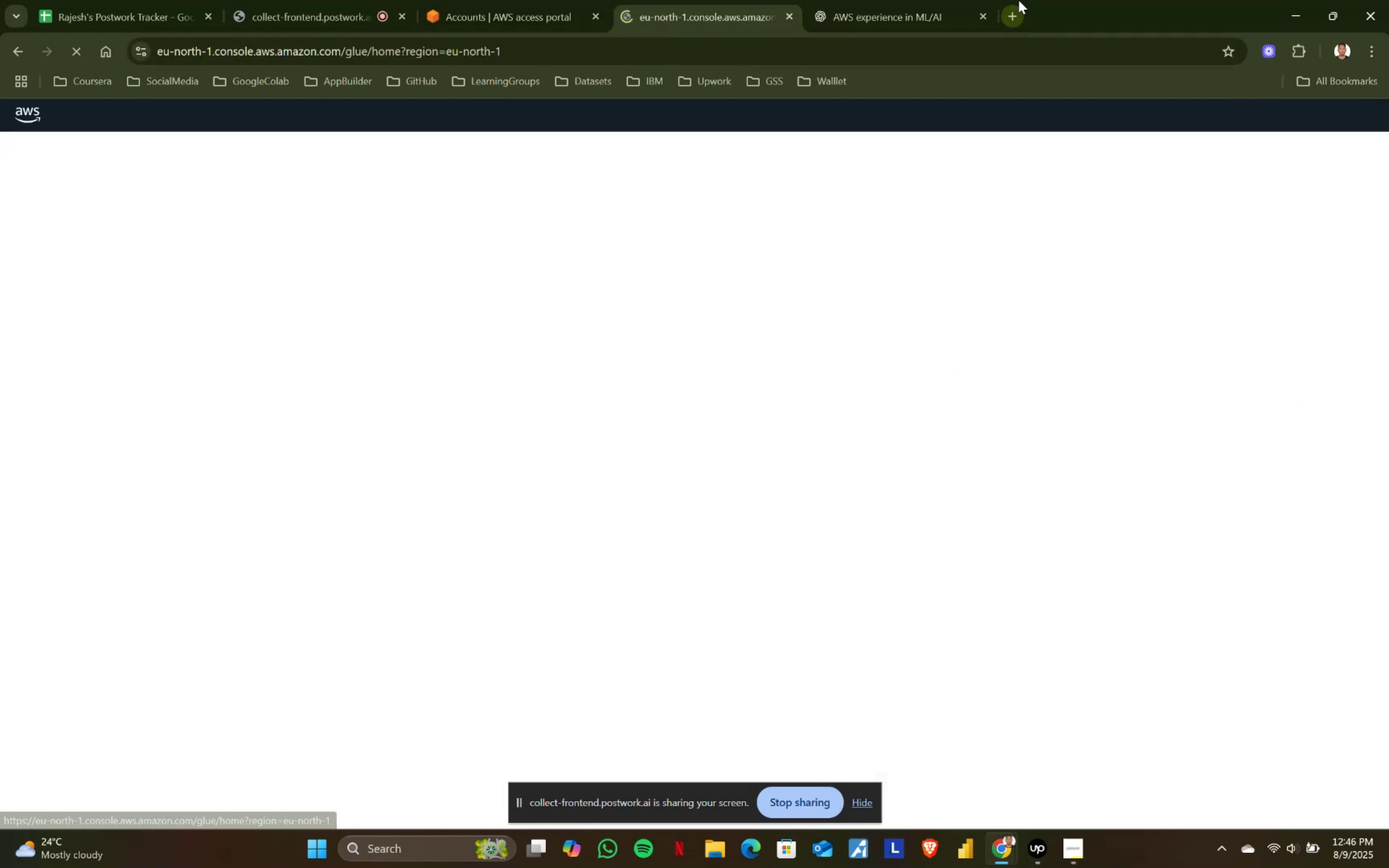 
left_click([897, 0])
 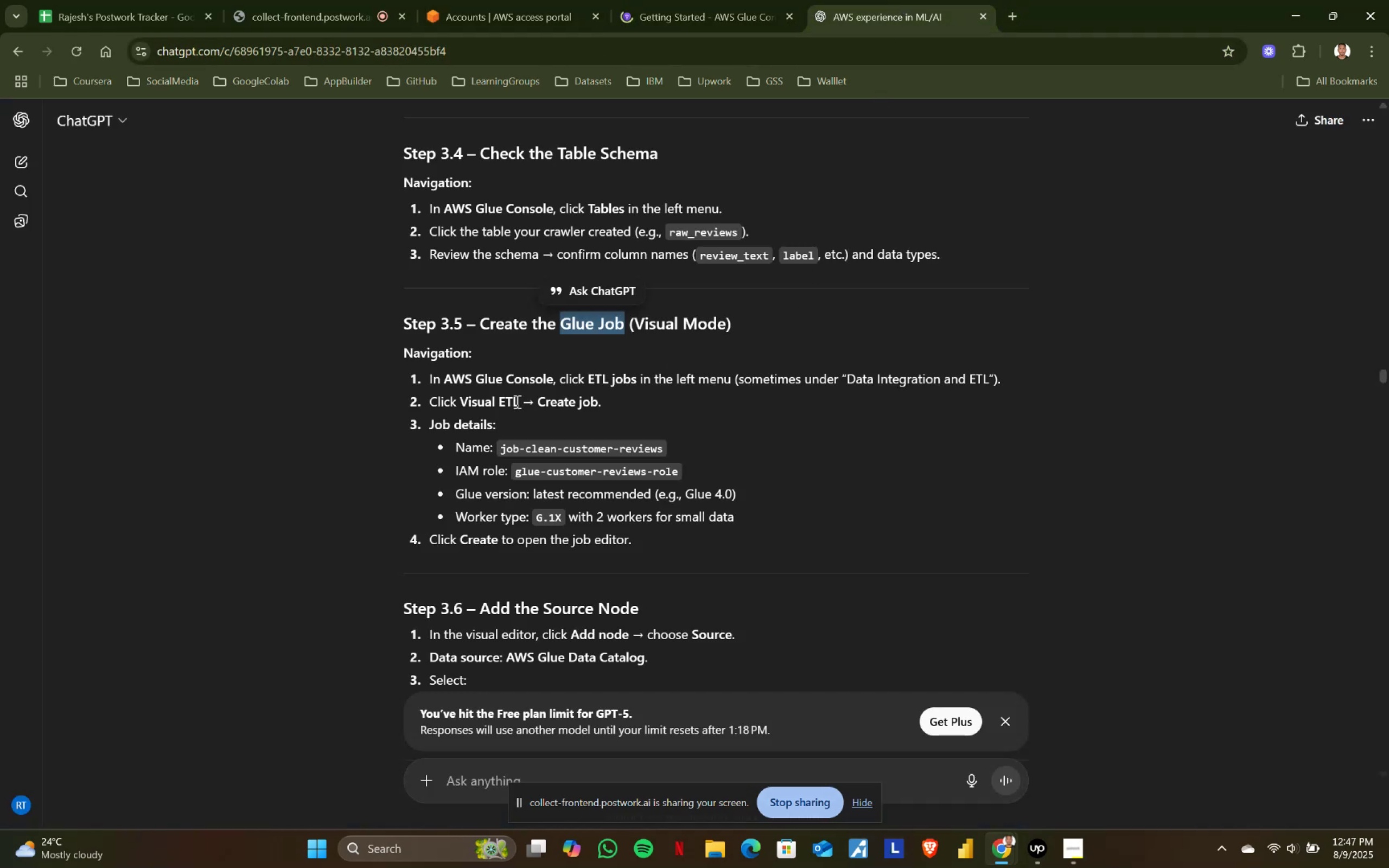 
left_click_drag(start_coordinate=[425, 384], to_coordinate=[628, 385])
 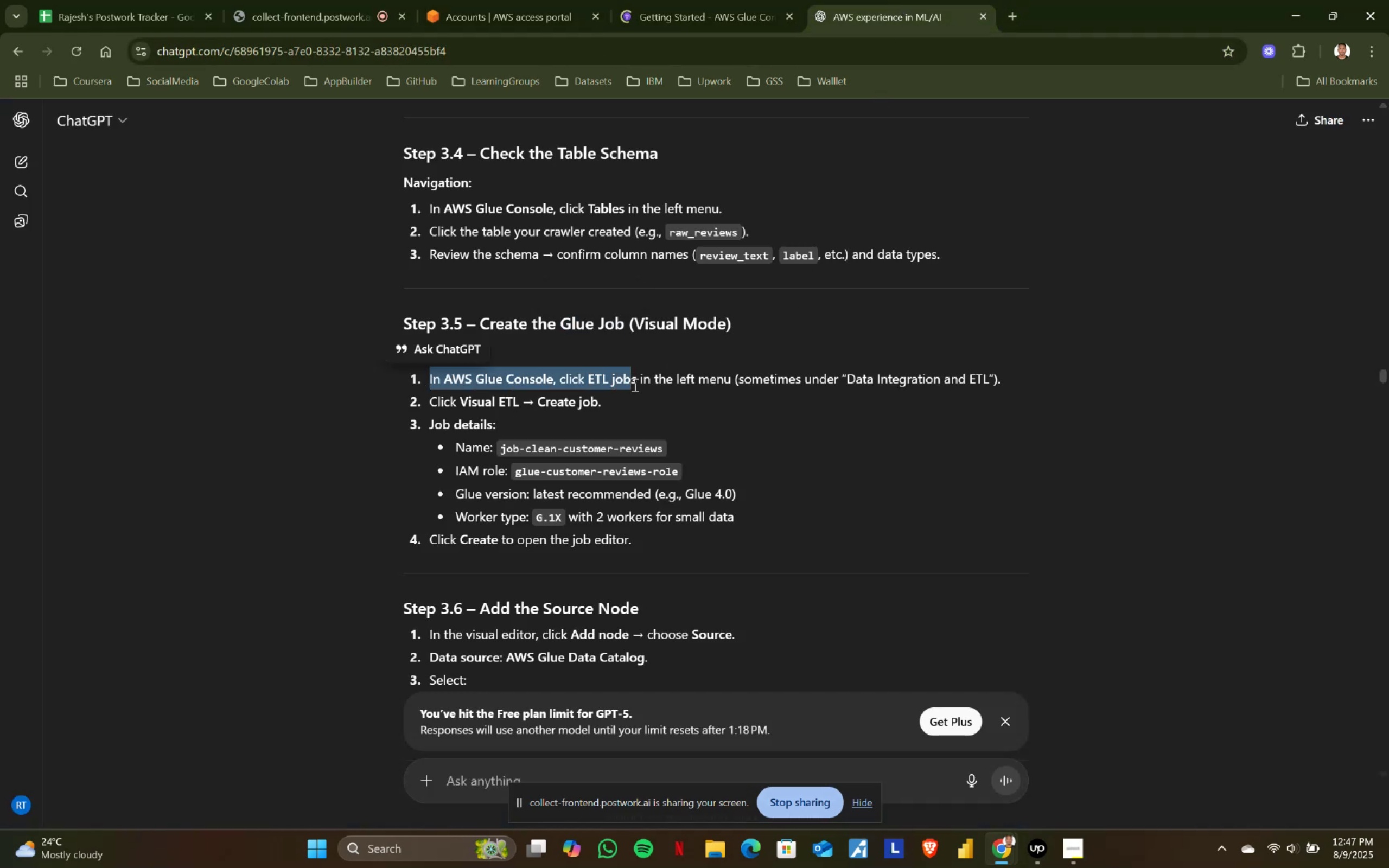 
double_click([634, 385])
 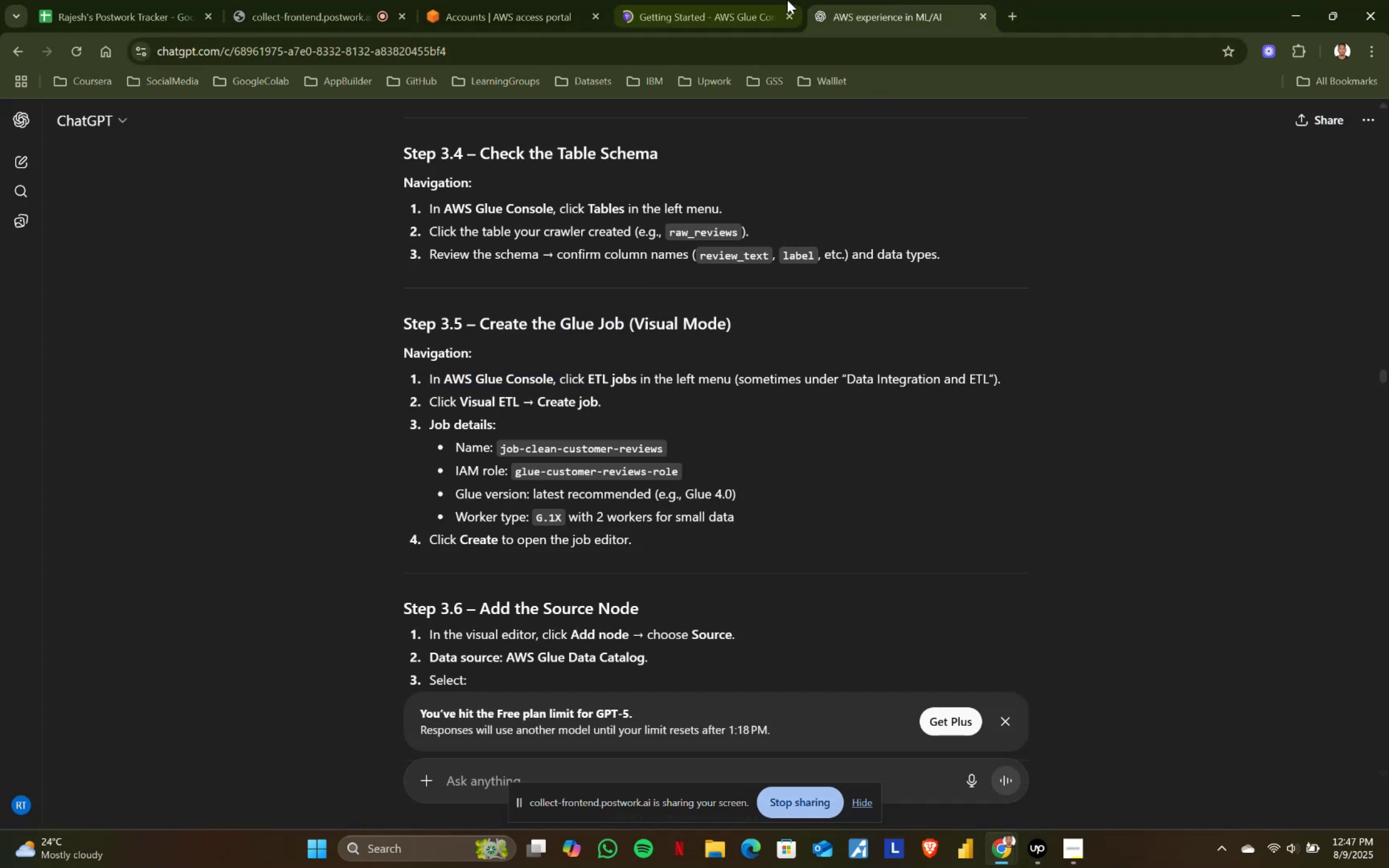 
left_click([779, 0])
 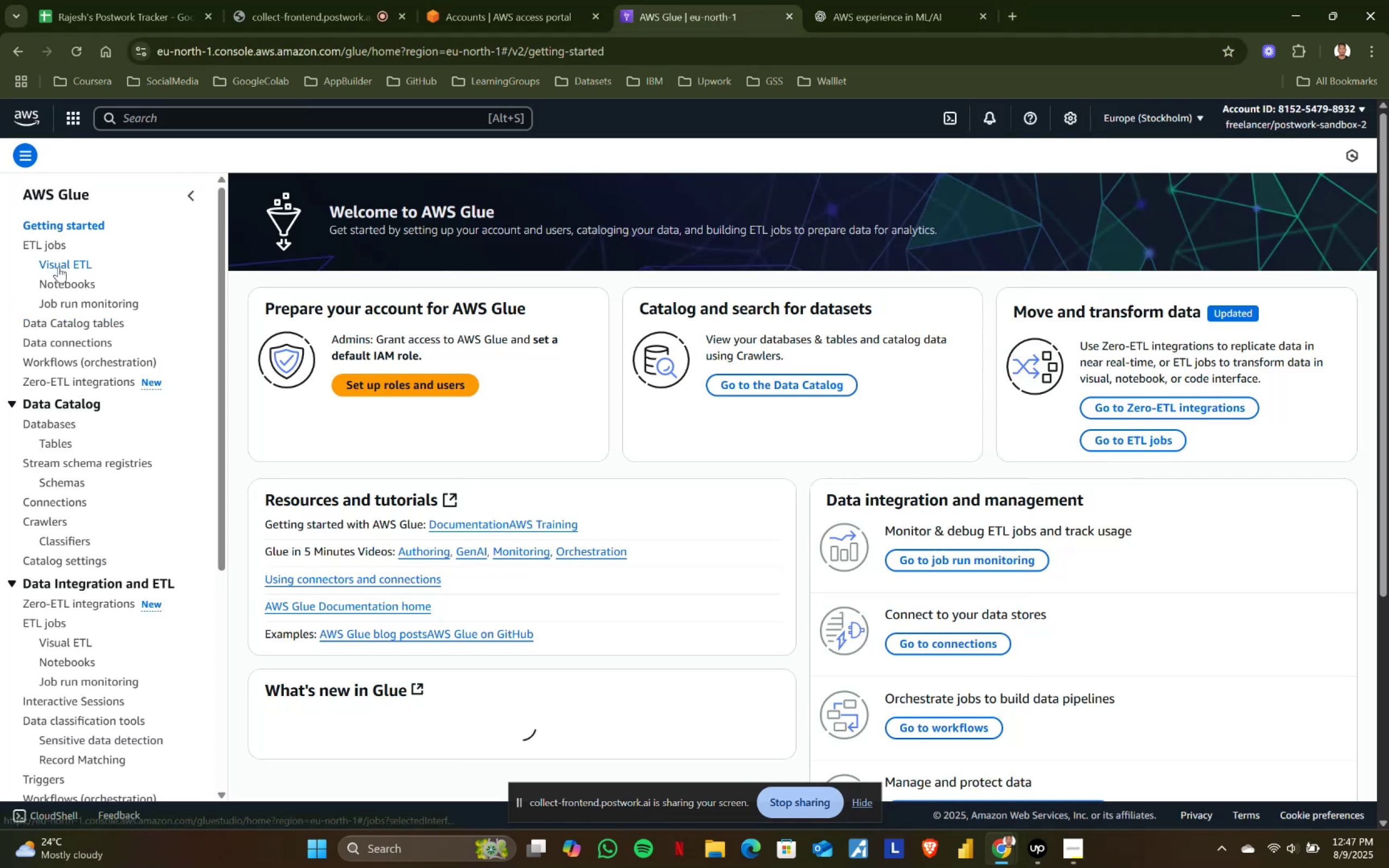 
left_click([52, 247])
 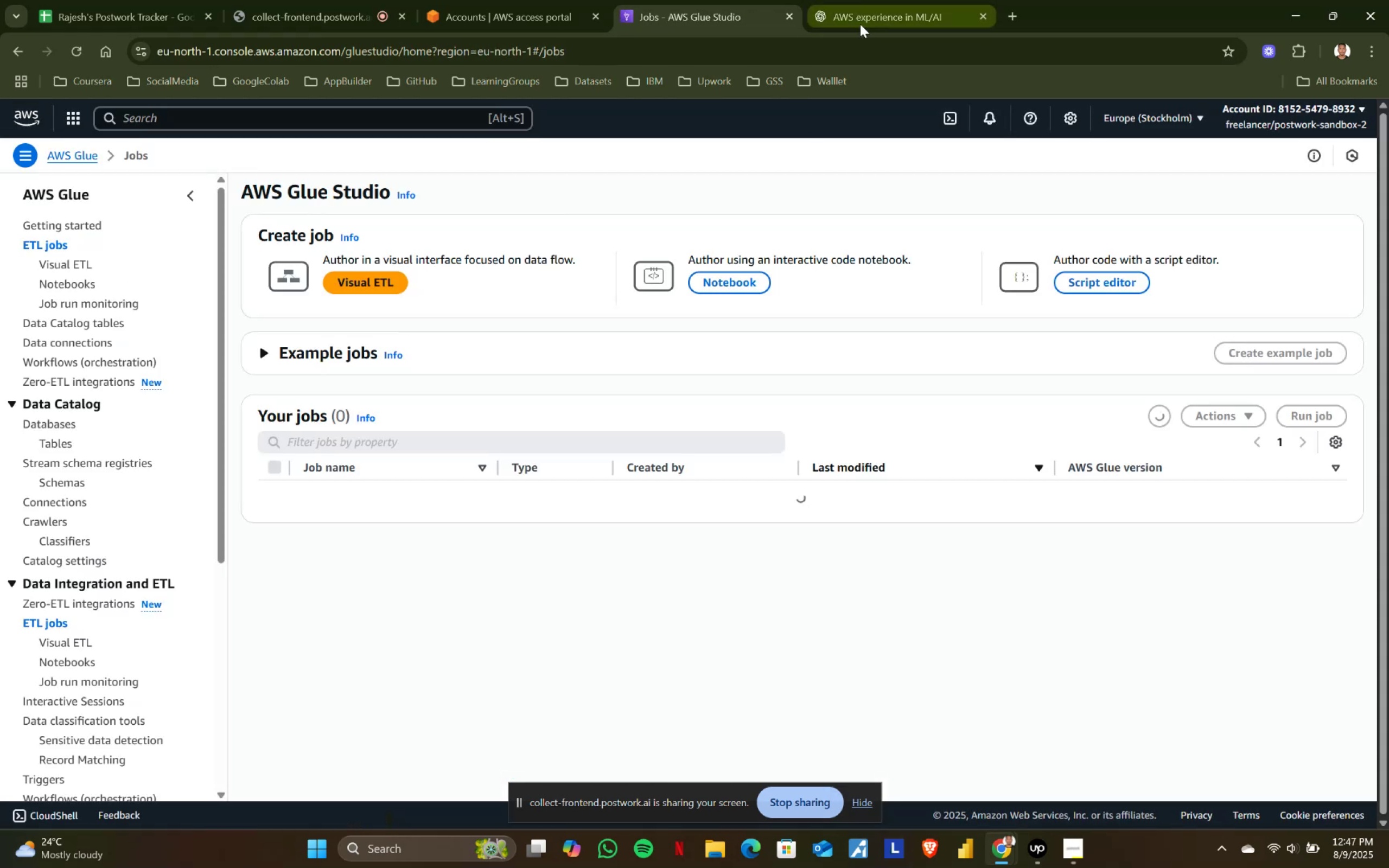 
left_click([880, 0])
 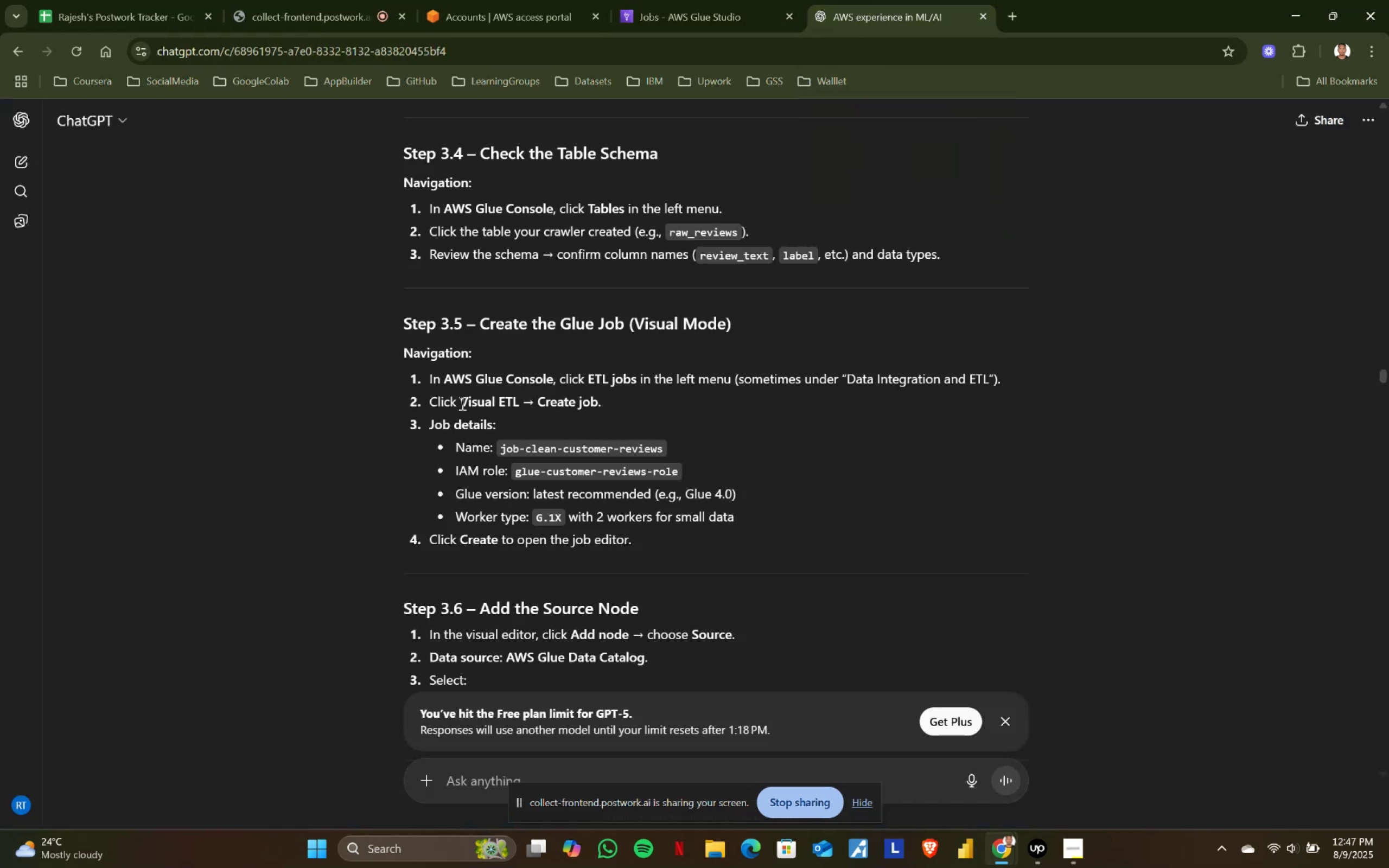 
left_click([773, 0])
 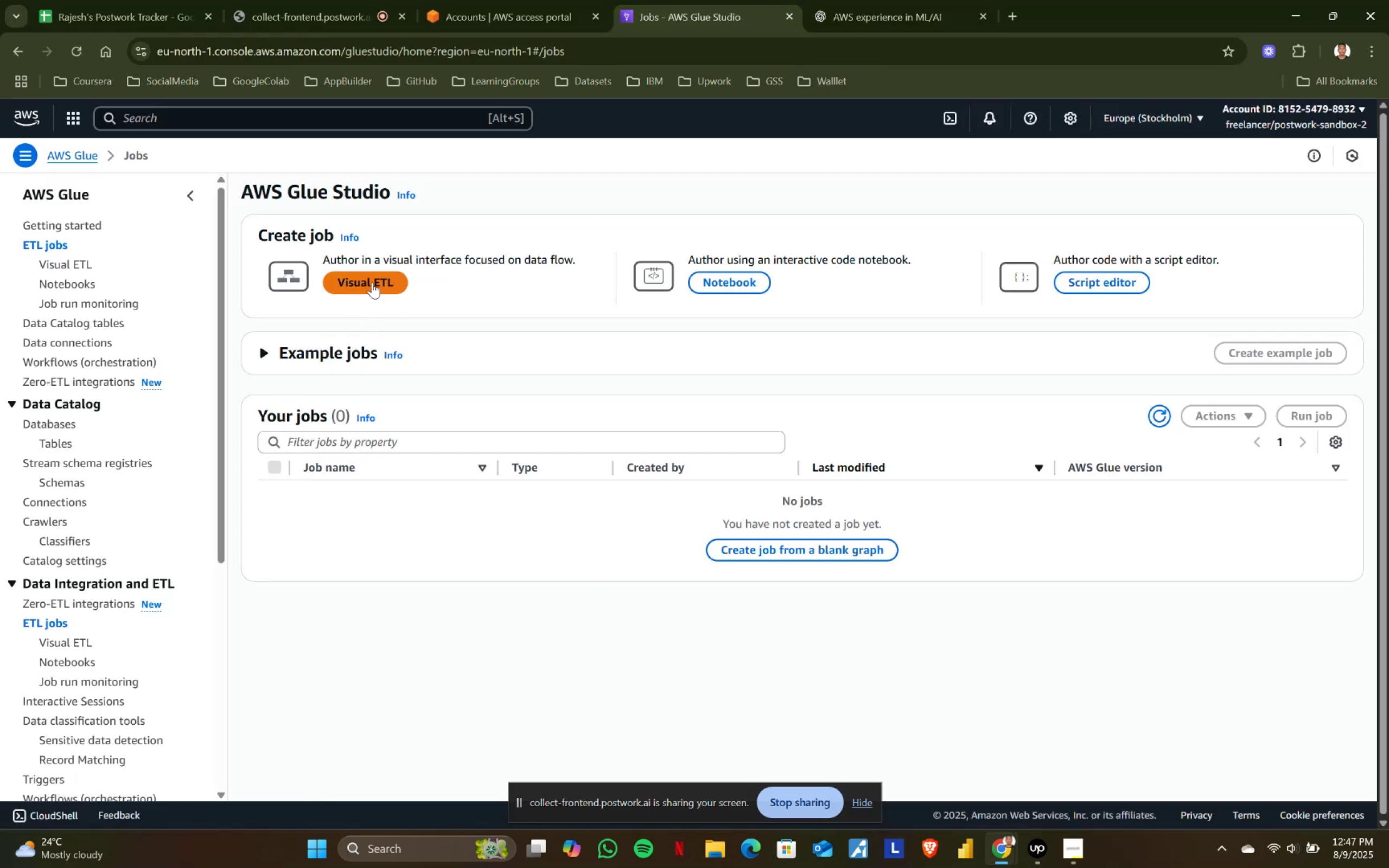 
left_click([372, 282])
 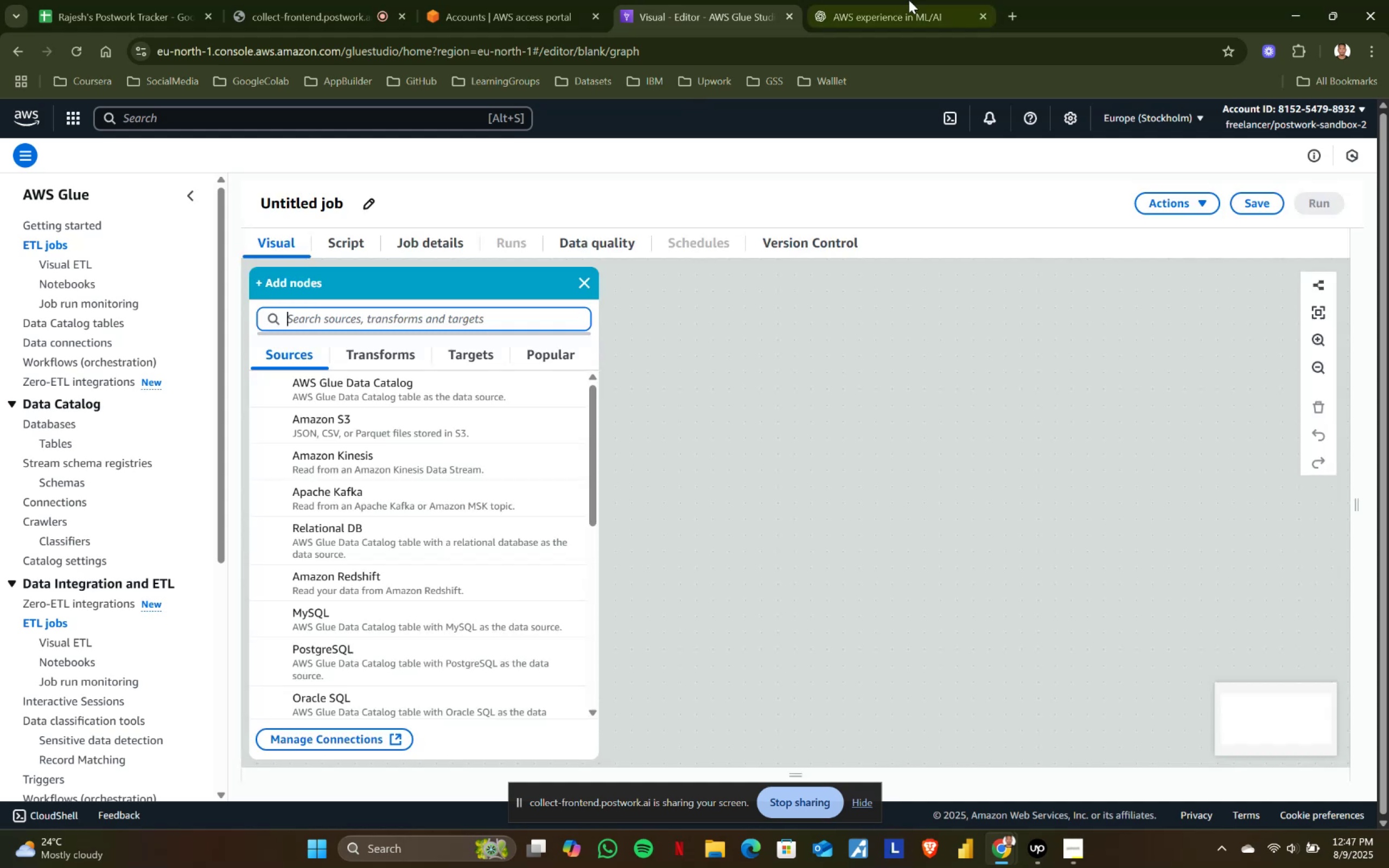 
left_click([913, 0])
 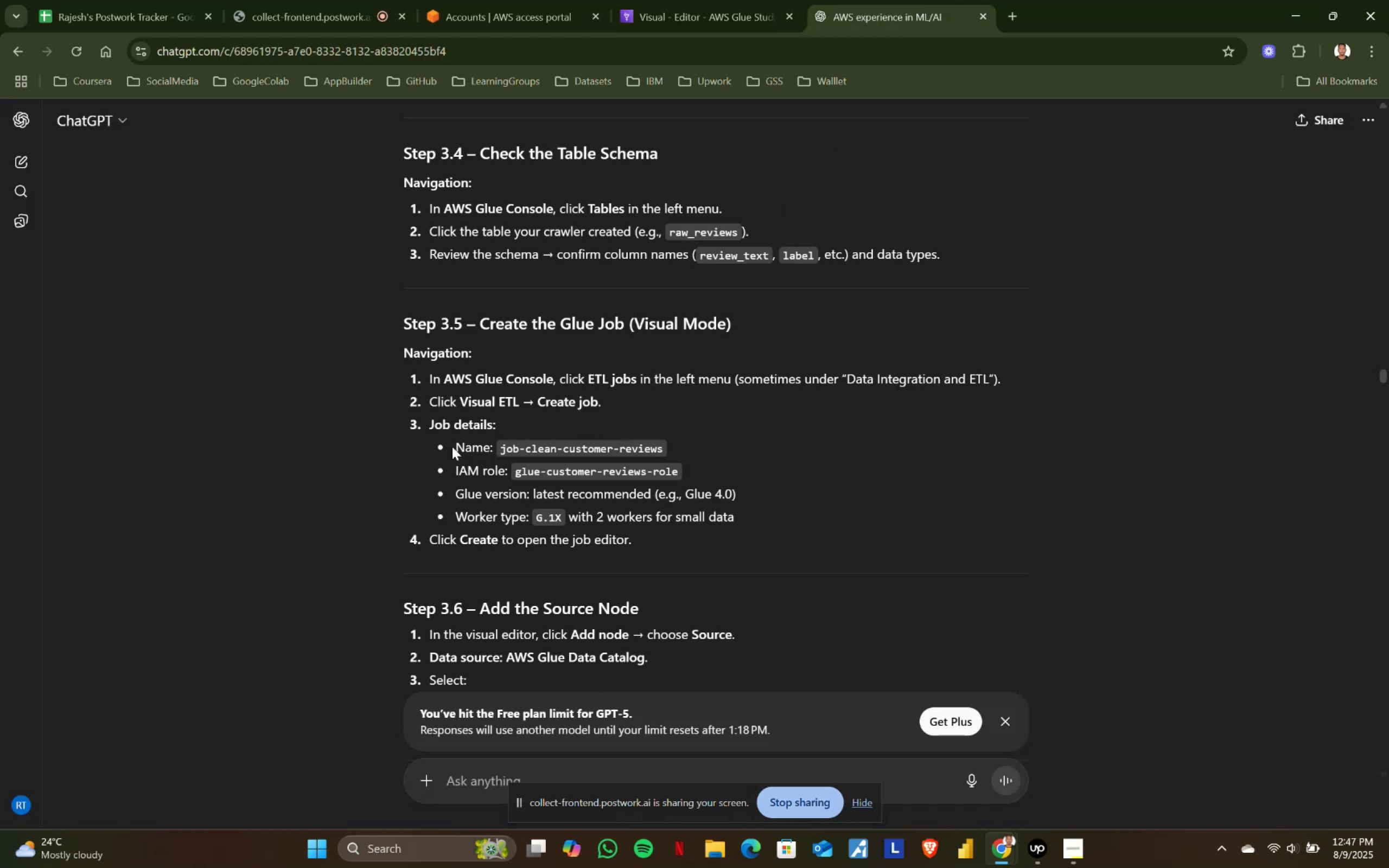 
left_click([723, 0])
 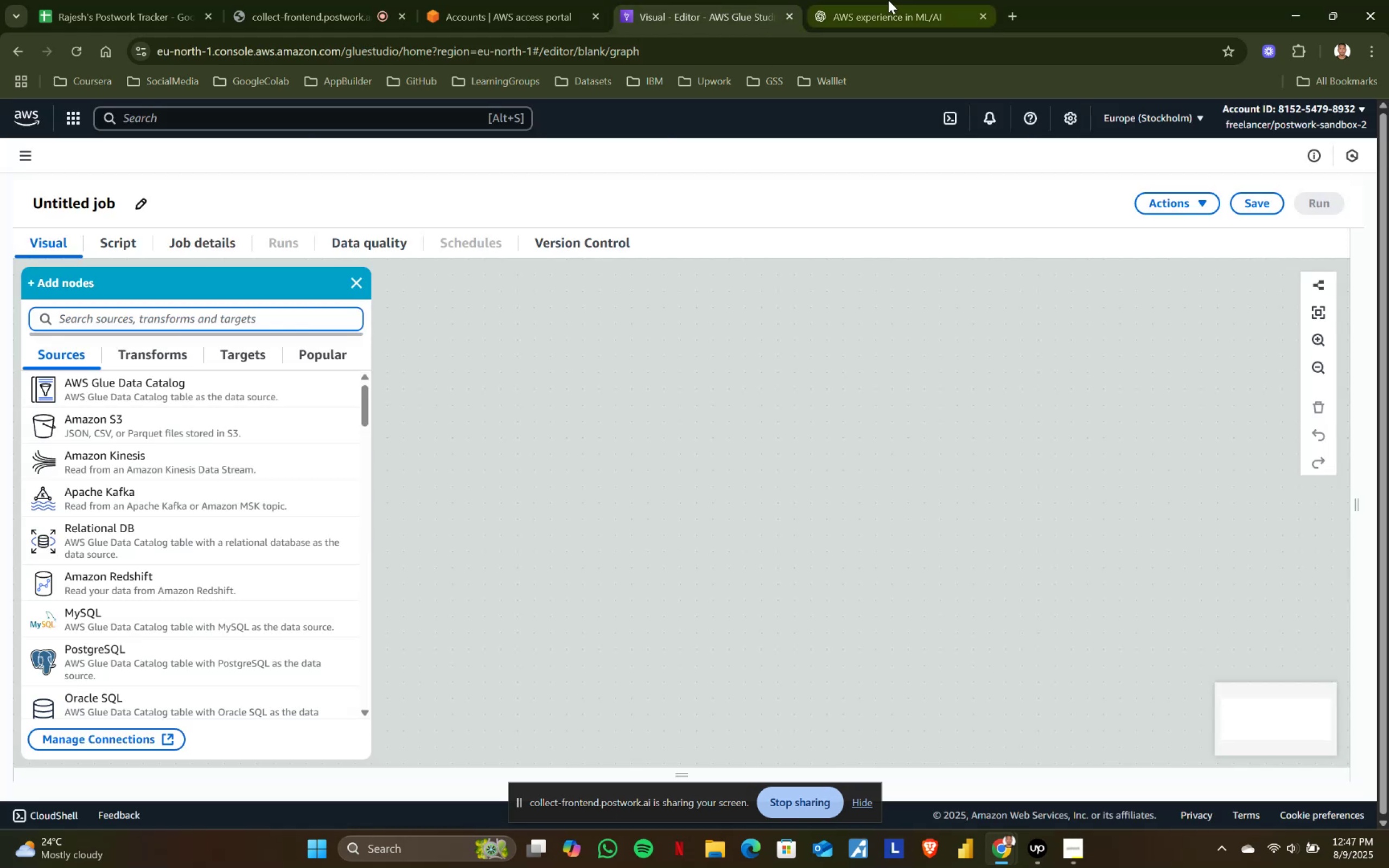 
left_click([889, 0])
 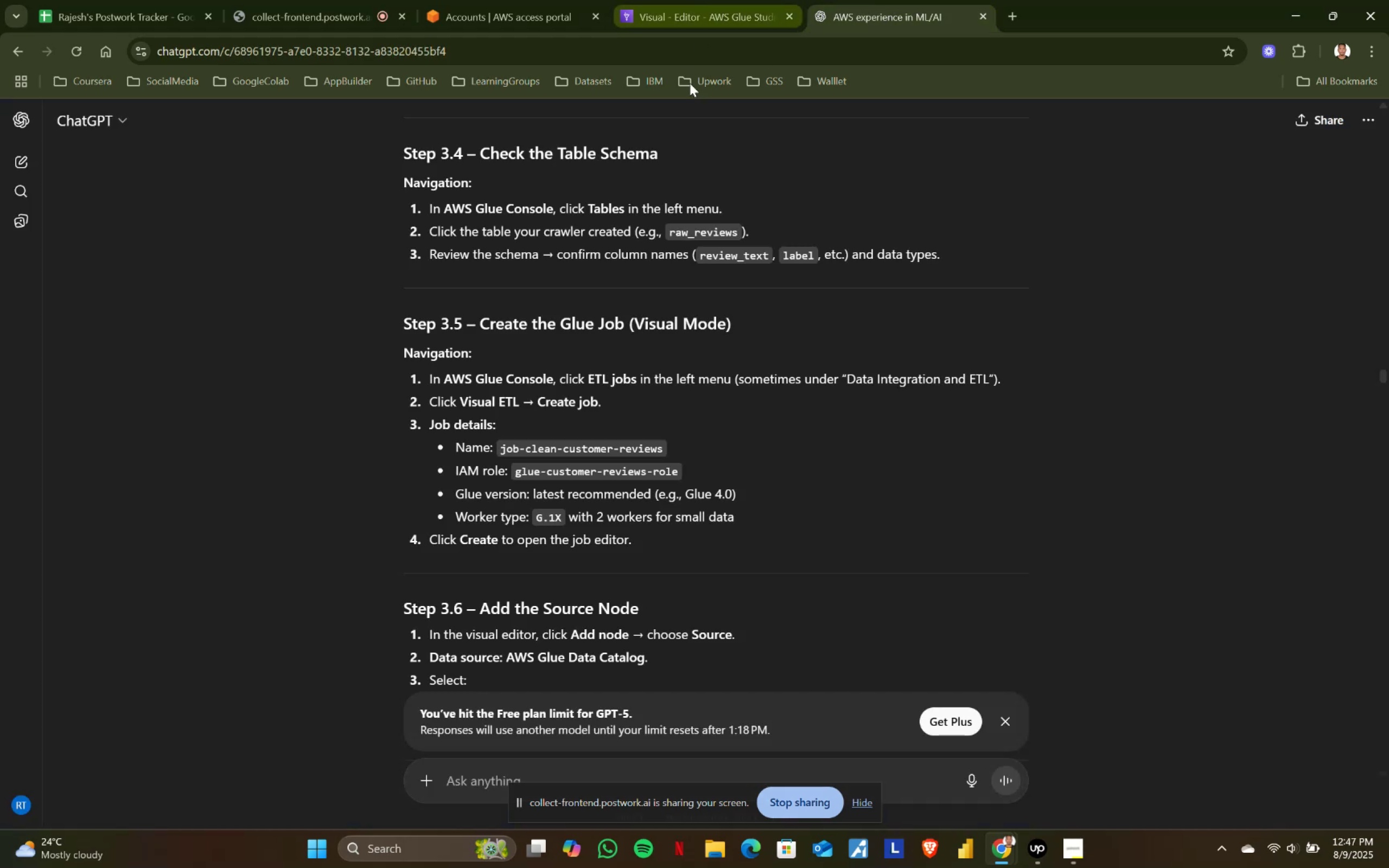 
left_click_drag(start_coordinate=[498, 444], to_coordinate=[686, 444])
 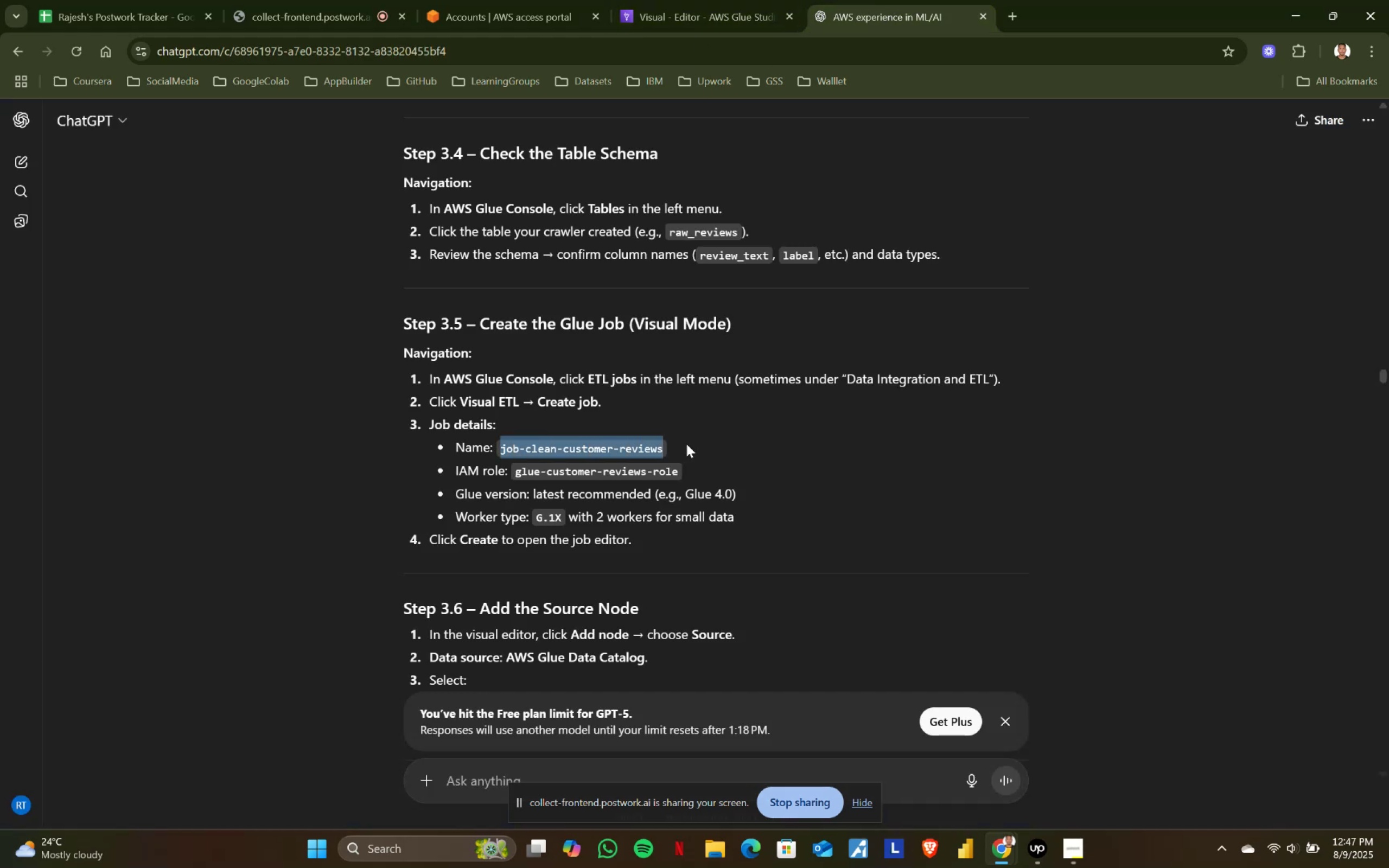 
key(Control+ControlLeft)
 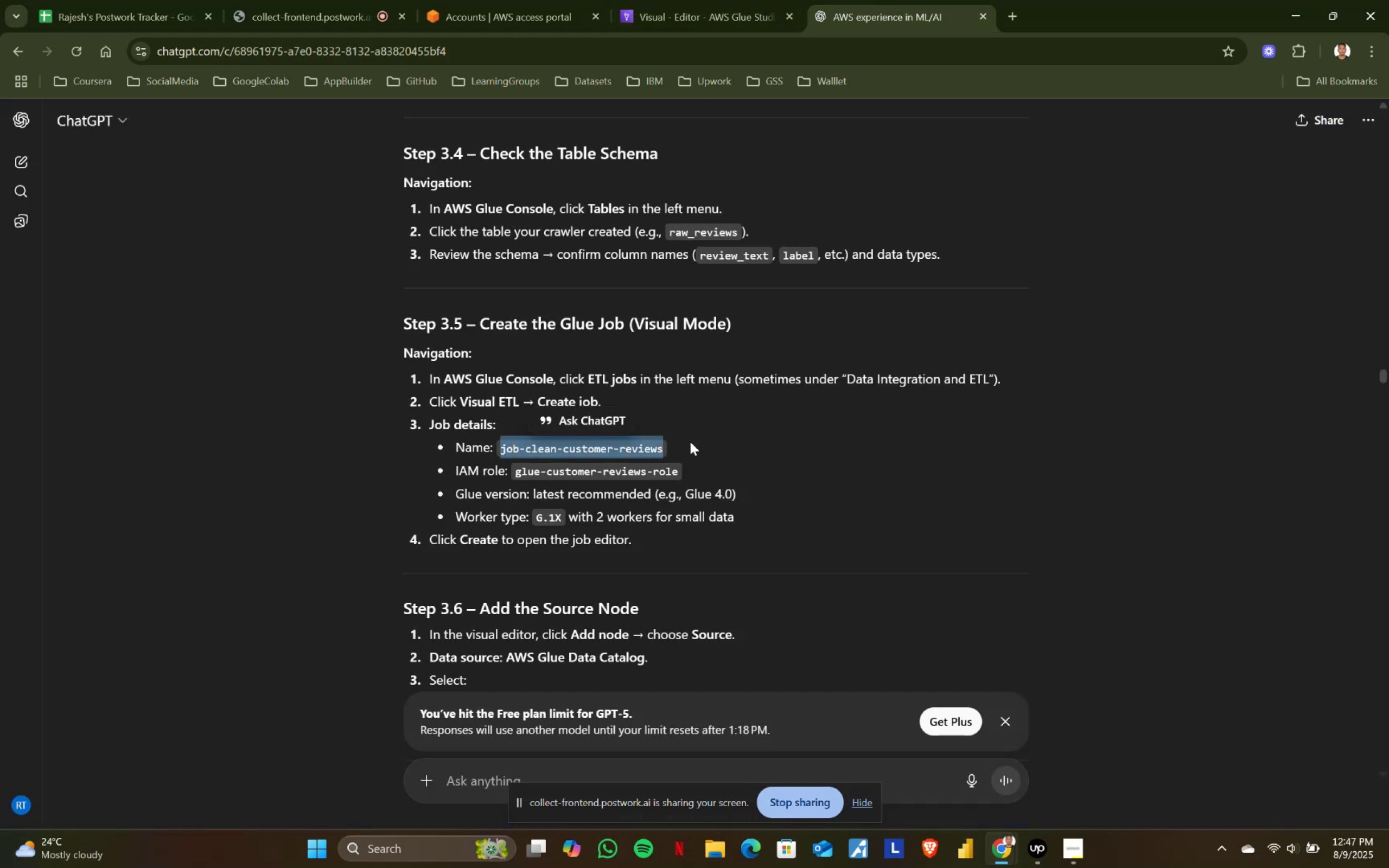 
key(Control+C)
 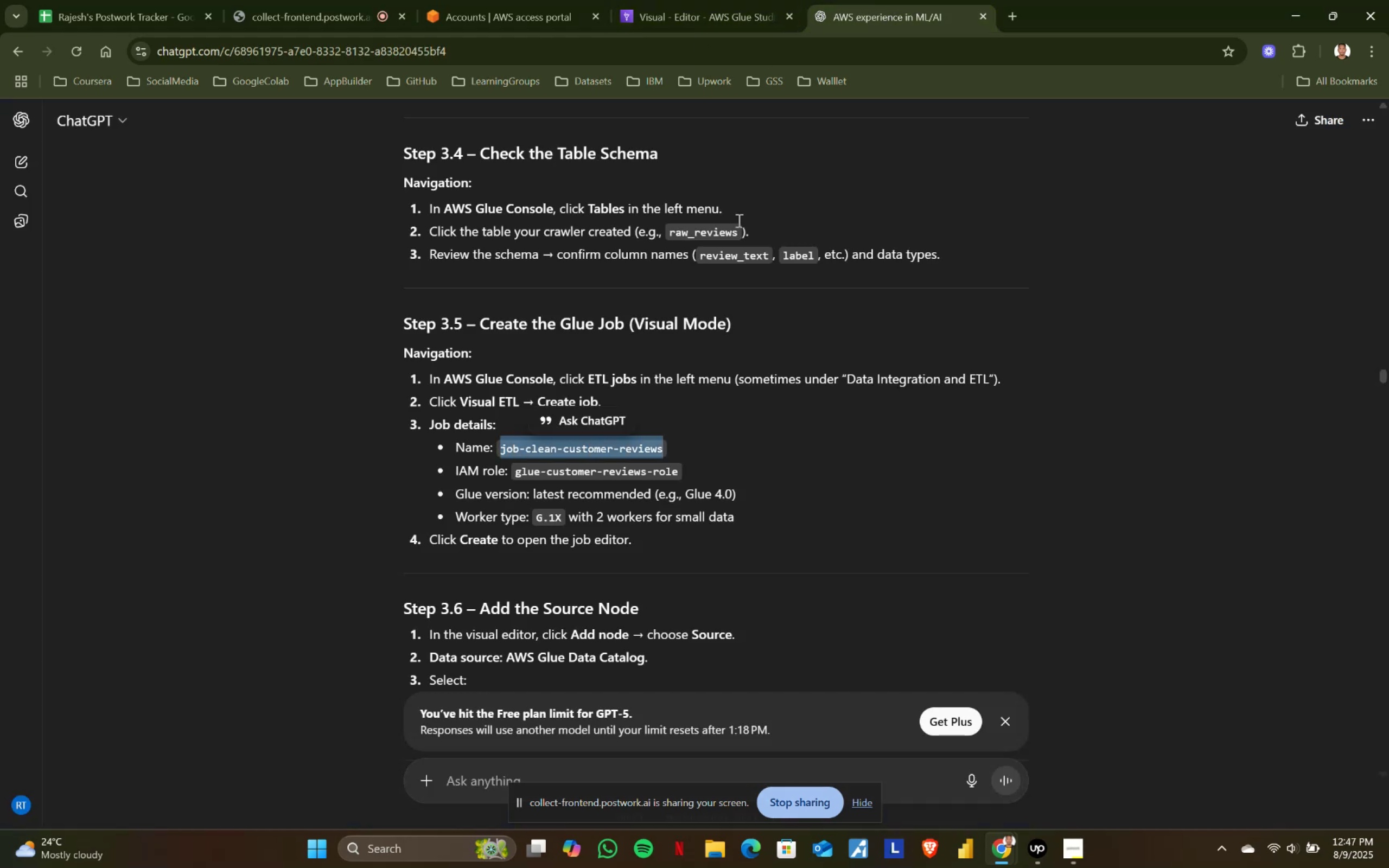 
key(Control+ControlLeft)
 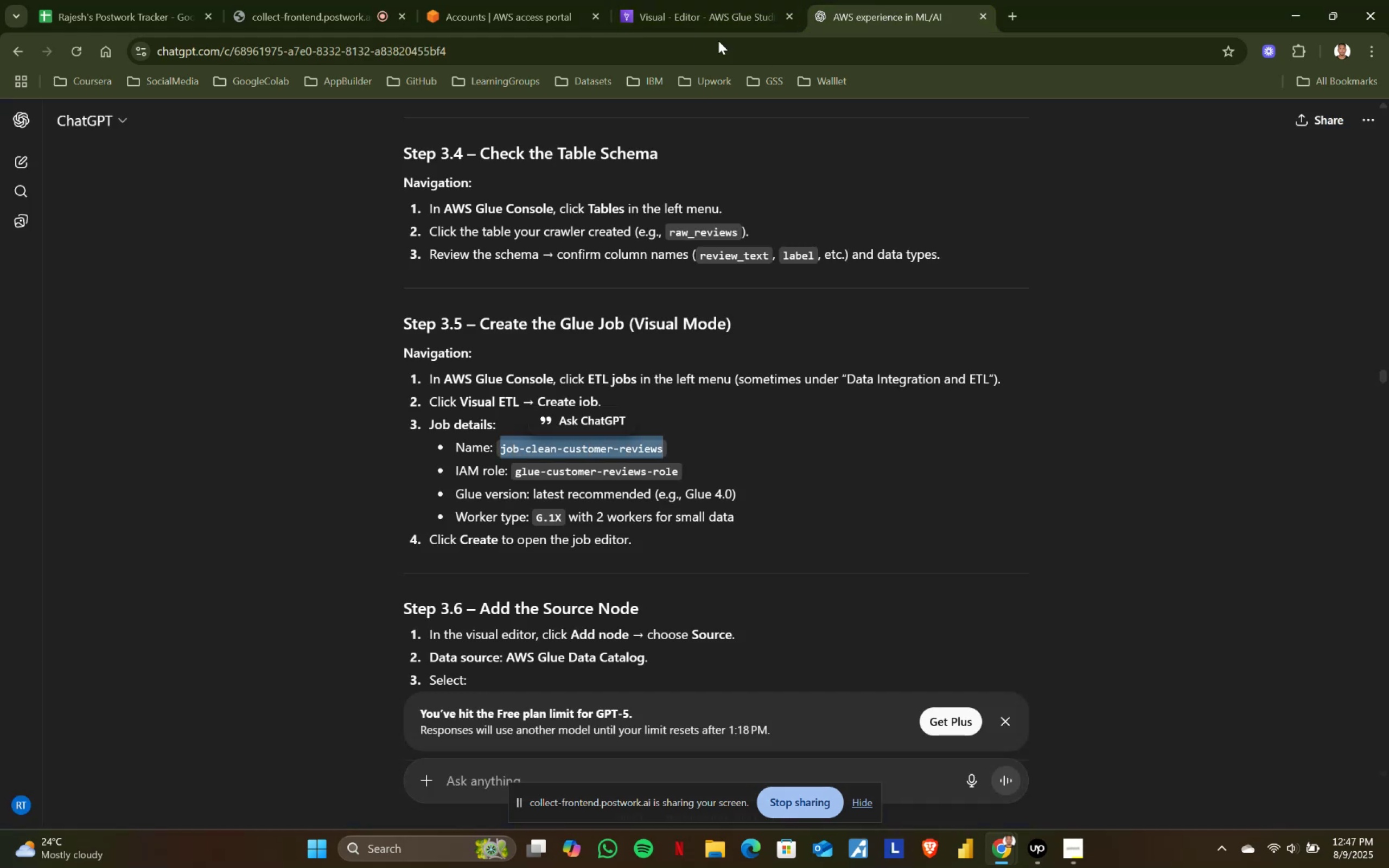 
key(Control+C)
 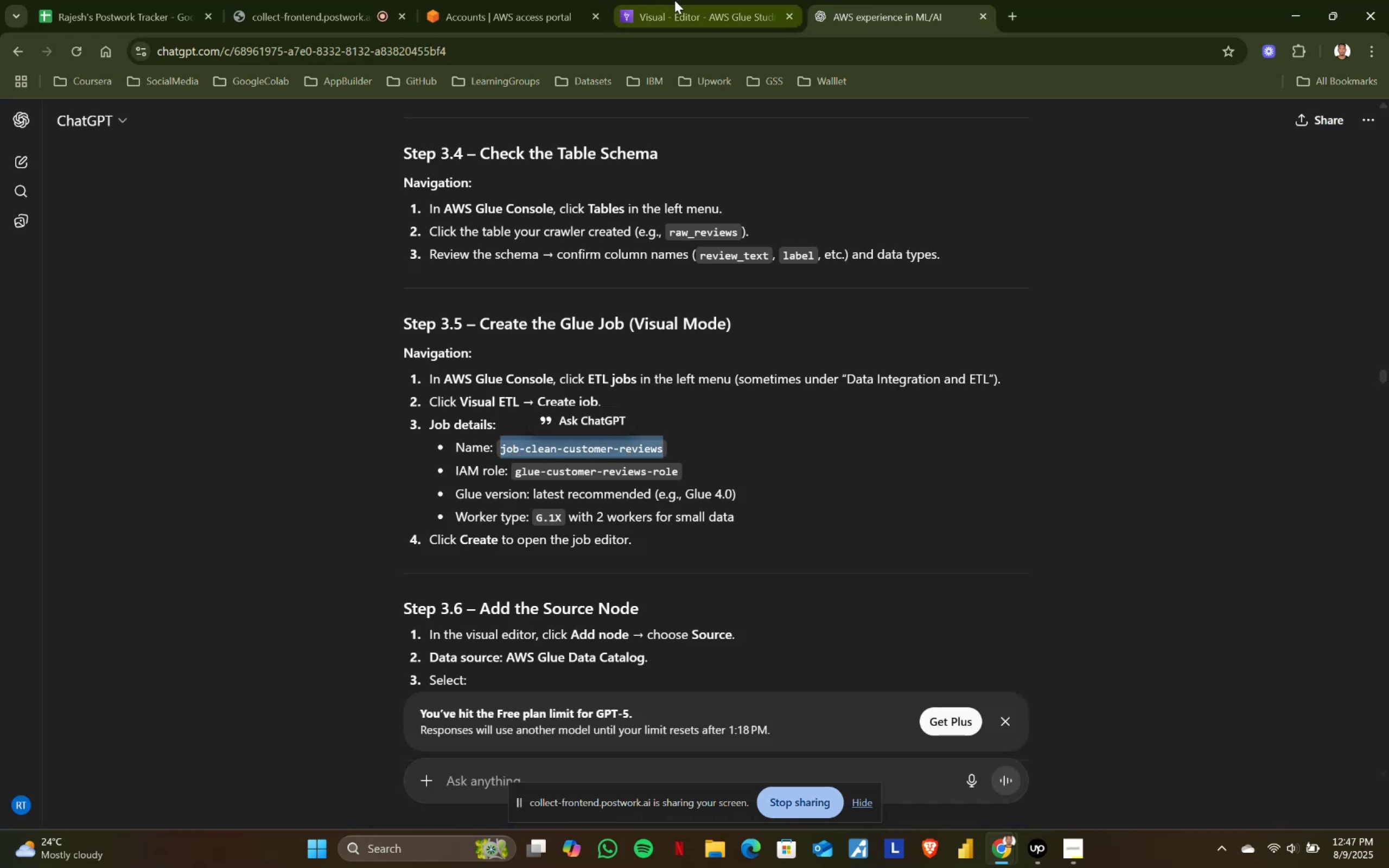 
left_click([674, 0])
 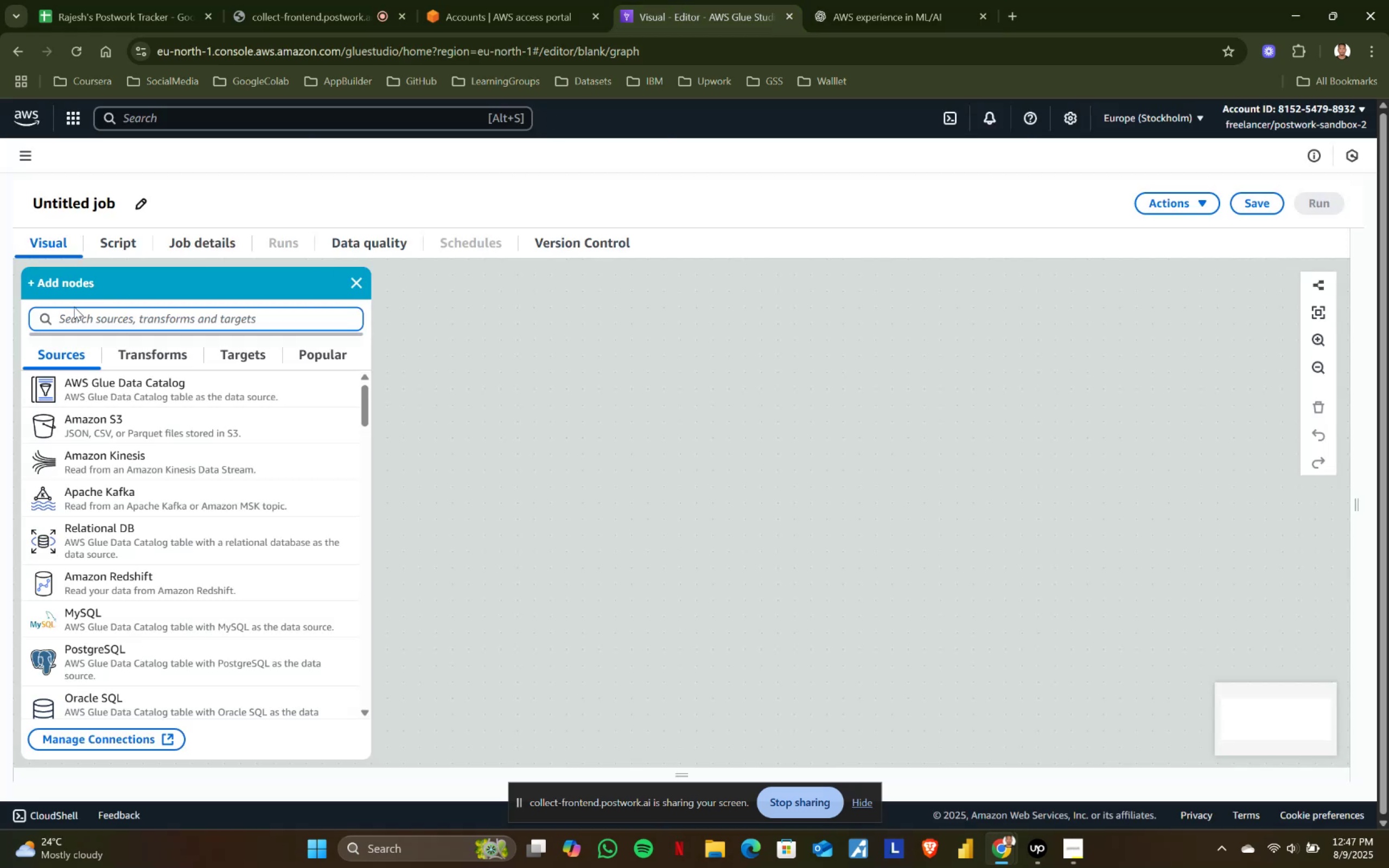 
left_click([94, 320])
 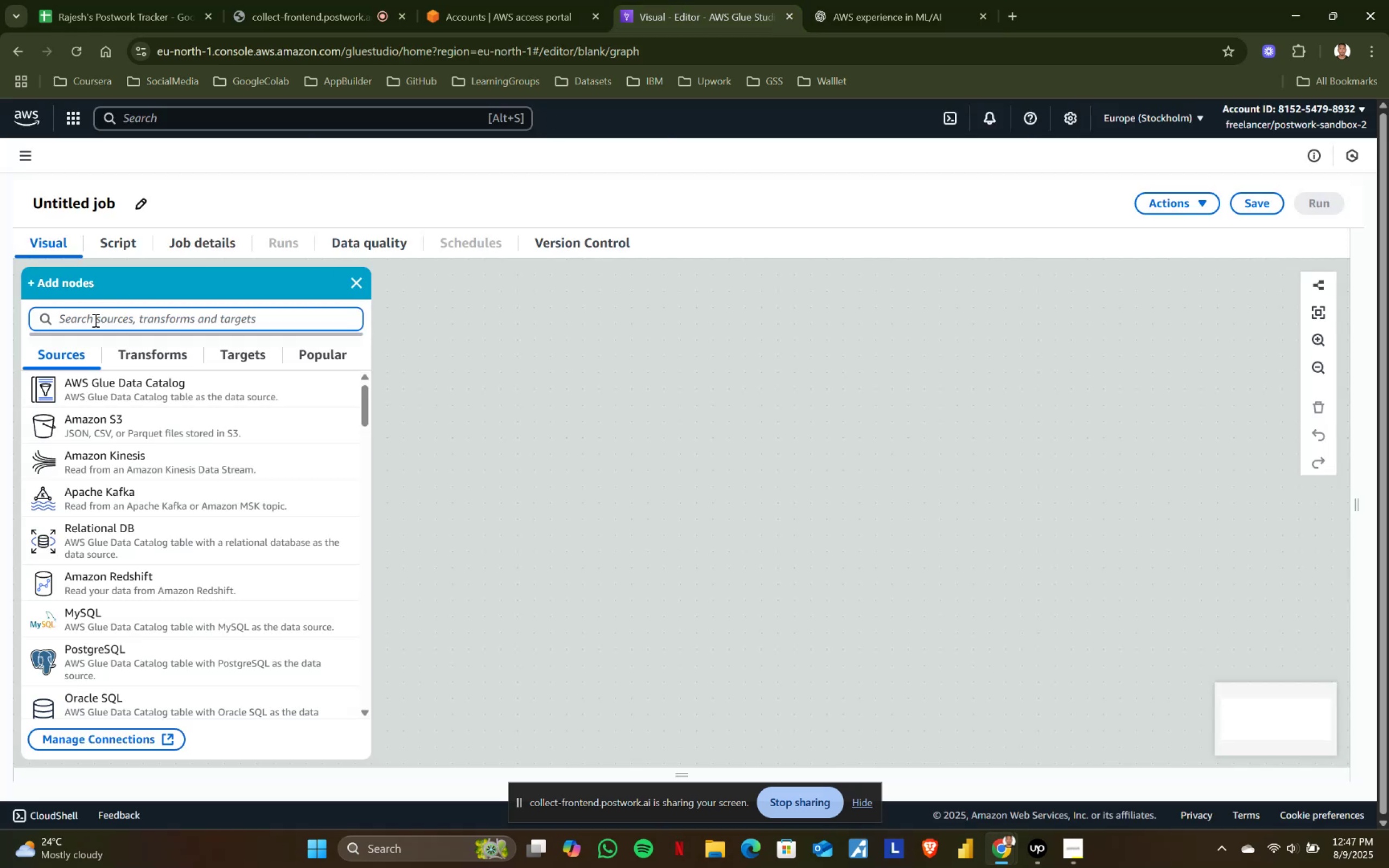 
key(Control+ControlLeft)
 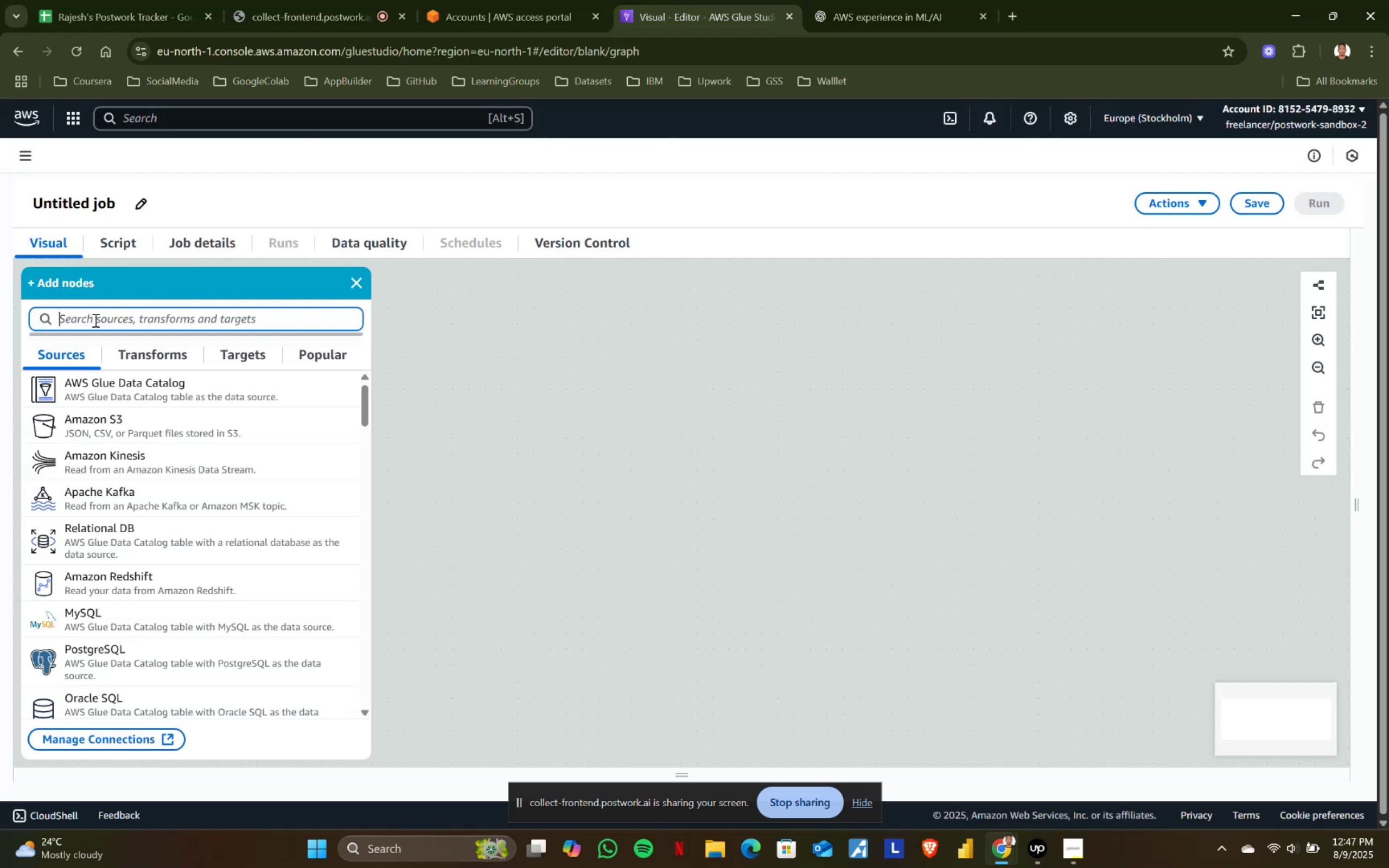 
key(Control+V)
 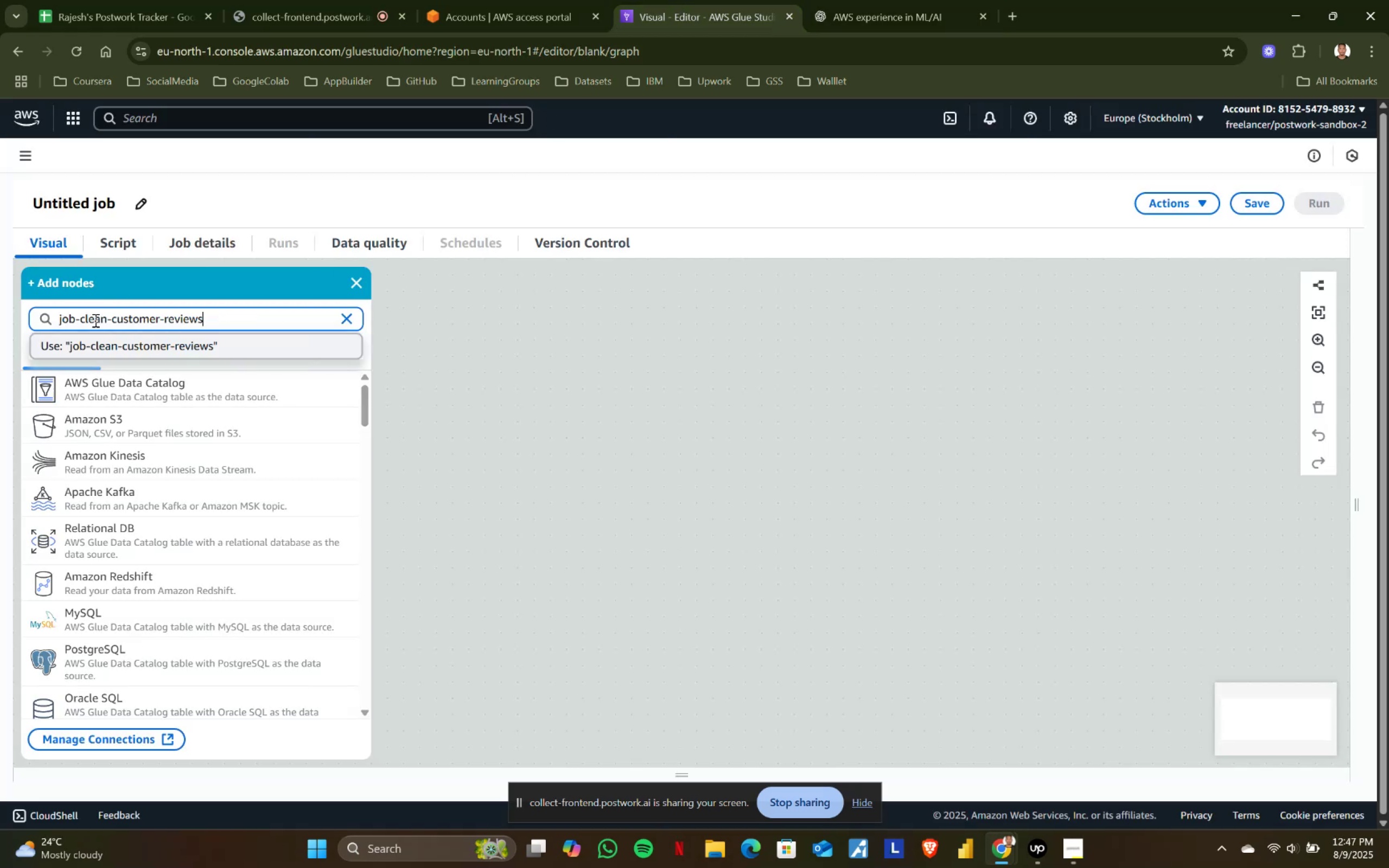 
hold_key(key=ControlLeft, duration=0.32)
 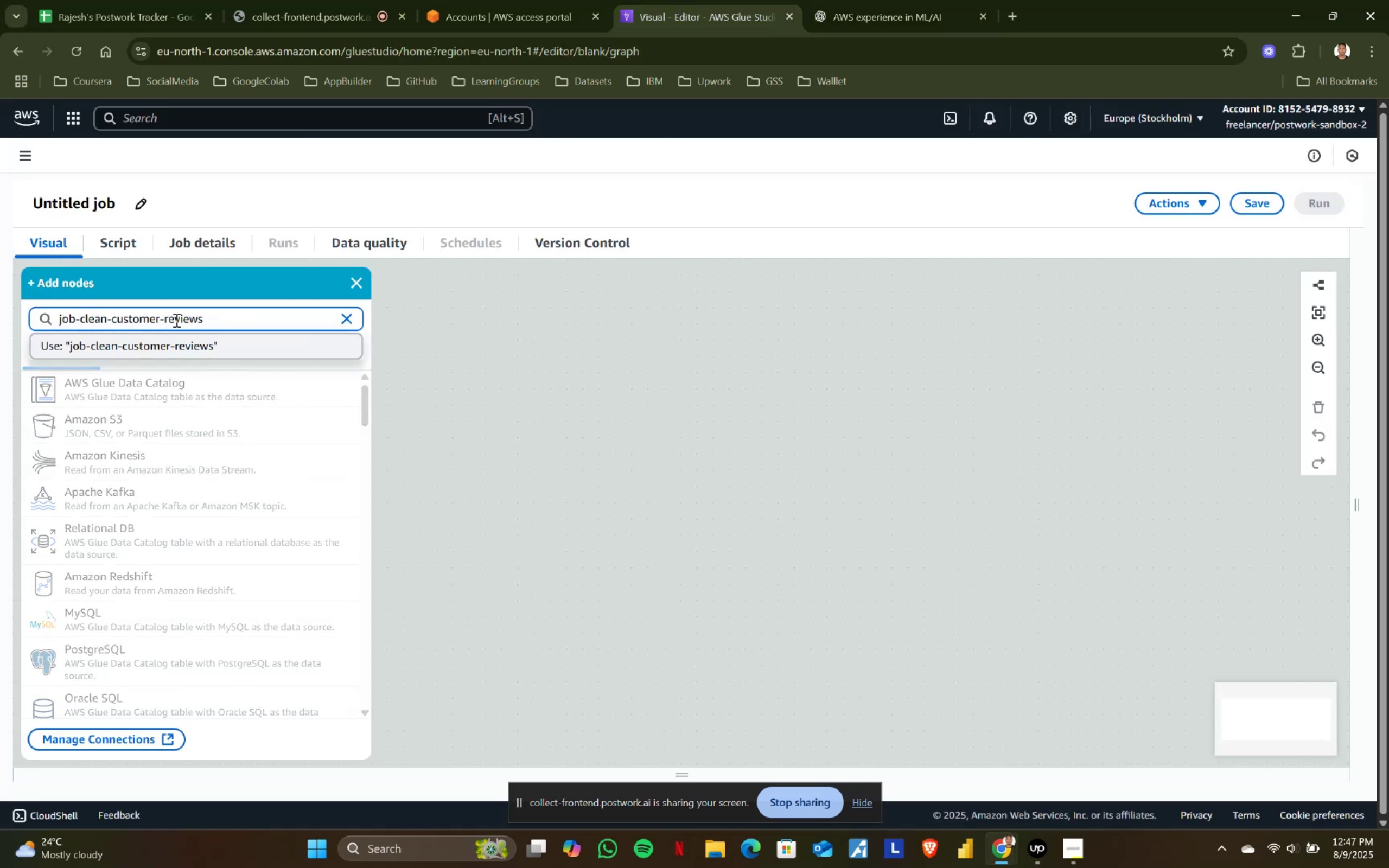 
key(Control+ControlLeft)
 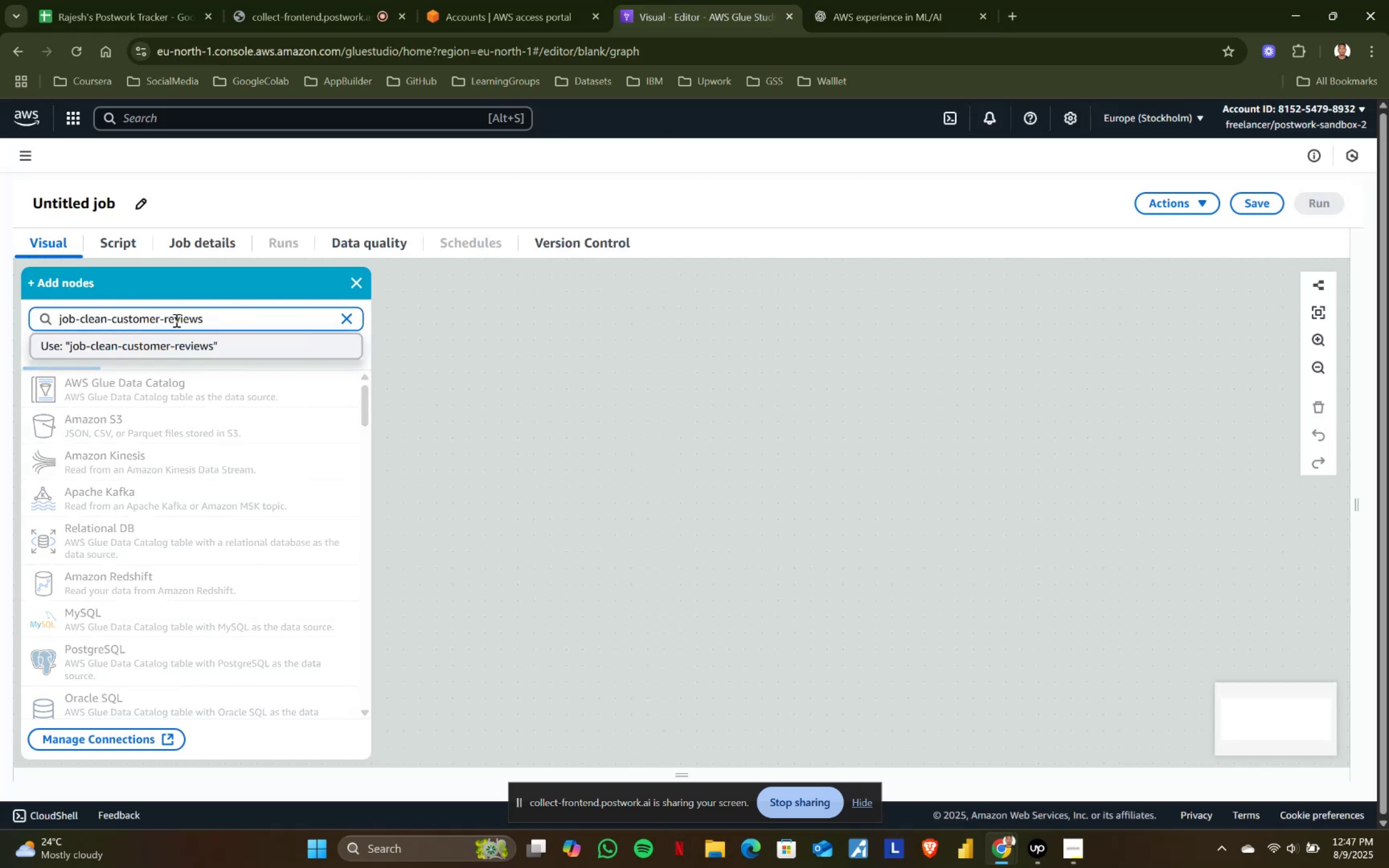 
key(Control+Z)
 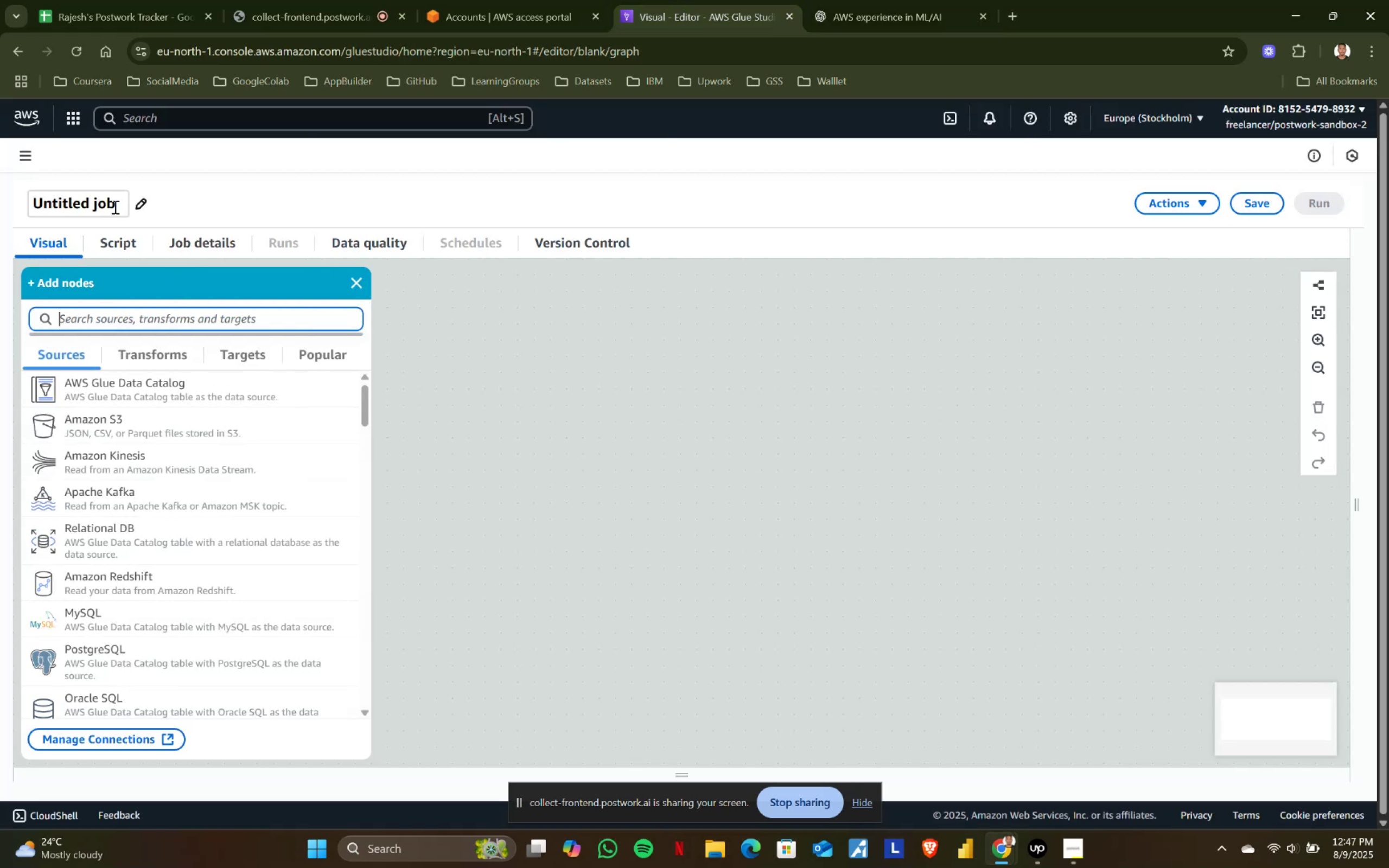 
left_click([134, 205])
 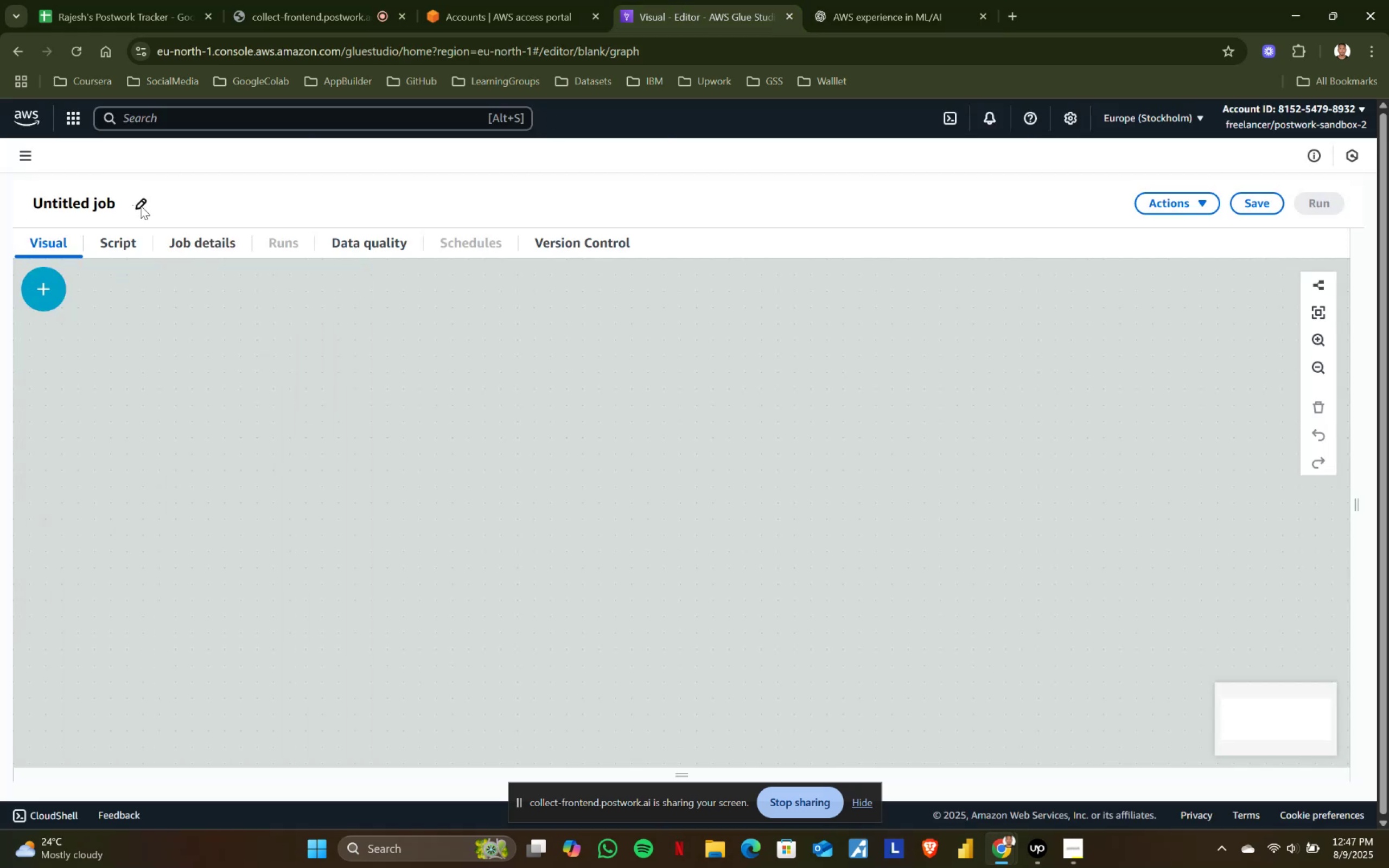 
left_click([141, 206])
 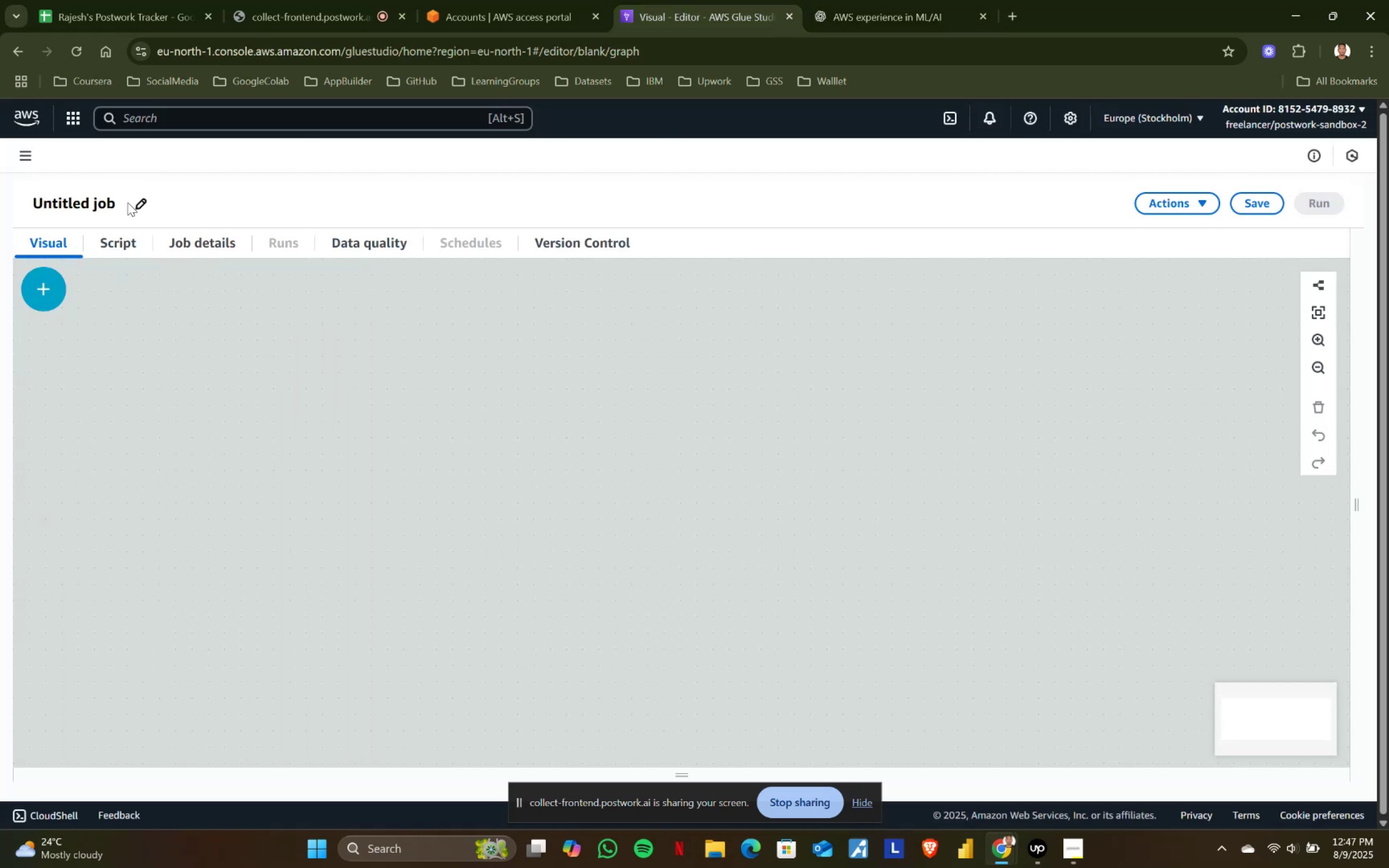 
double_click([85, 207])
 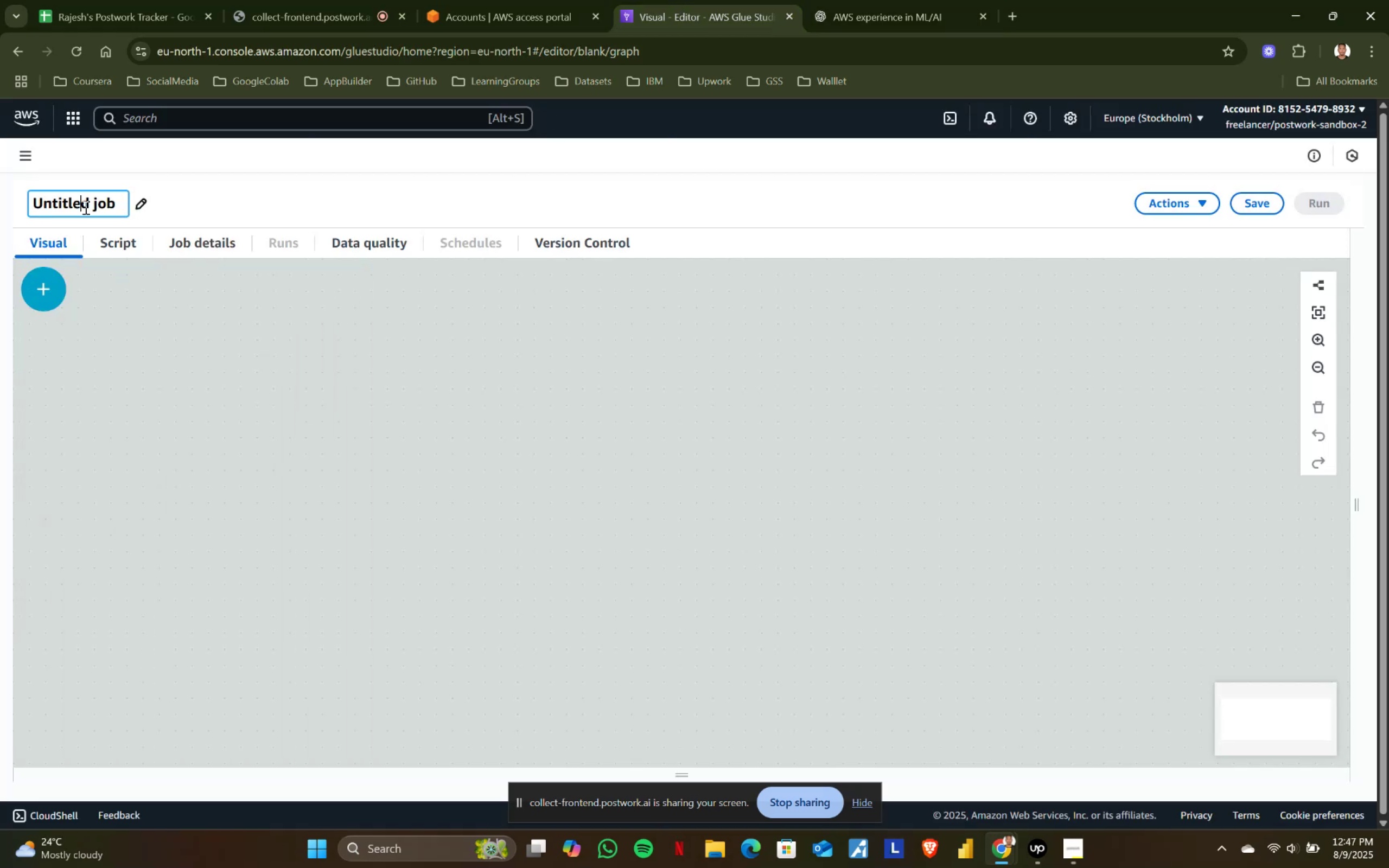 
key(Control+ControlLeft)
 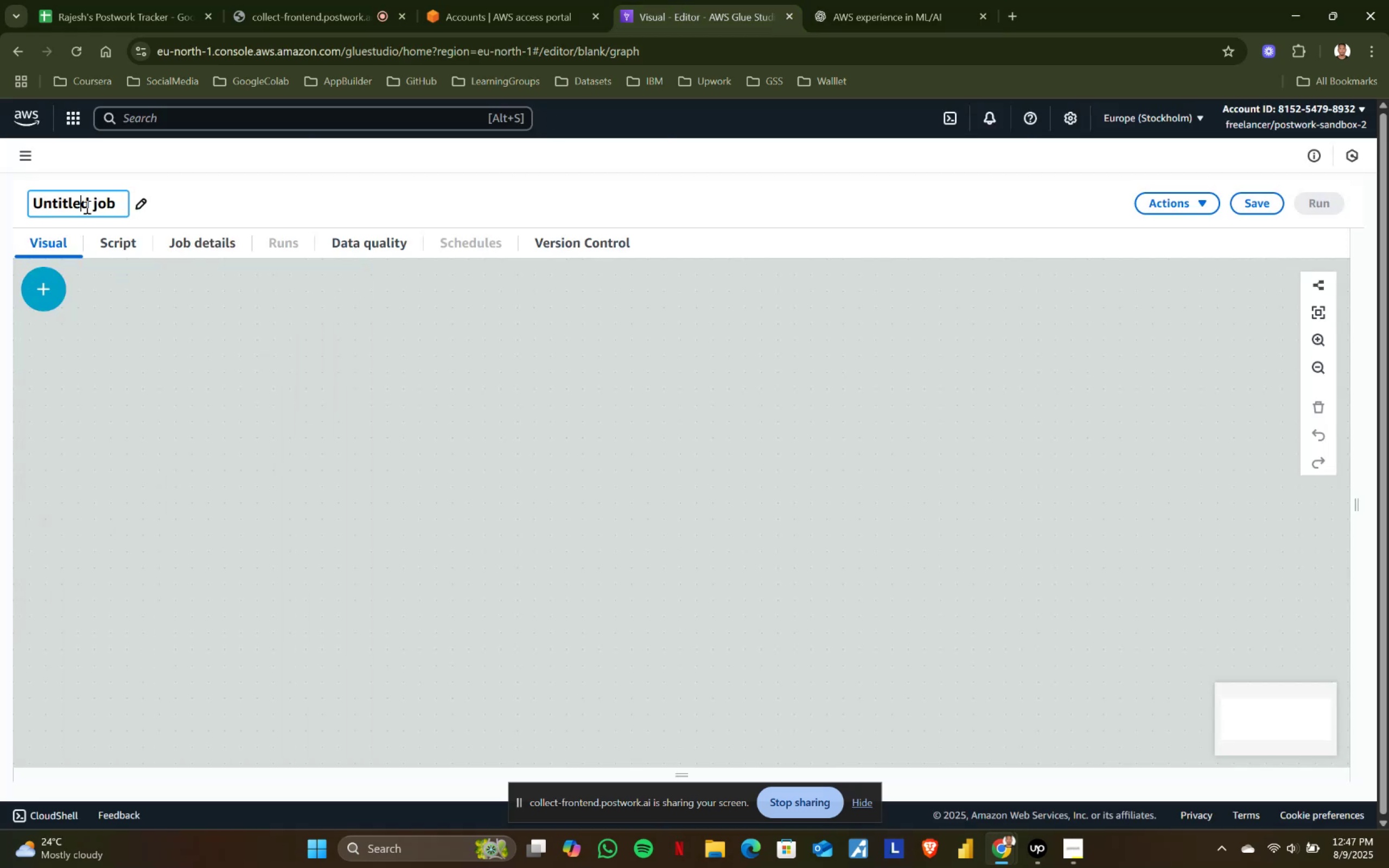 
key(Control+A)
 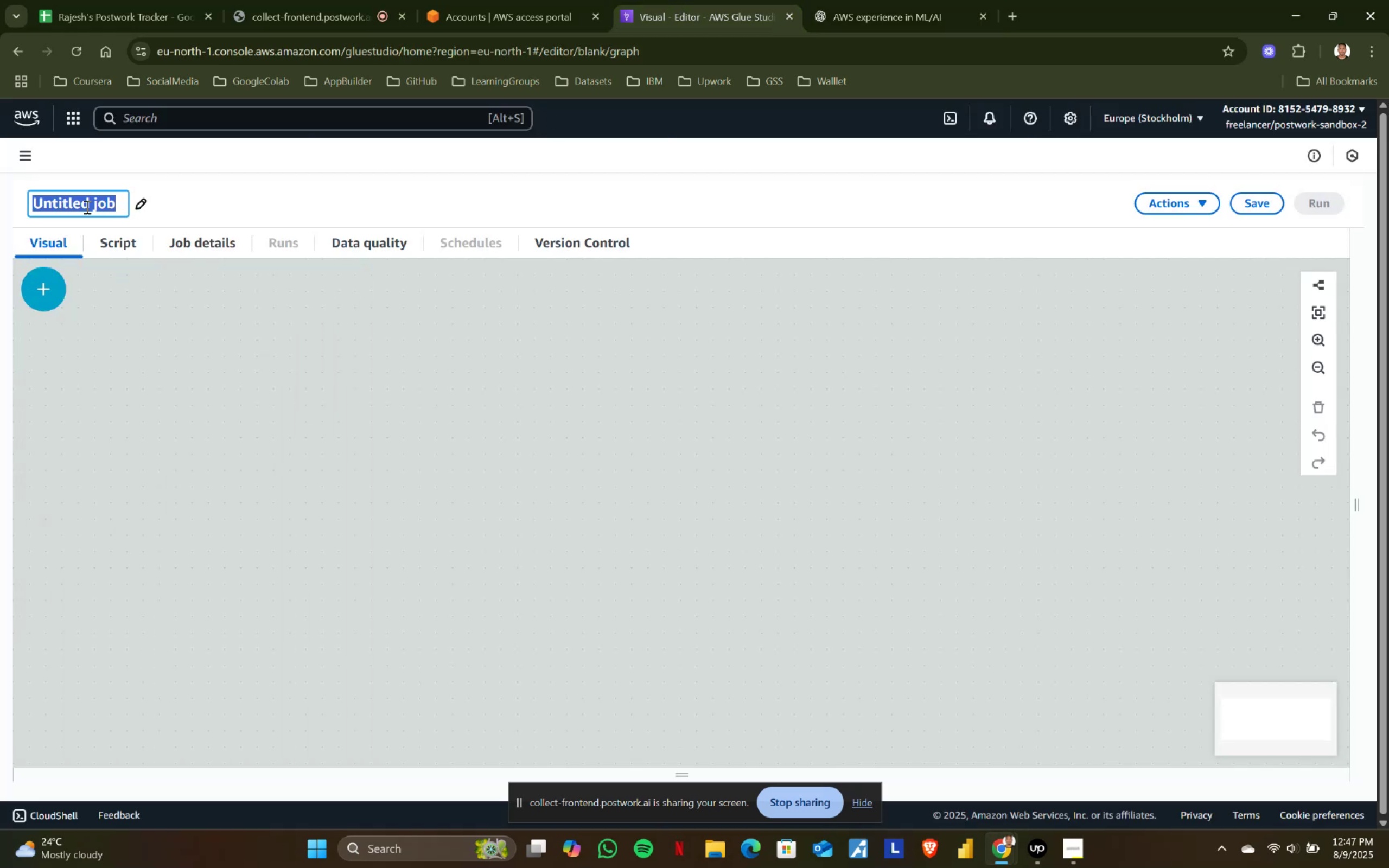 
key(Control+ControlLeft)
 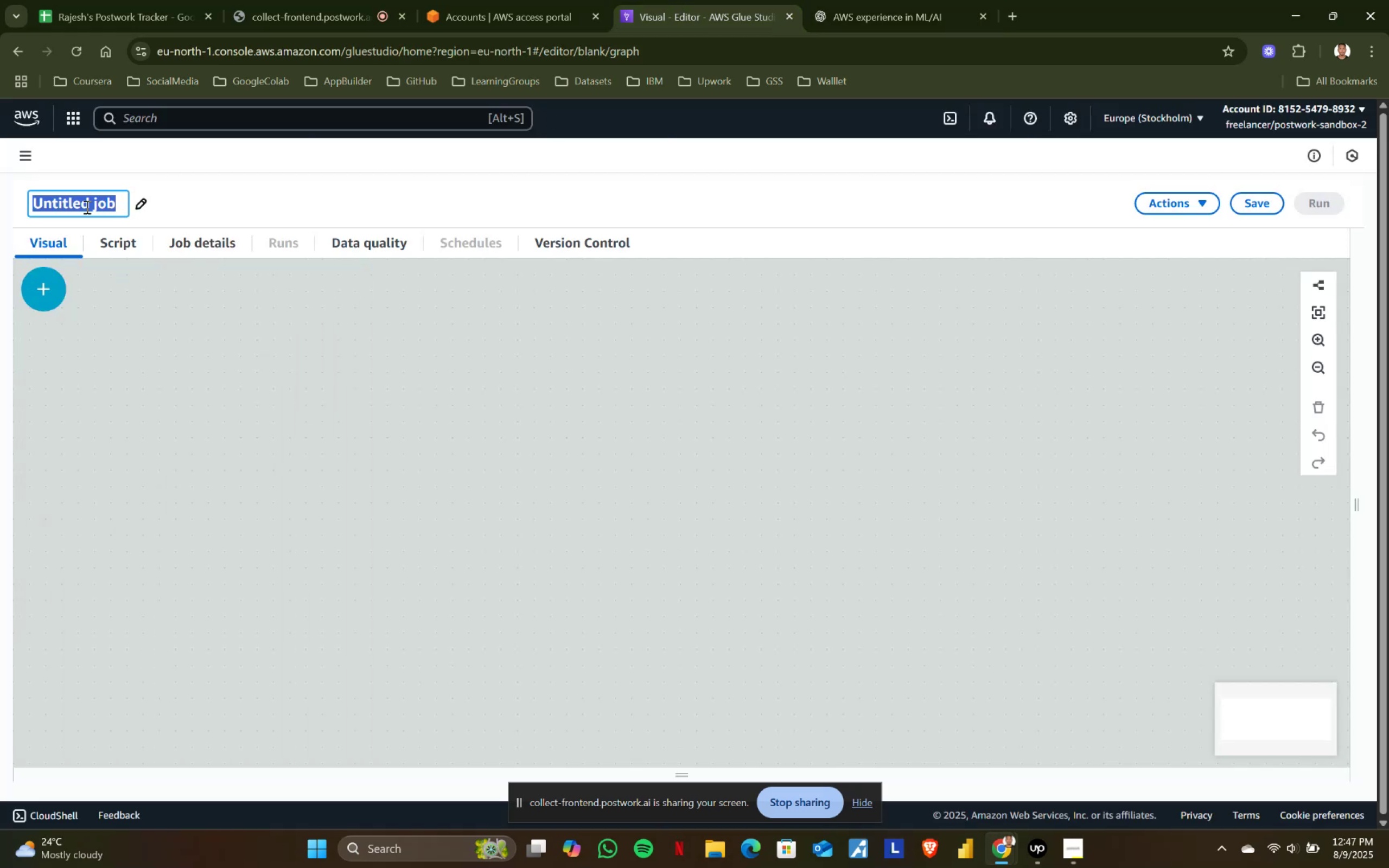 
key(Control+V)
 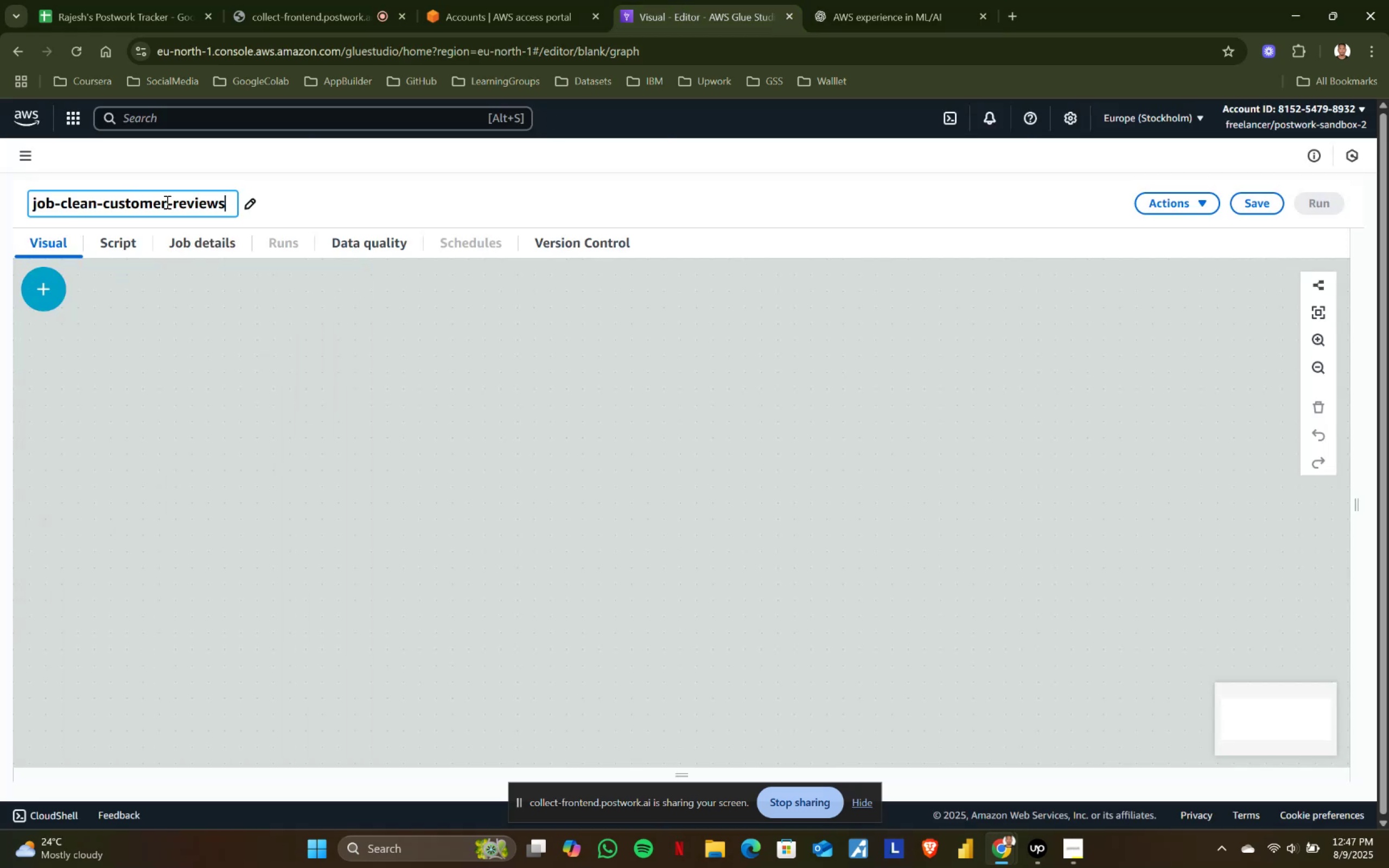 
left_click([166, 202])
 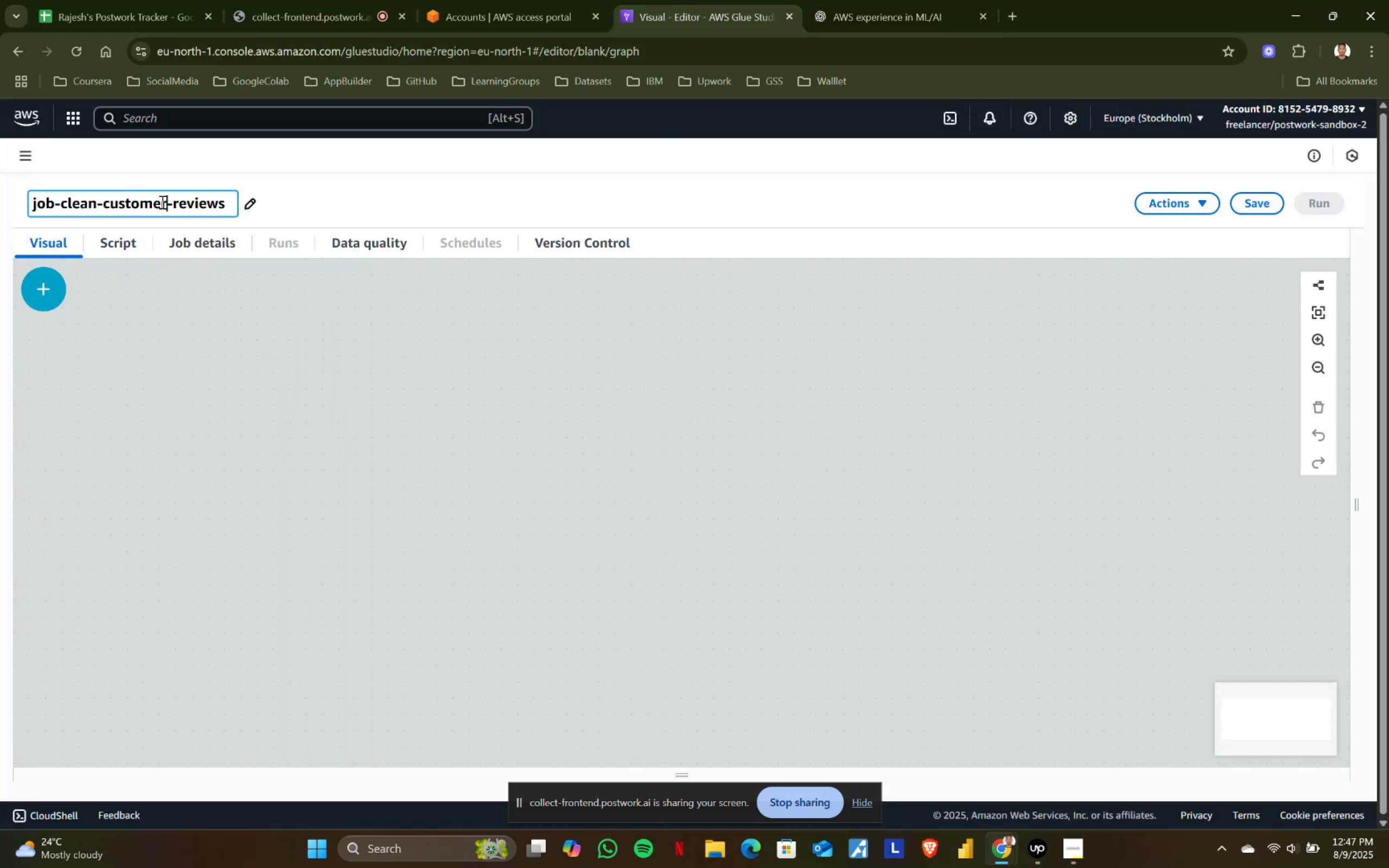 
hold_key(key=ShiftLeft, duration=0.82)
left_click([103, 202])
 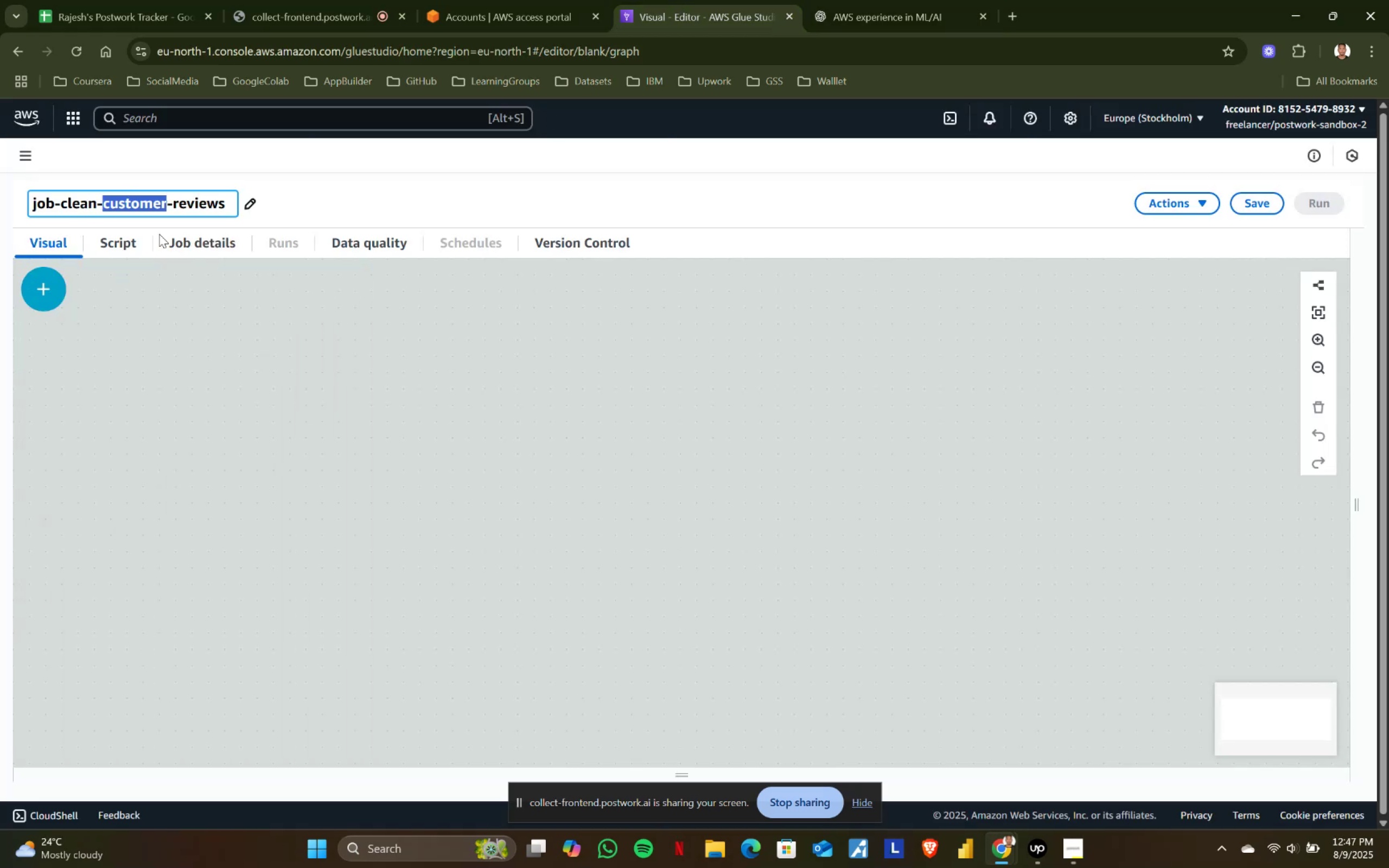 
type(wine)
 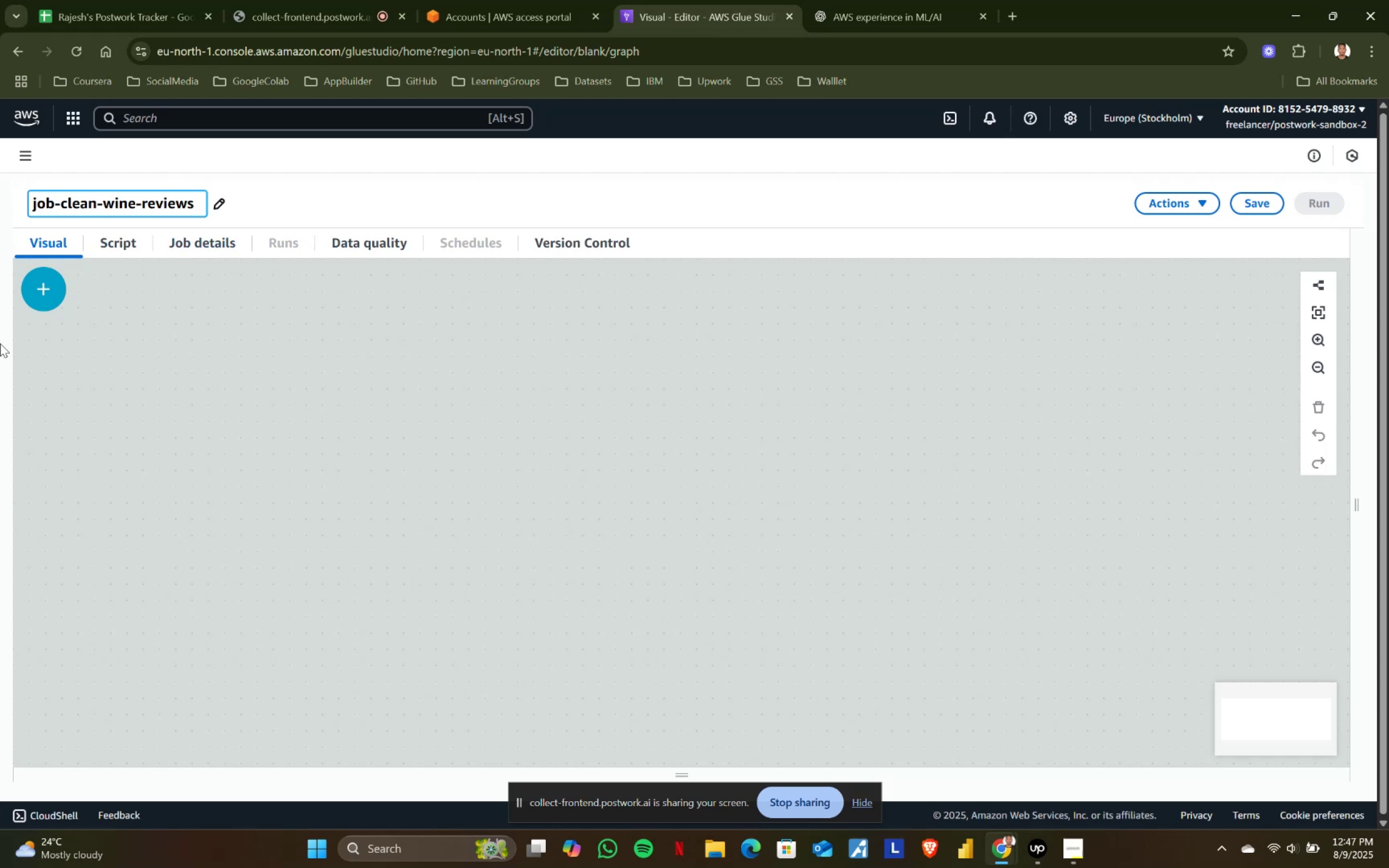 
left_click([49, 289])
 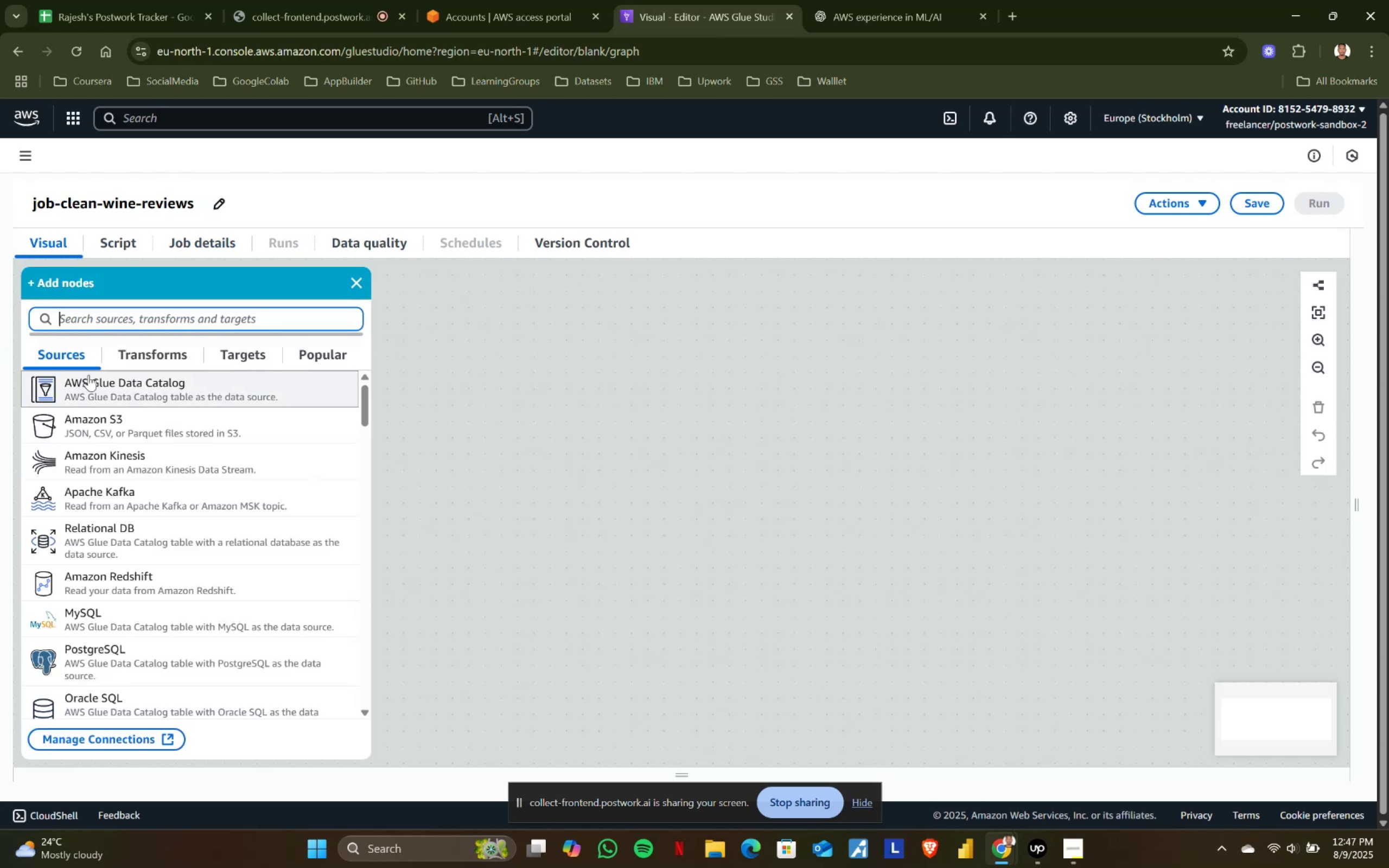 
left_click([104, 391])
 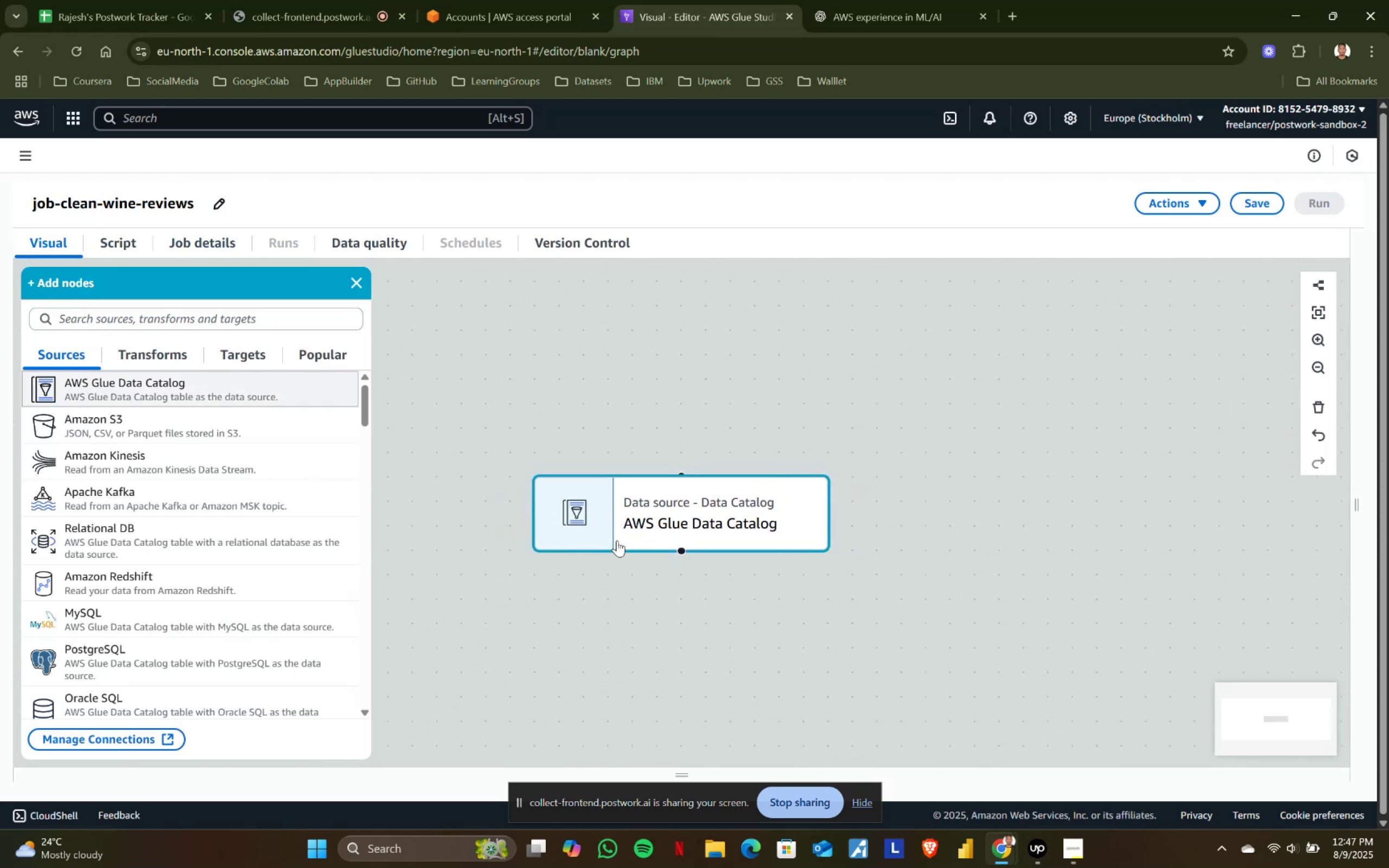 
left_click([674, 512])
 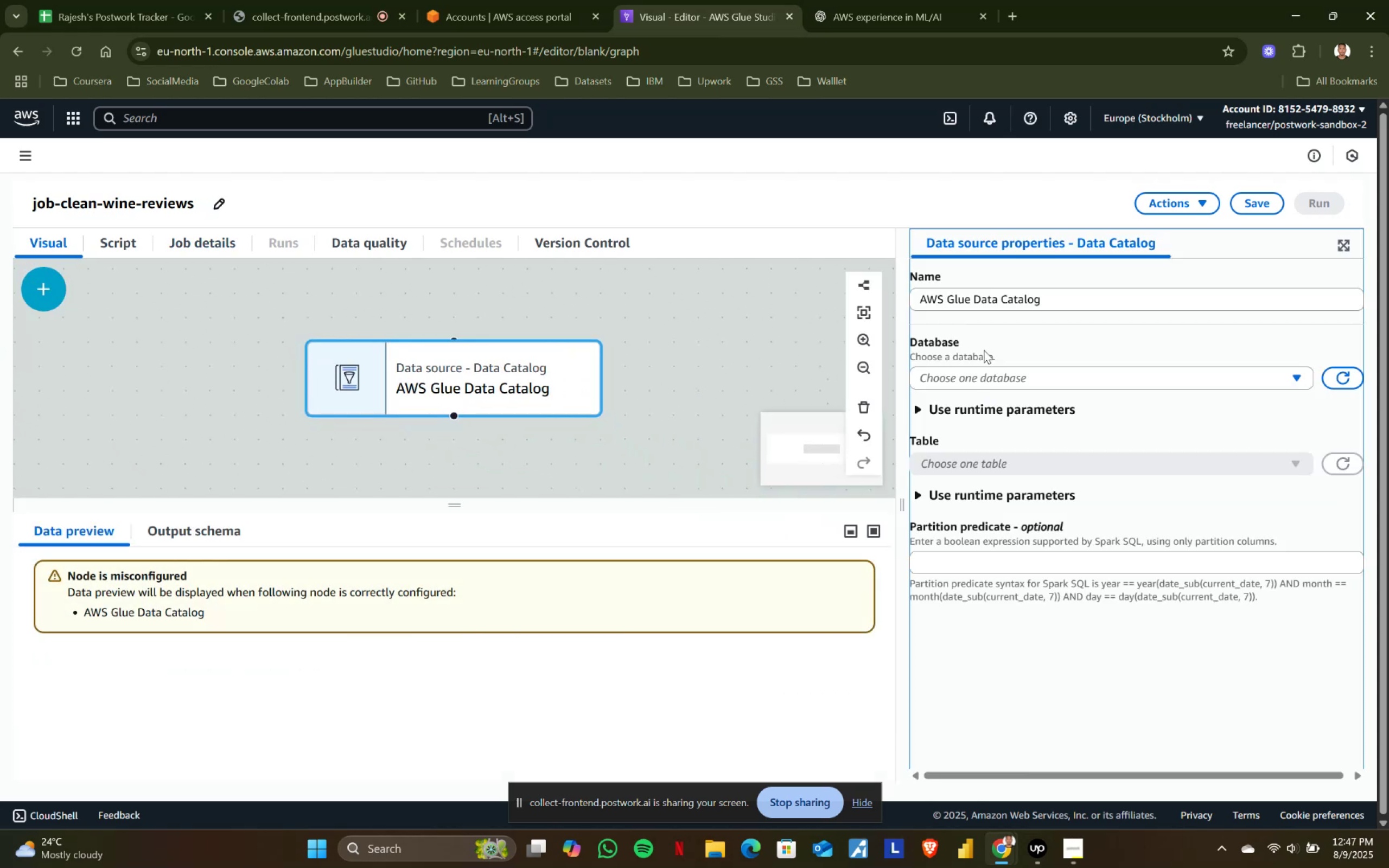 
left_click([970, 369])
 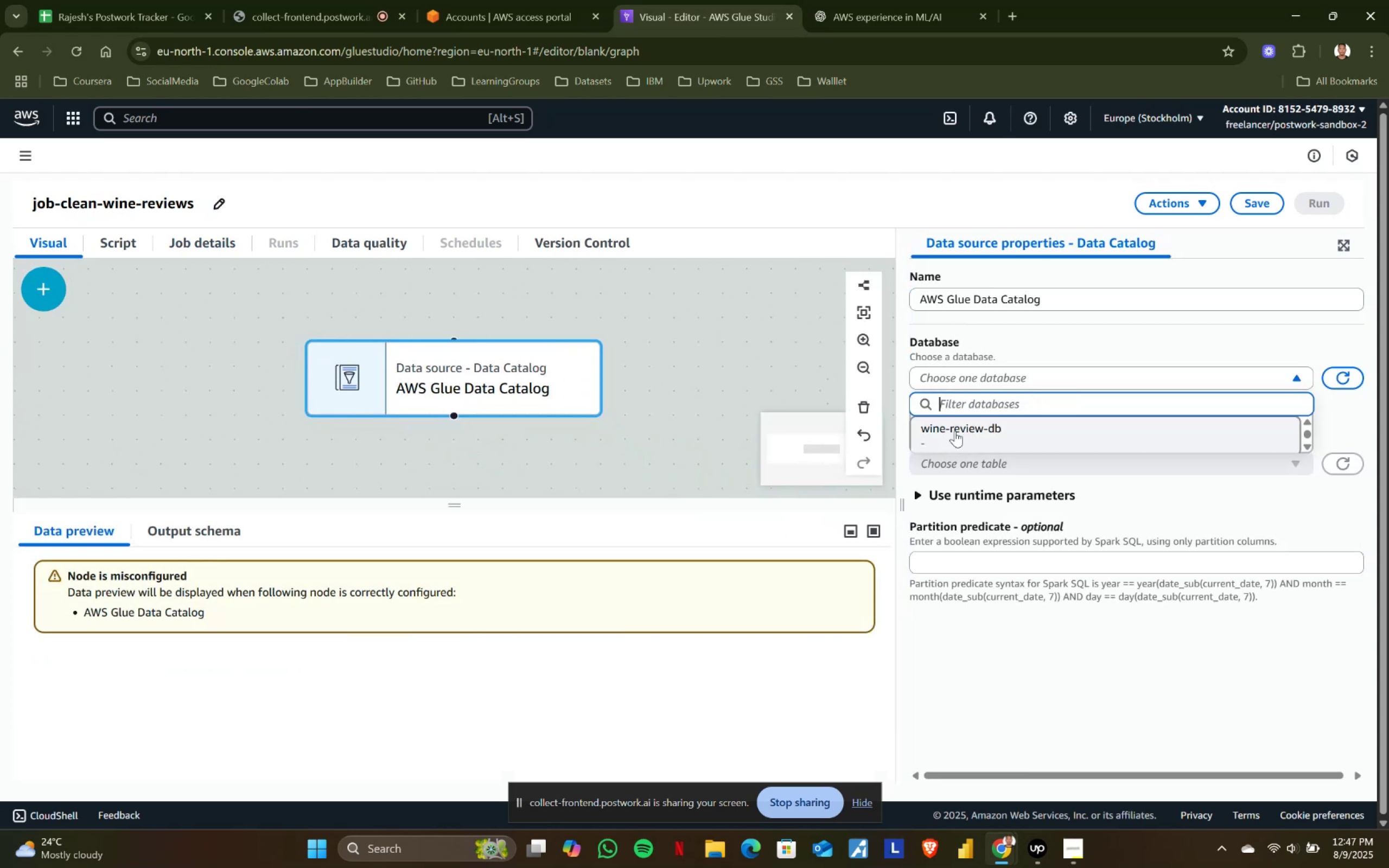 
left_click([954, 432])
 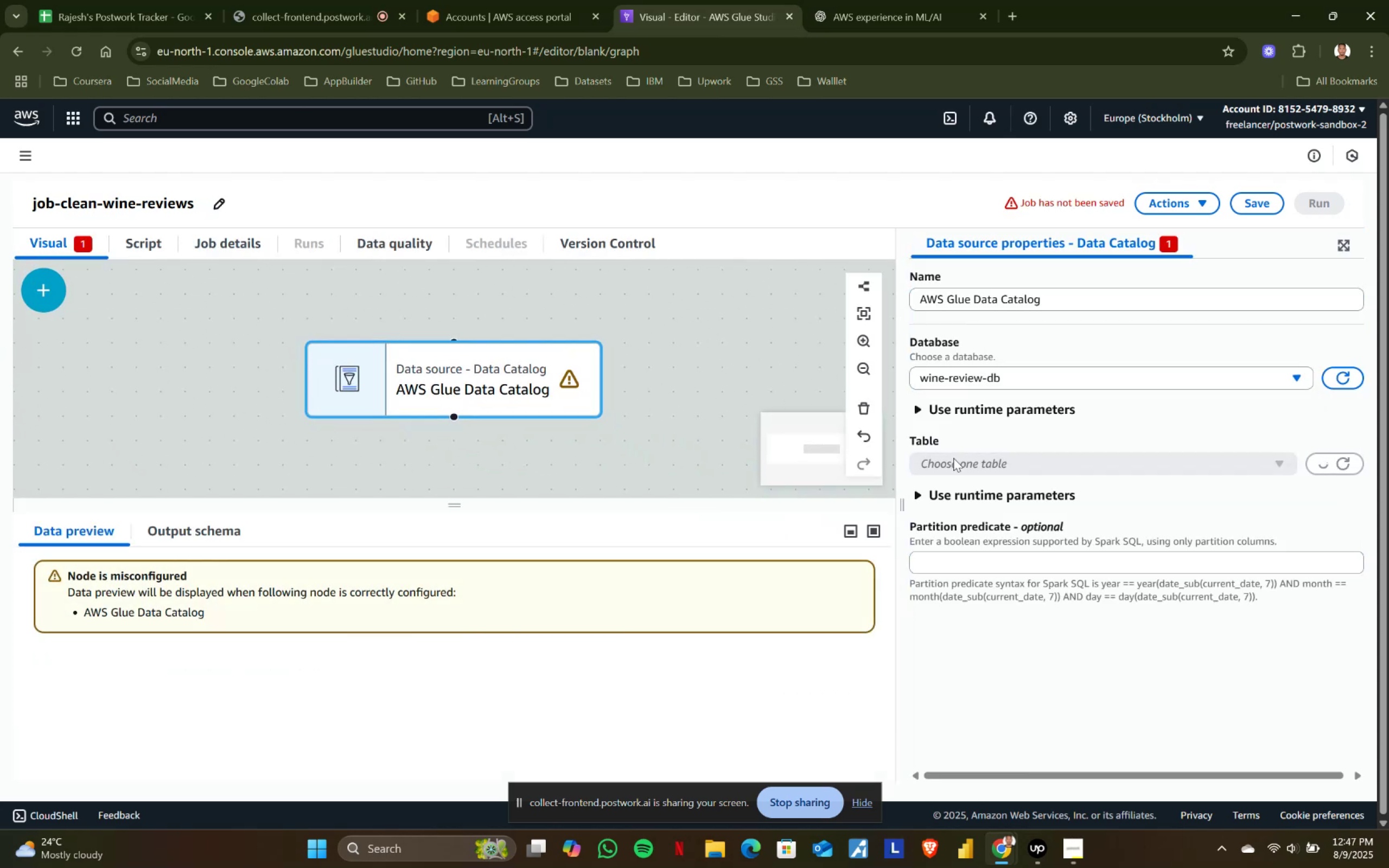 
left_click([950, 465])
 